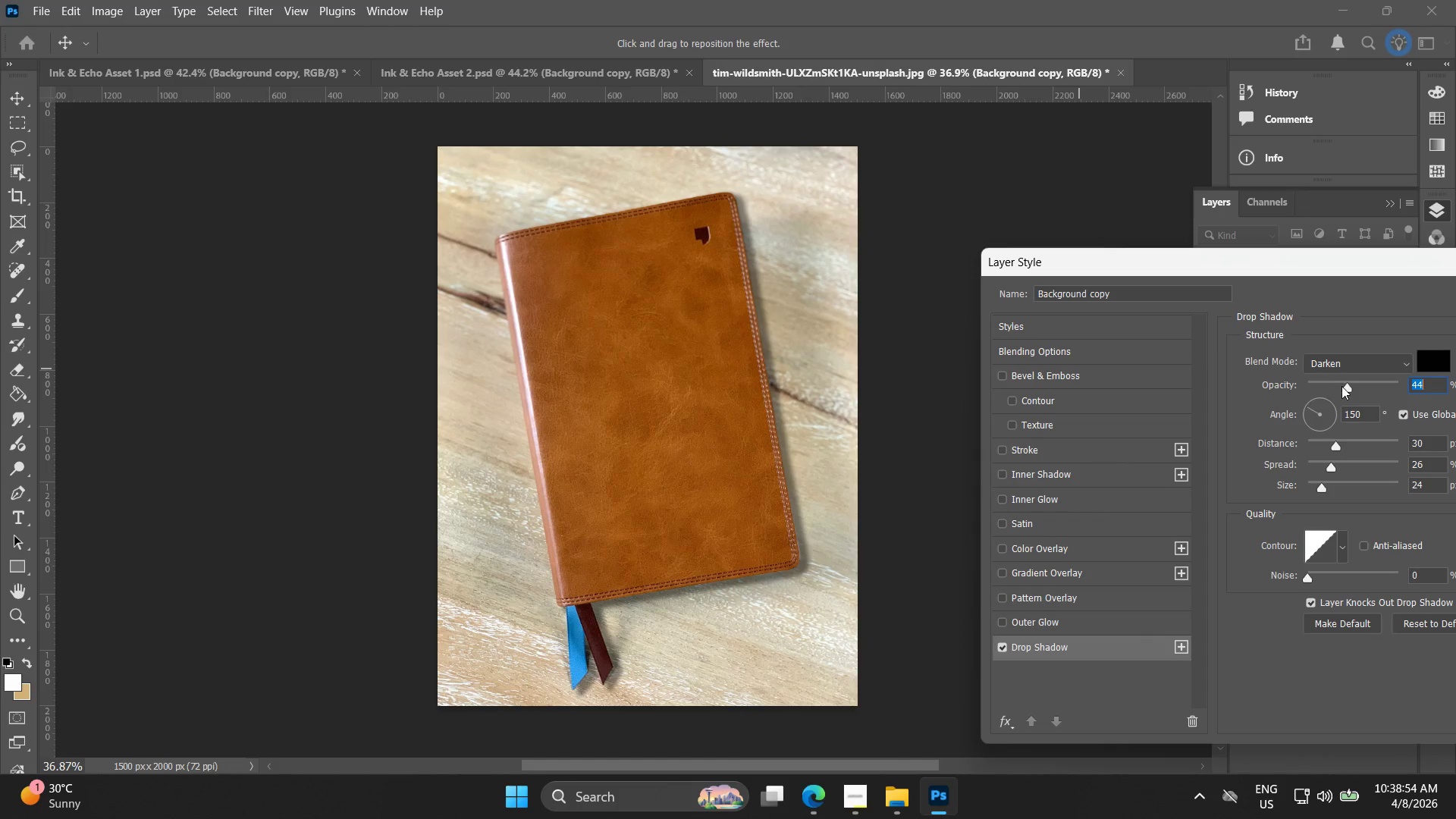 
left_click_drag(start_coordinate=[1344, 387], to_coordinate=[1348, 377])
 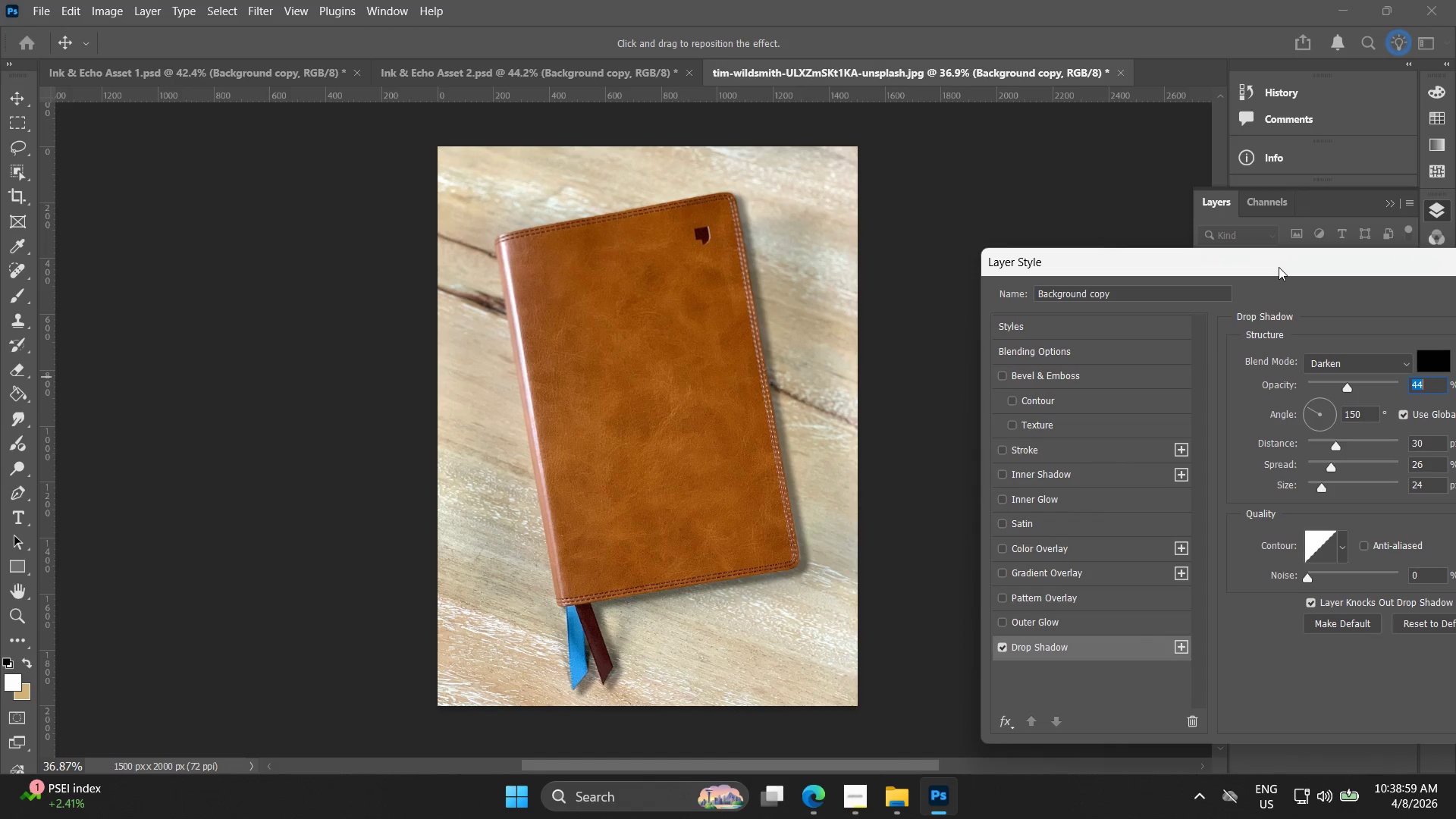 
left_click_drag(start_coordinate=[1279, 267], to_coordinate=[1176, 266])
 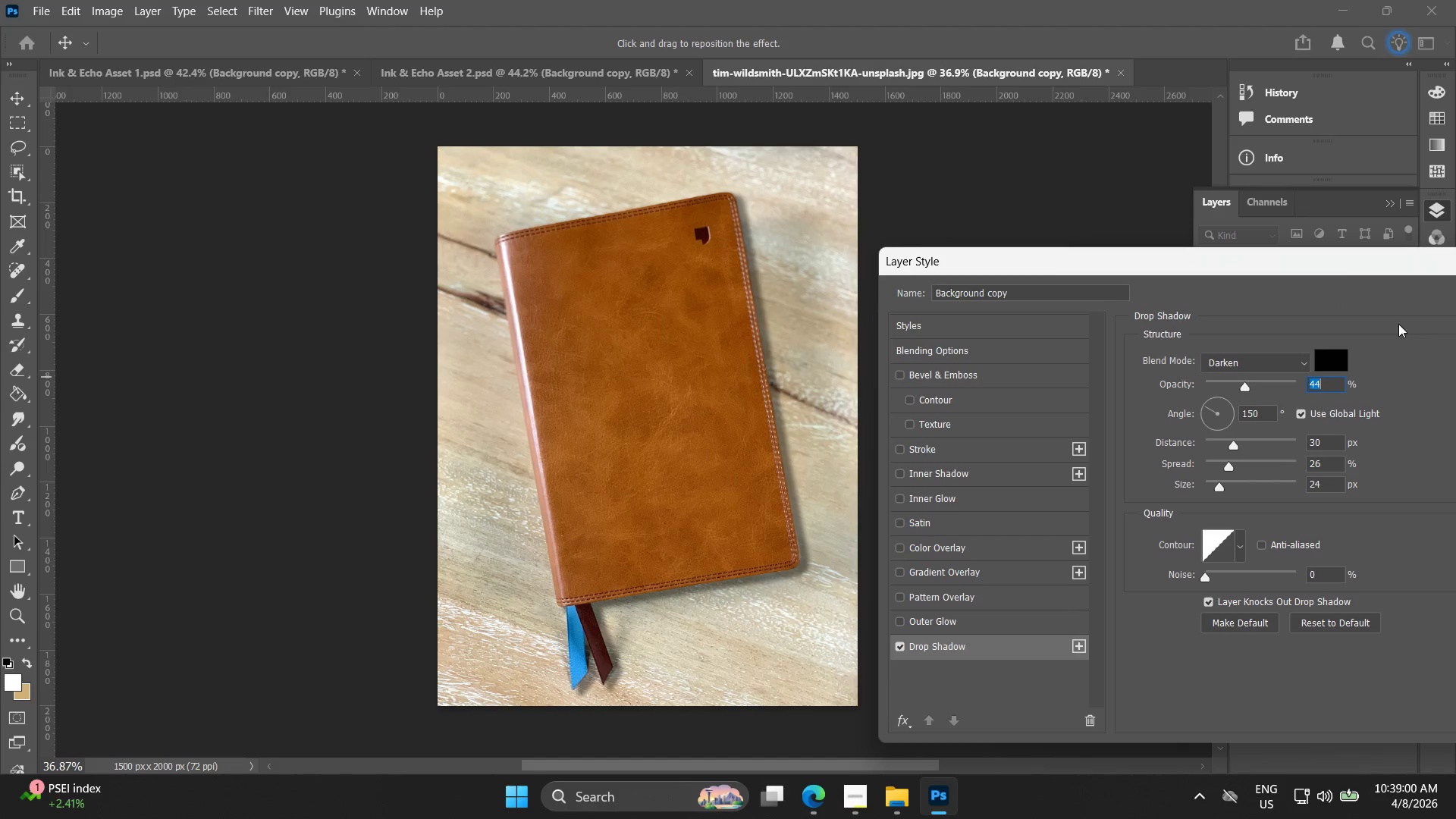 
left_click_drag(start_coordinate=[1335, 265], to_coordinate=[1092, 264])
 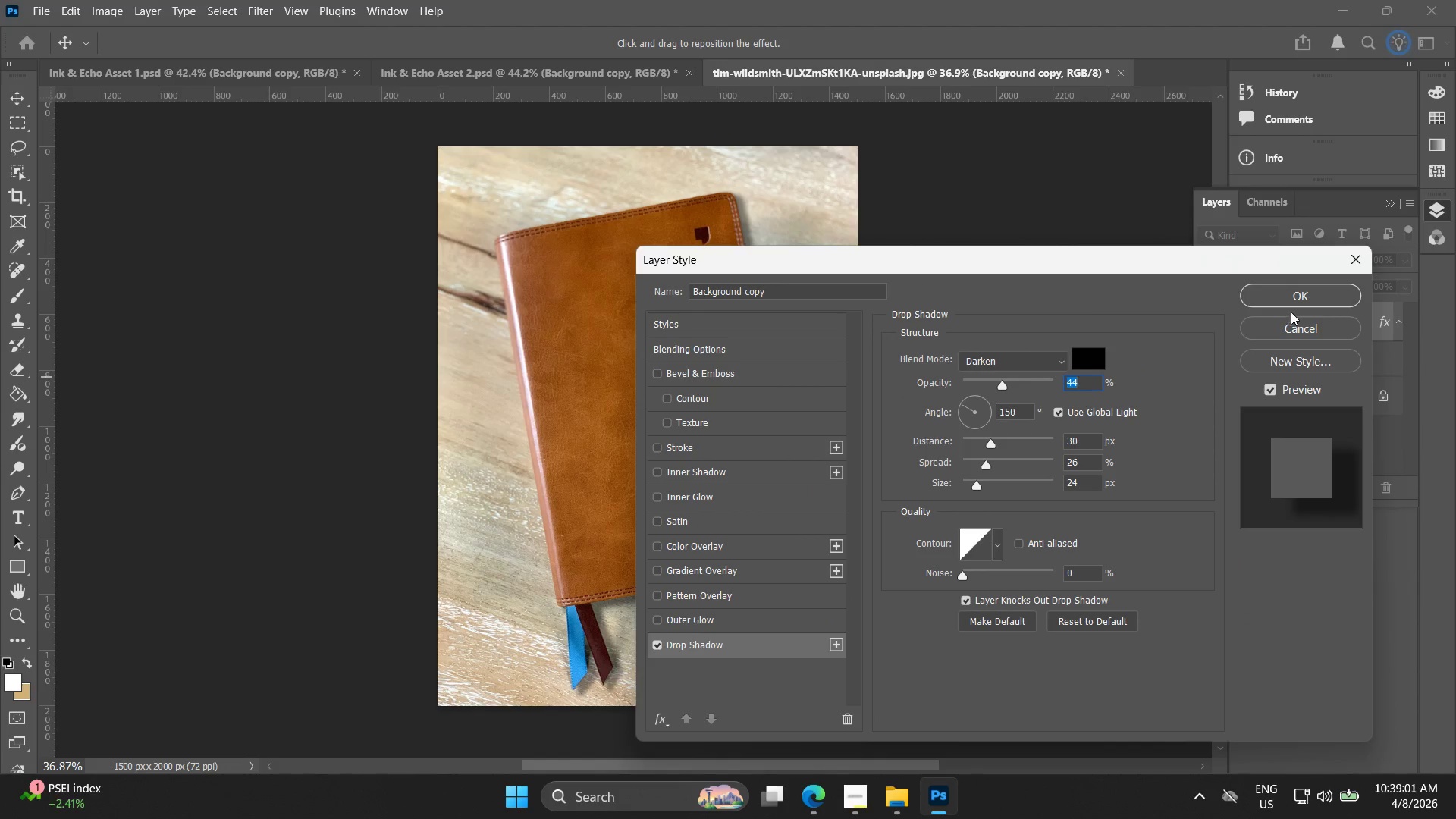 
left_click([1294, 293])
 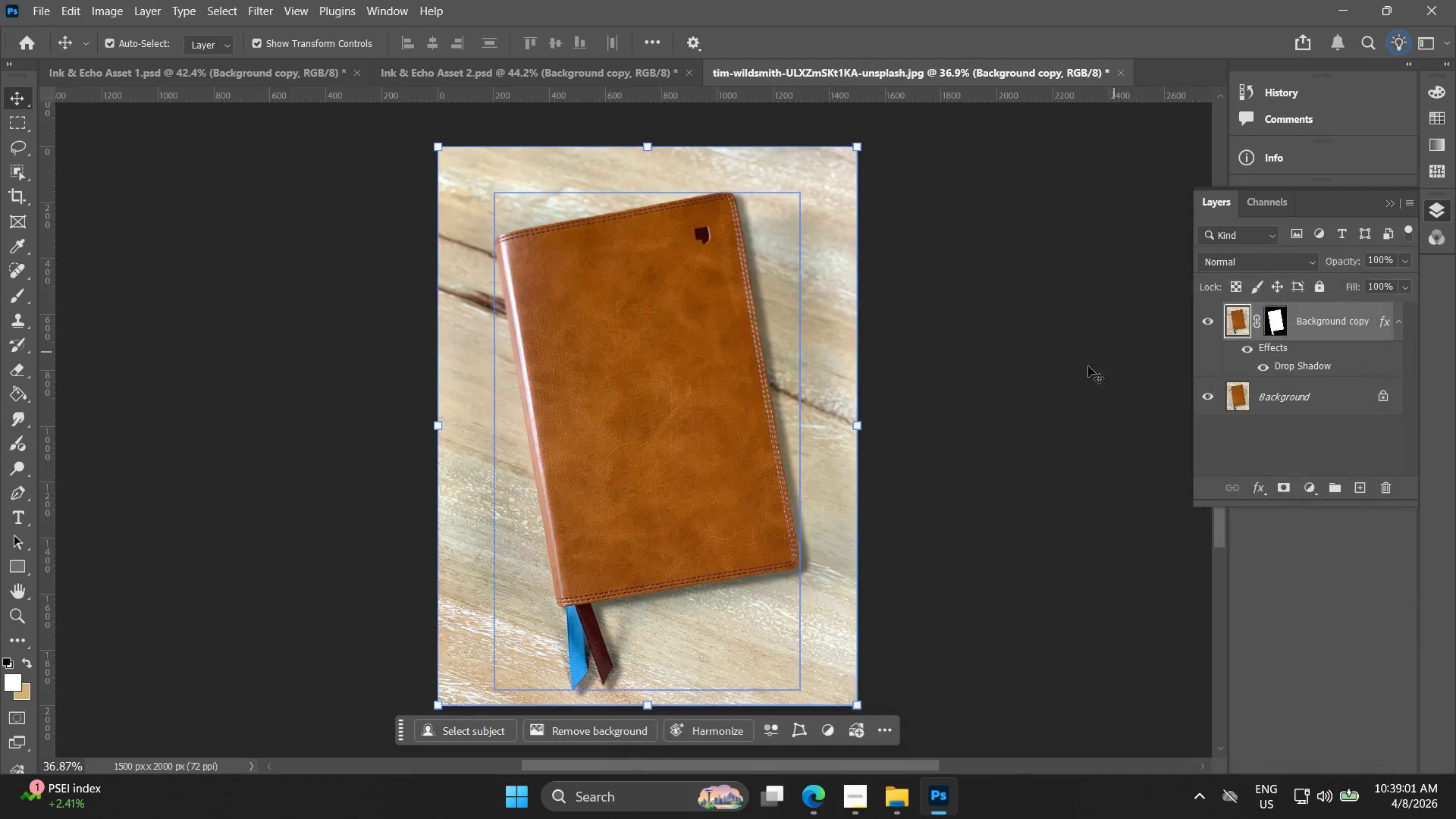 
hold_key(key=AltLeft, duration=1.31)
scroll: coordinate [809, 585], scroll_direction: up, amount: 12.0
 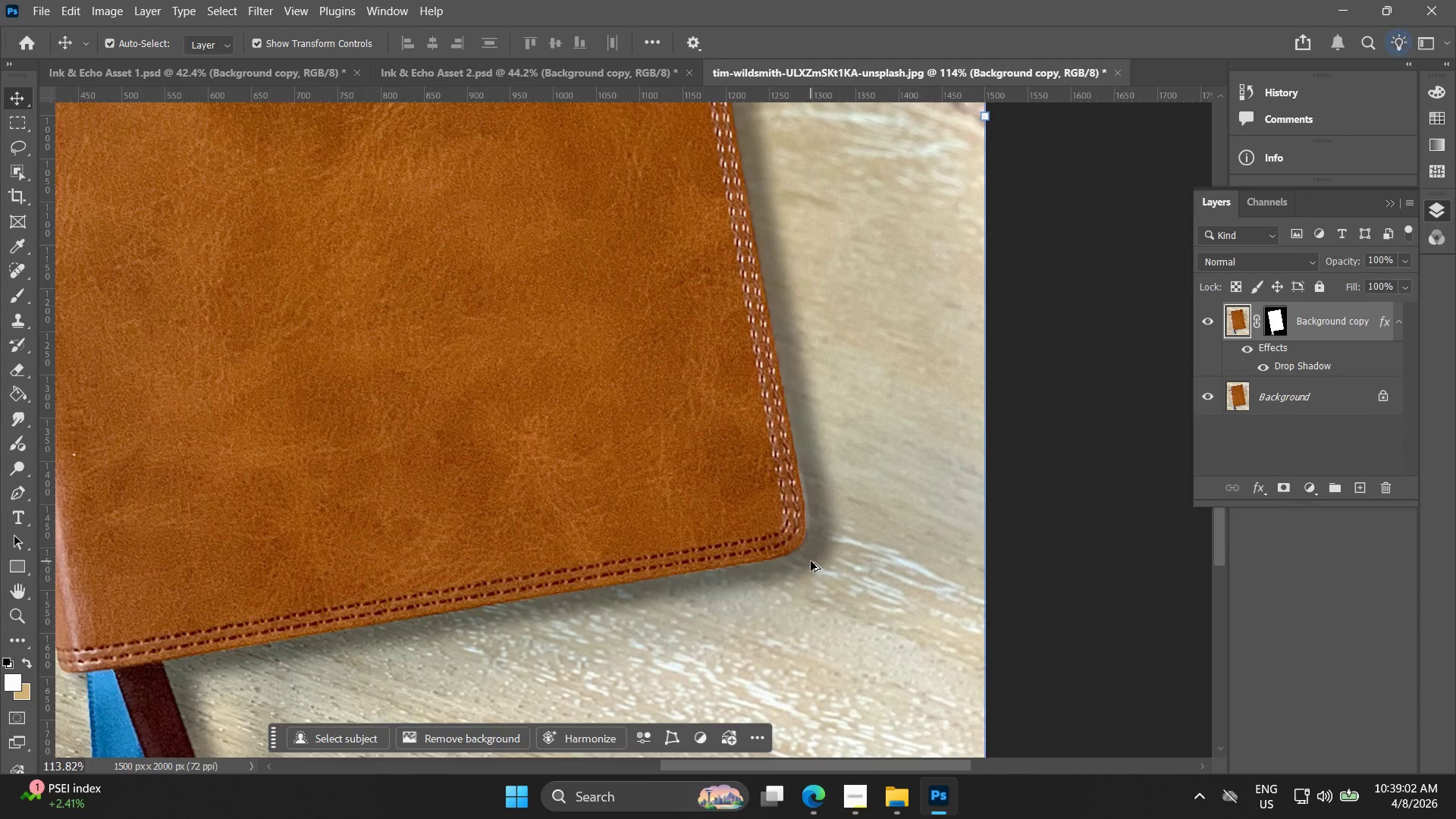 
hold_key(key=AltLeft, duration=0.67)
 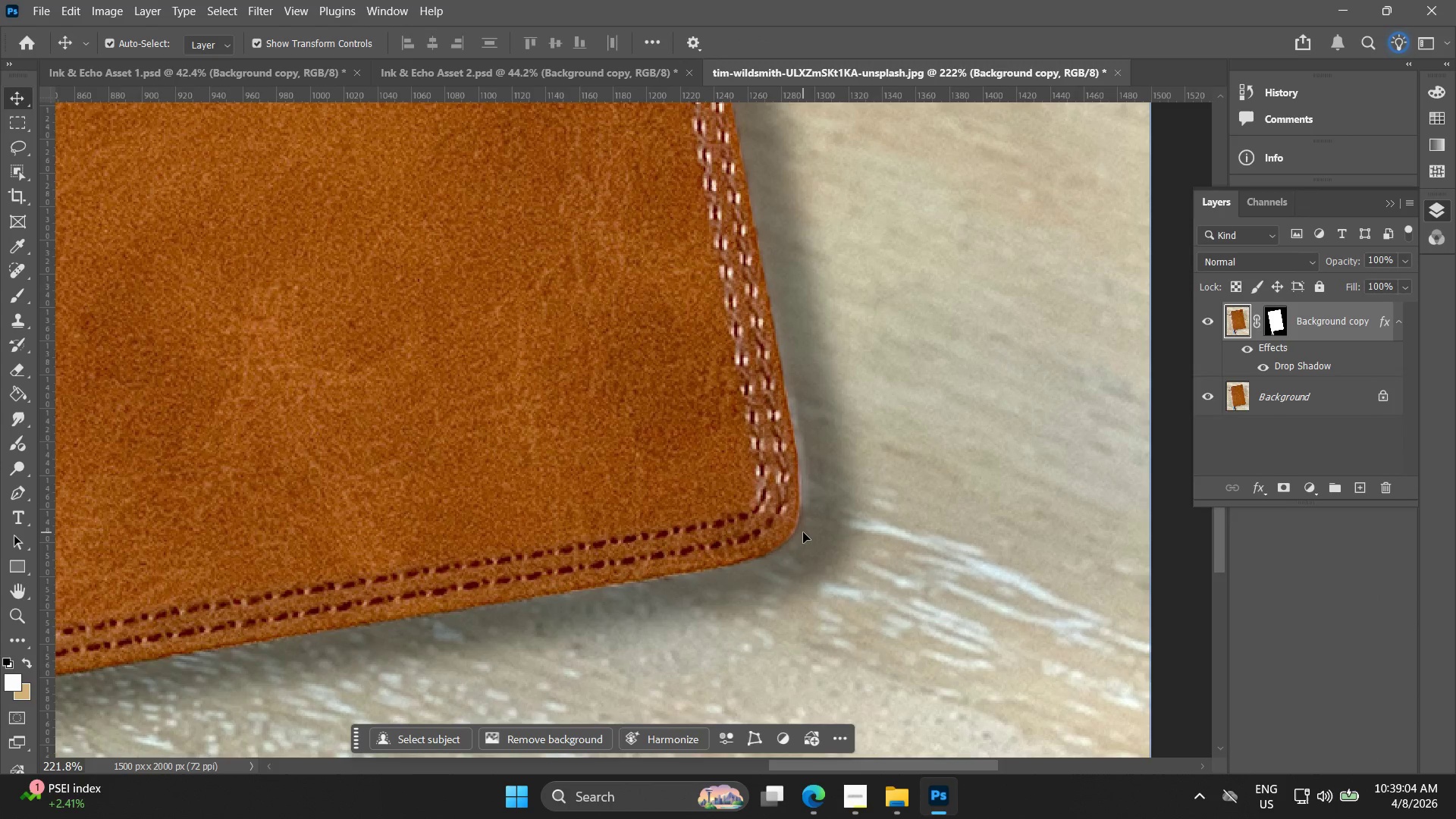 
scroll: coordinate [811, 558], scroll_direction: up, amount: 4.0
 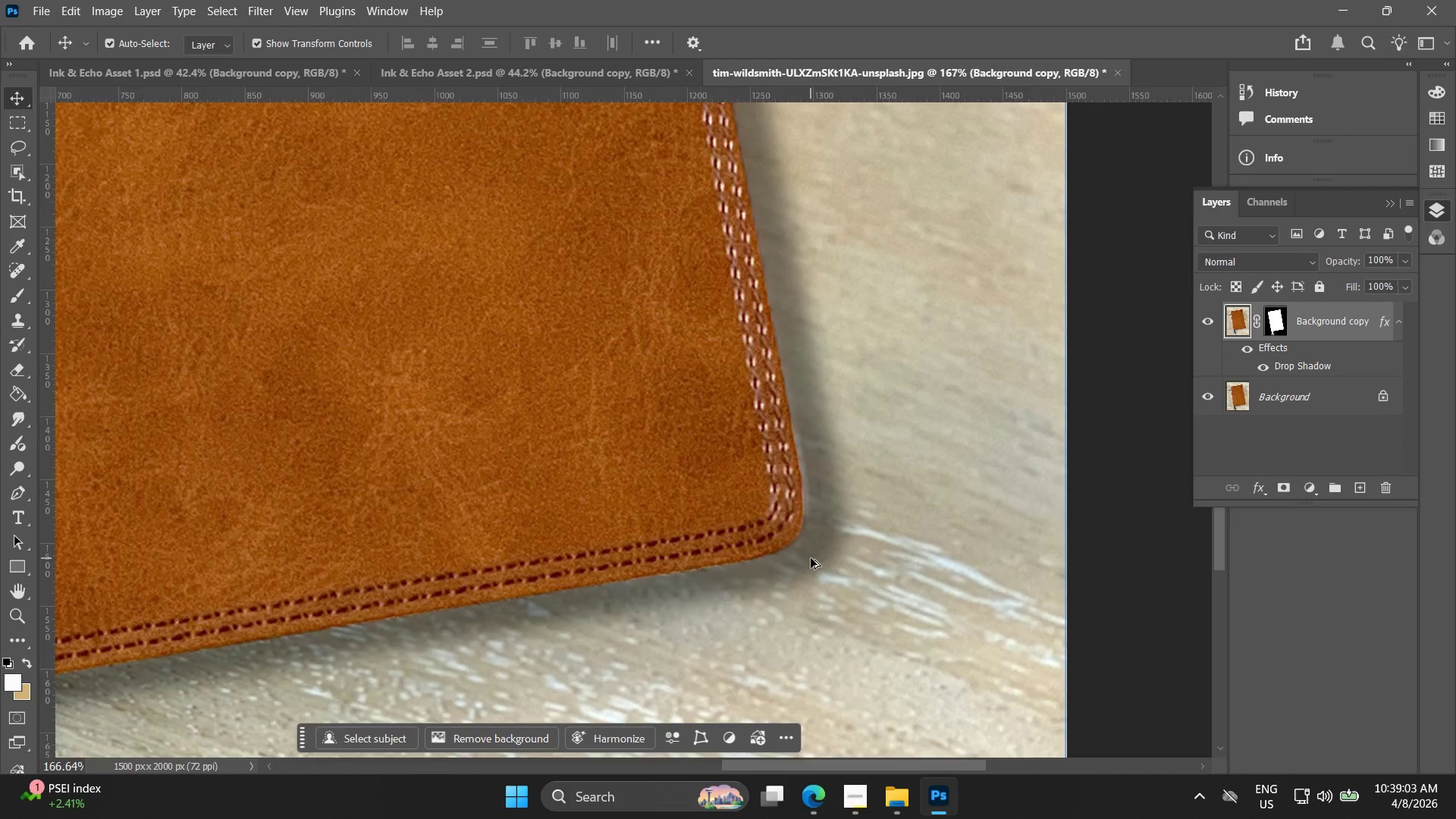 
key(Space)
 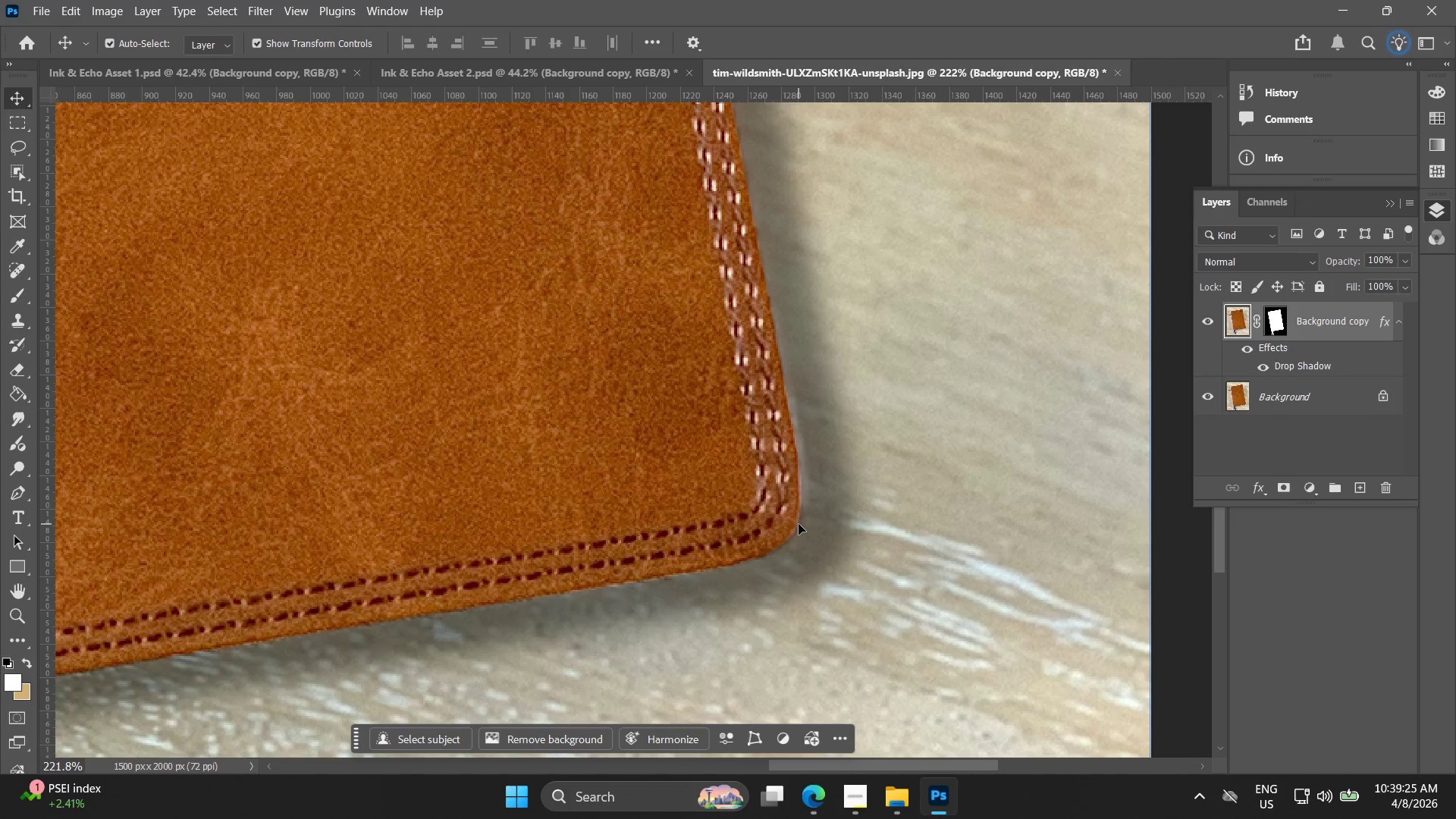 
scroll: coordinate [811, 544], scroll_direction: up, amount: 3.0
 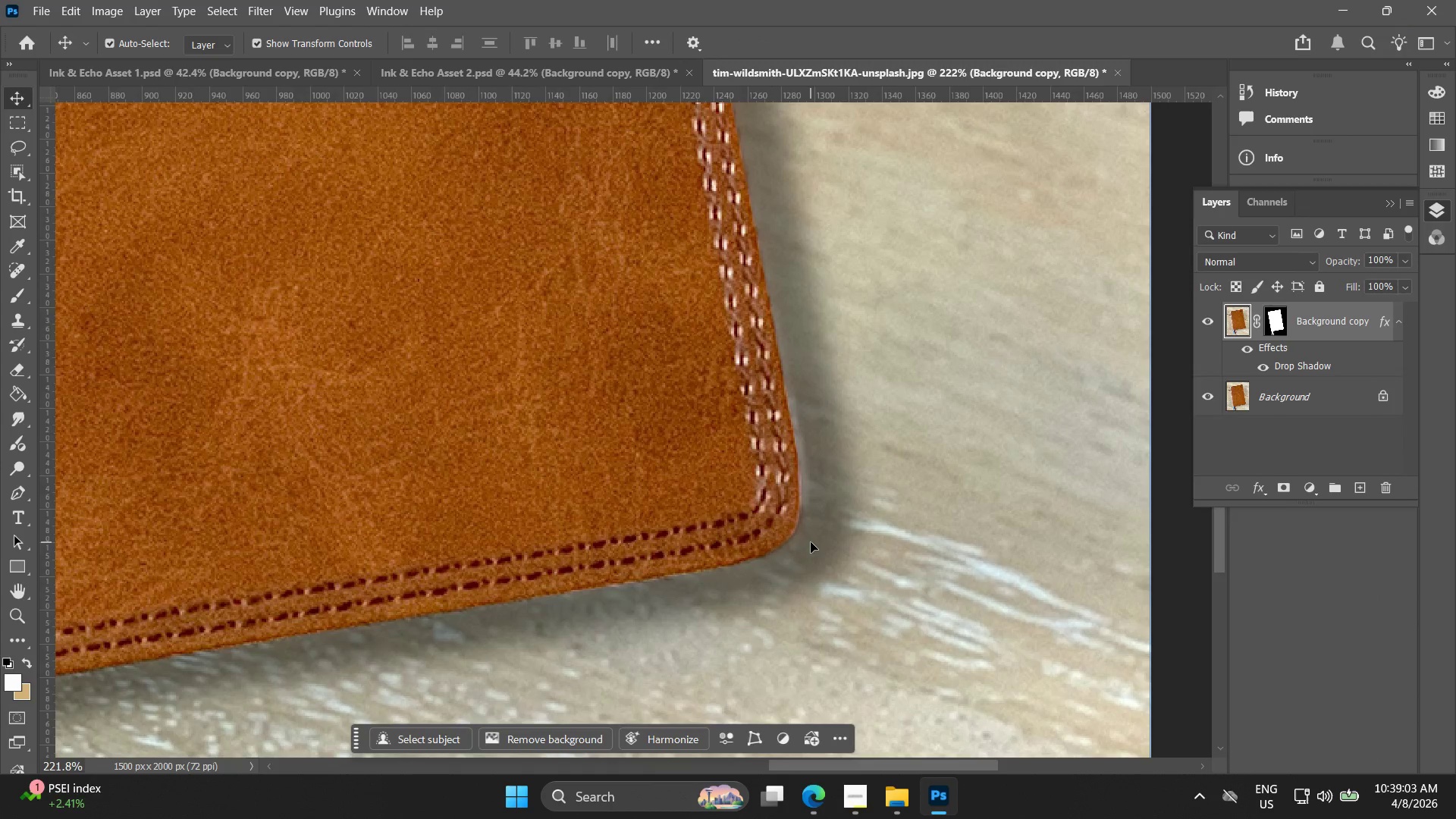 
wait(25.99)
 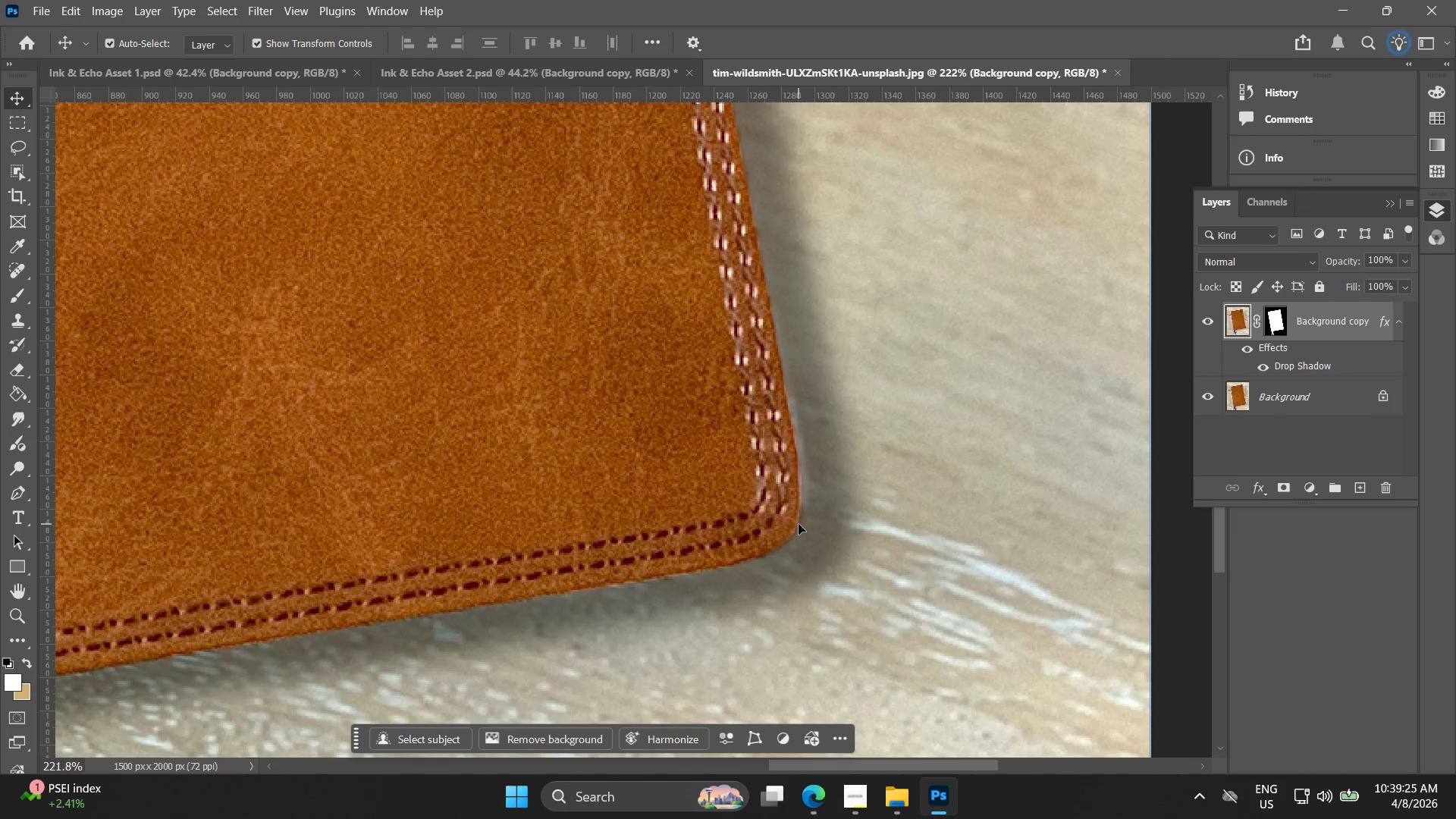 
hold_key(key=AltLeft, duration=0.94)
 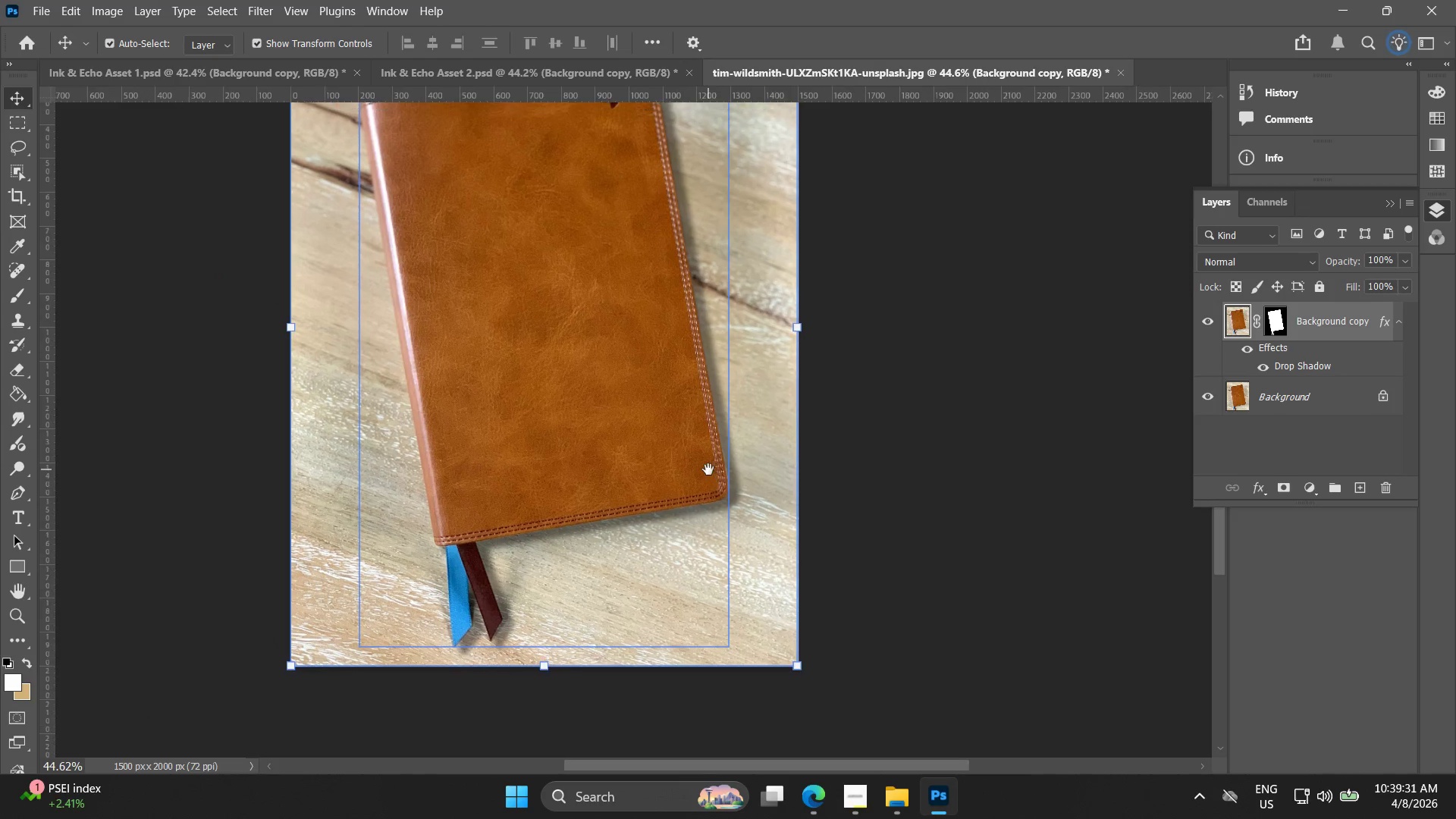 
hold_key(key=Space, duration=0.48)
 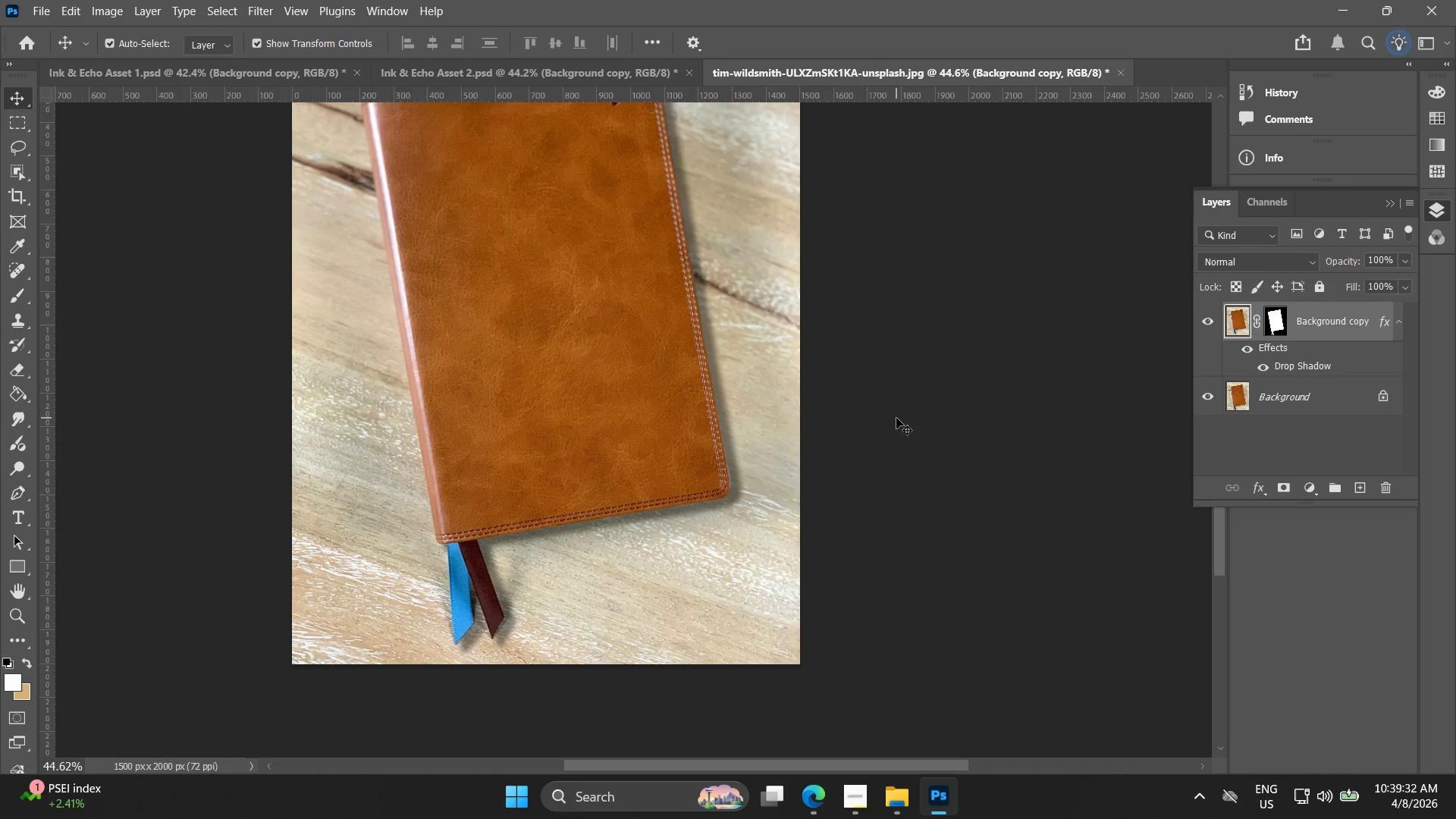 
left_click_drag(start_coordinate=[688, 444], to_coordinate=[710, 467])
 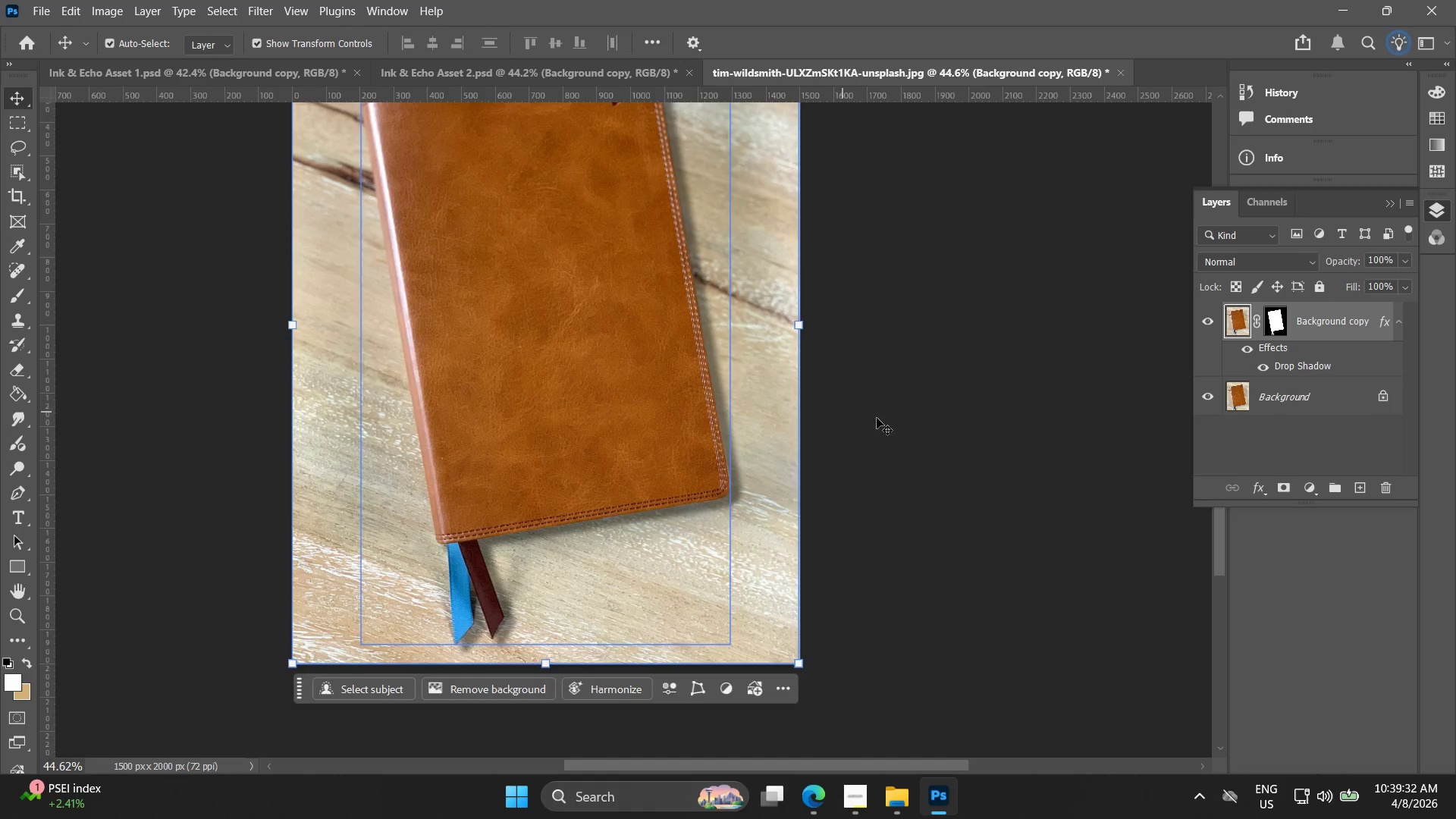 
scroll: coordinate [689, 462], scroll_direction: down, amount: 17.0
 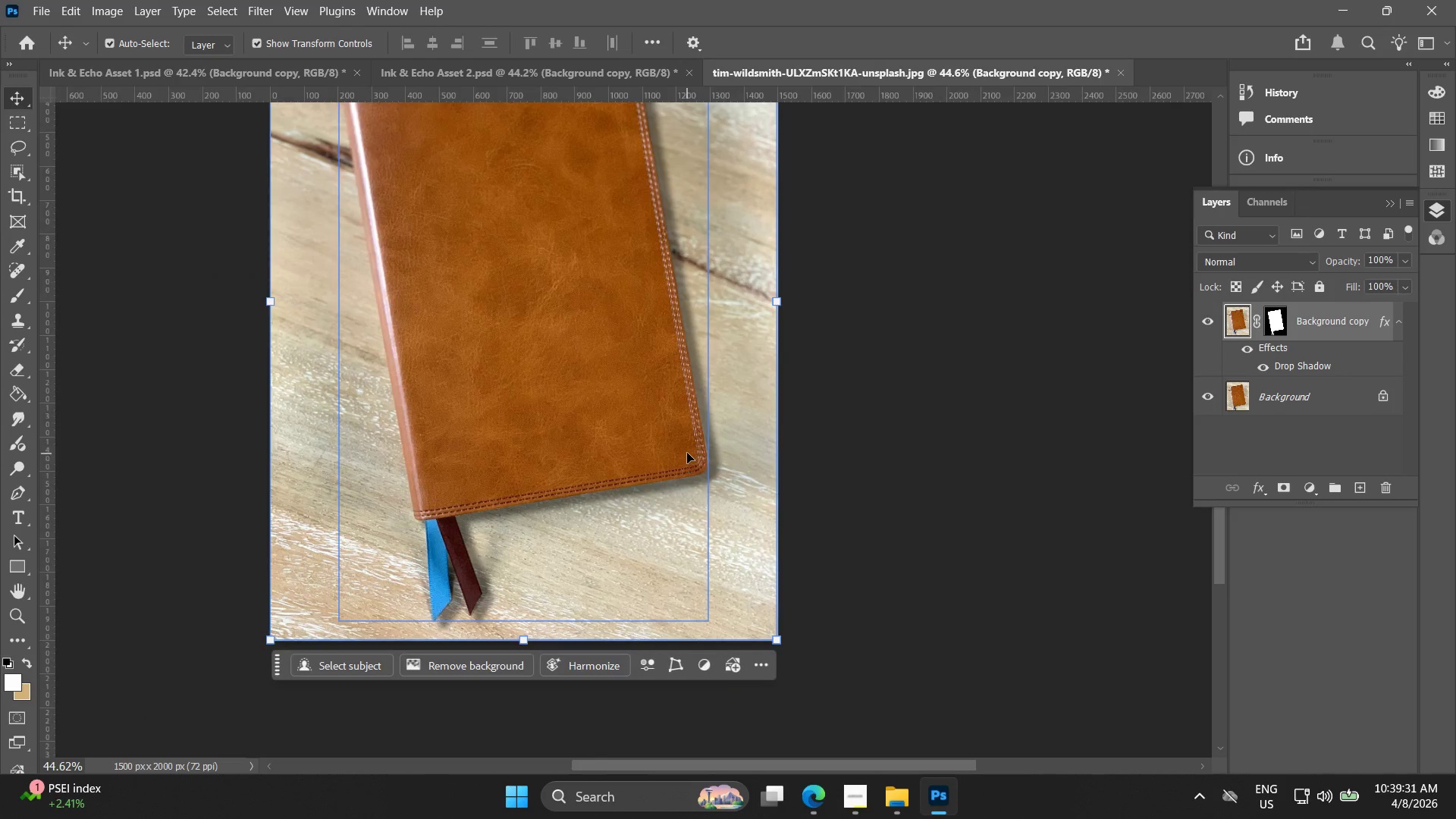 
left_click([896, 418])
 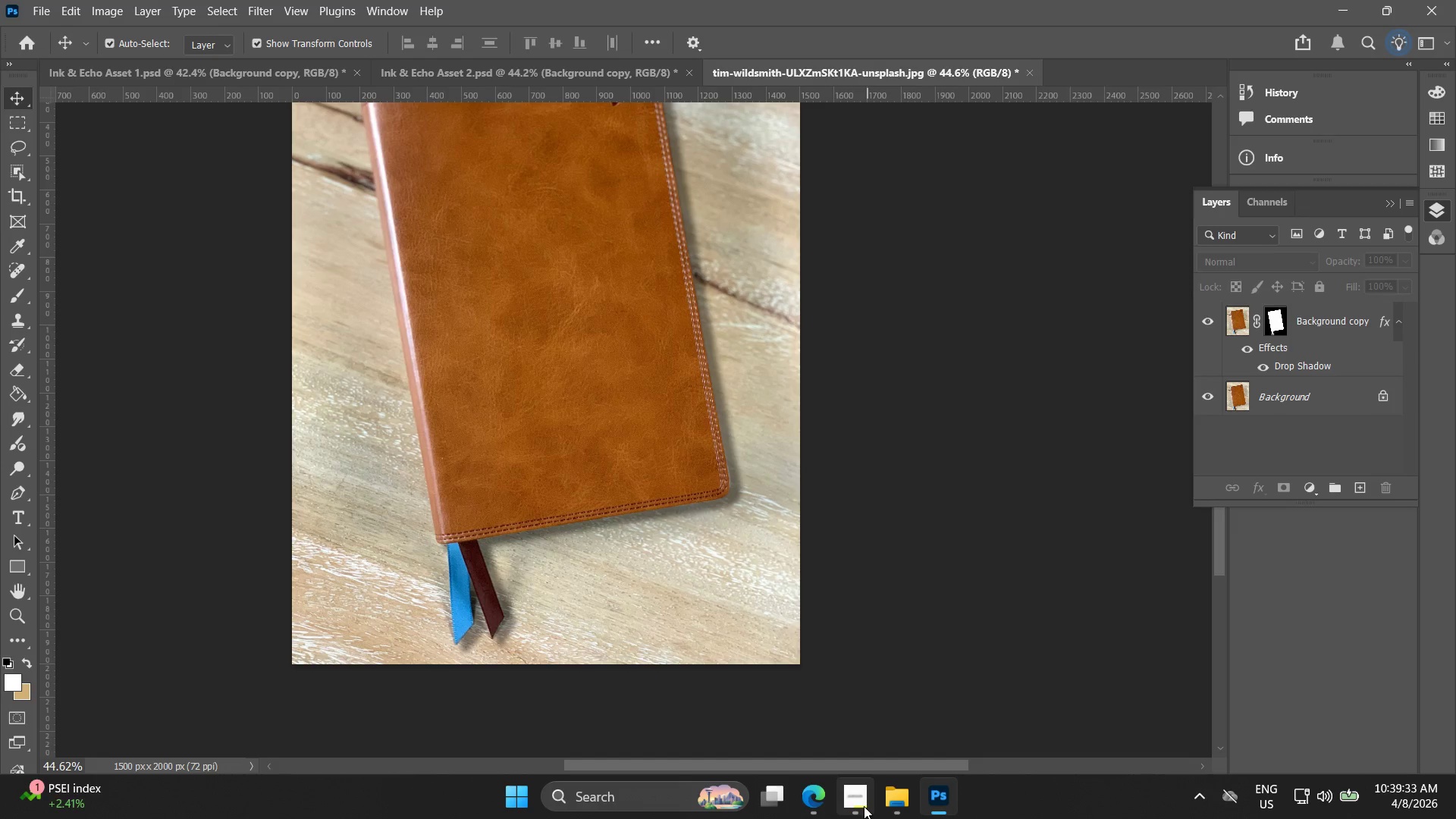 
hold_key(key=Space, duration=0.48)
 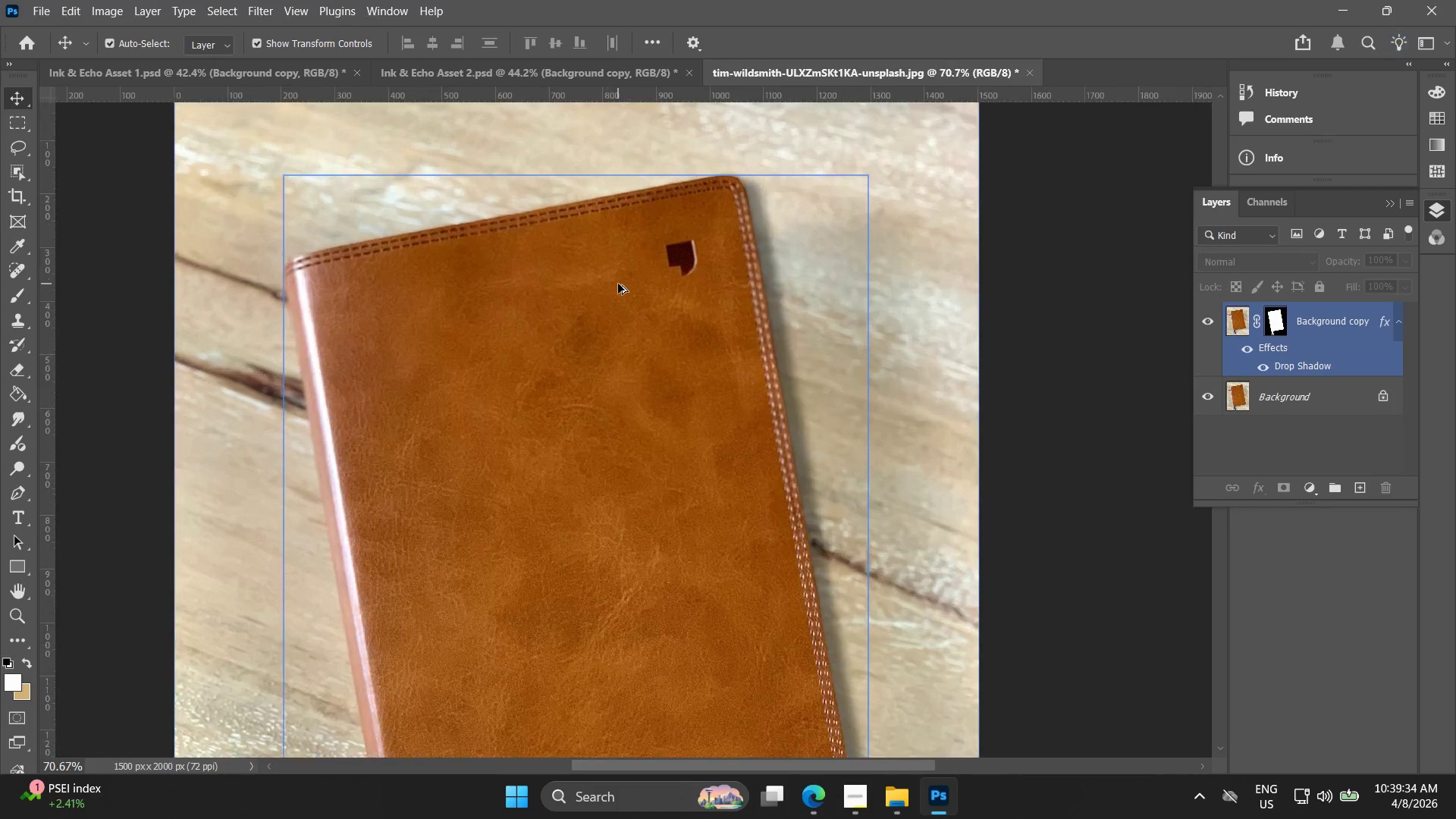 
left_click_drag(start_coordinate=[698, 450], to_coordinate=[743, 622])
 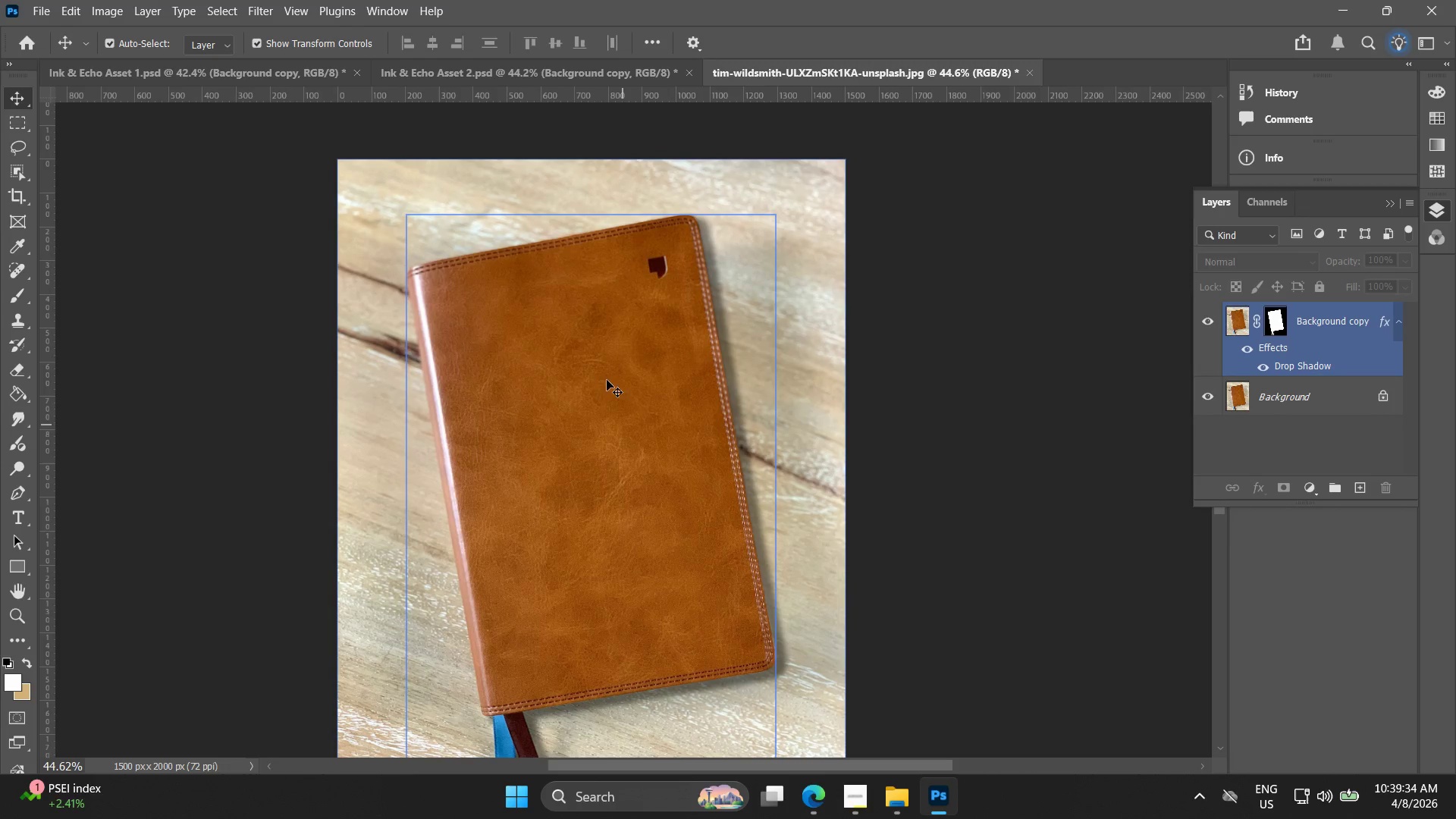 
hold_key(key=AltLeft, duration=1.23)
 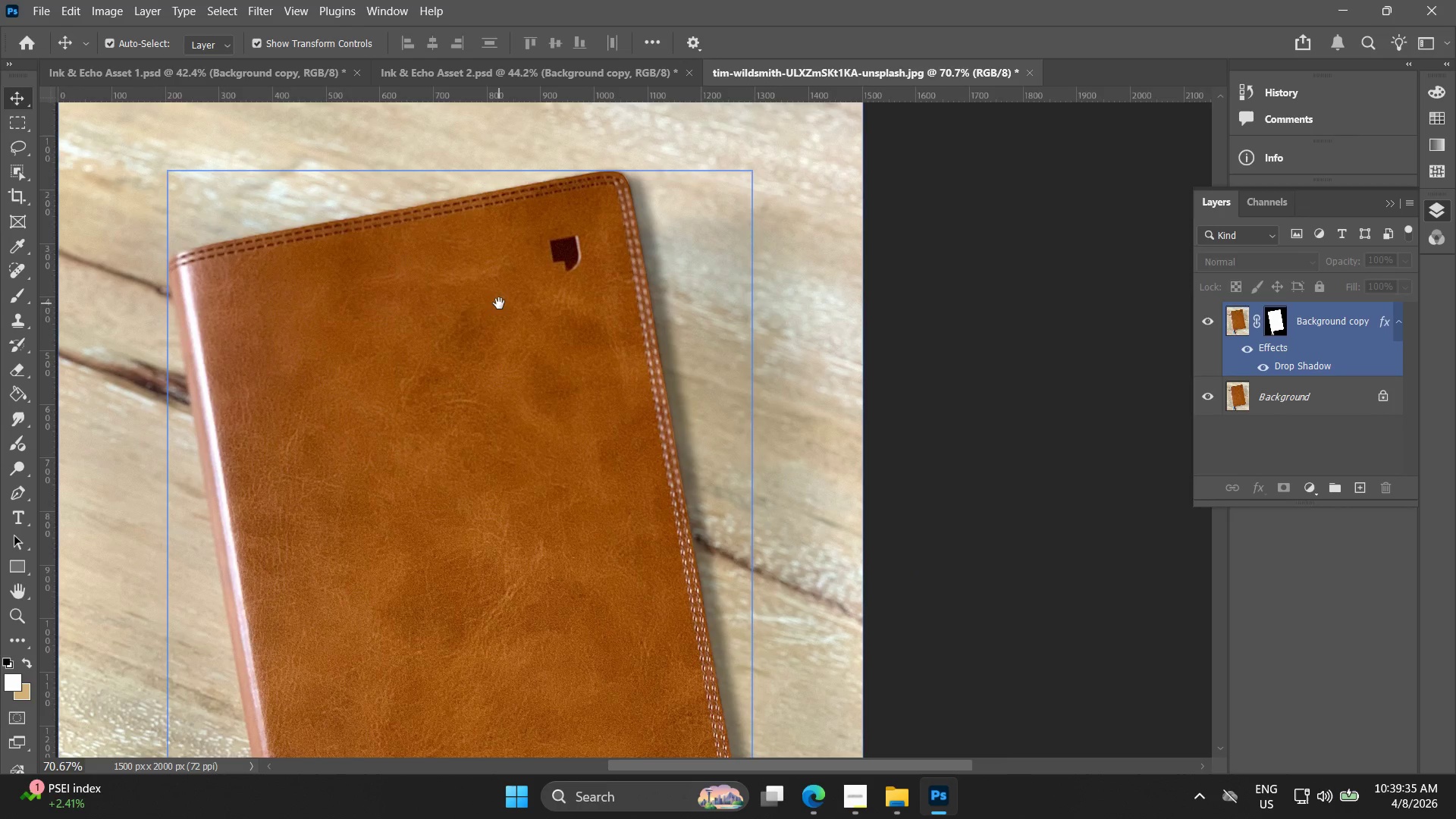 
hold_key(key=Space, duration=1.19)
 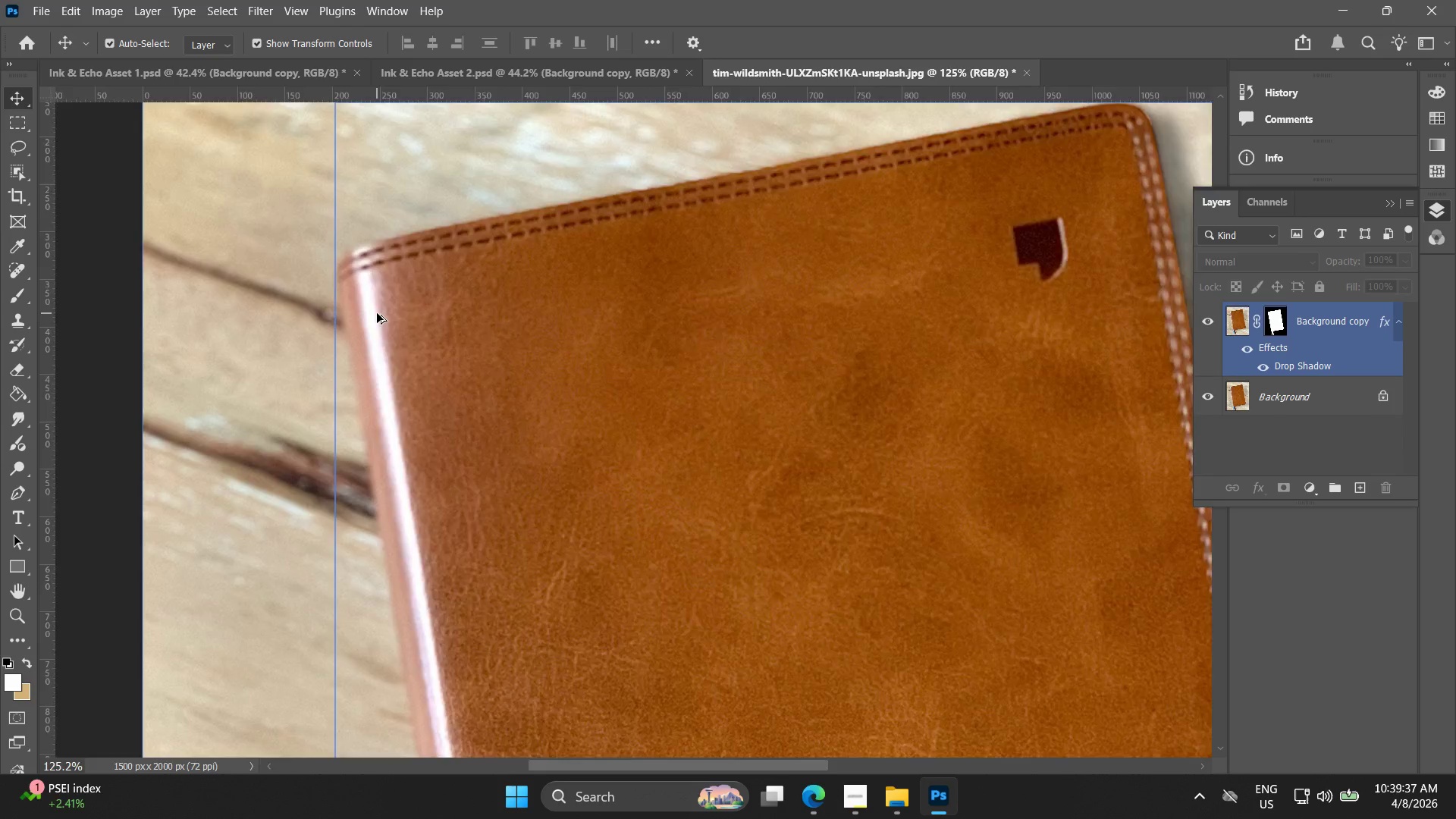 
left_click_drag(start_coordinate=[614, 312], to_coordinate=[499, 303])
 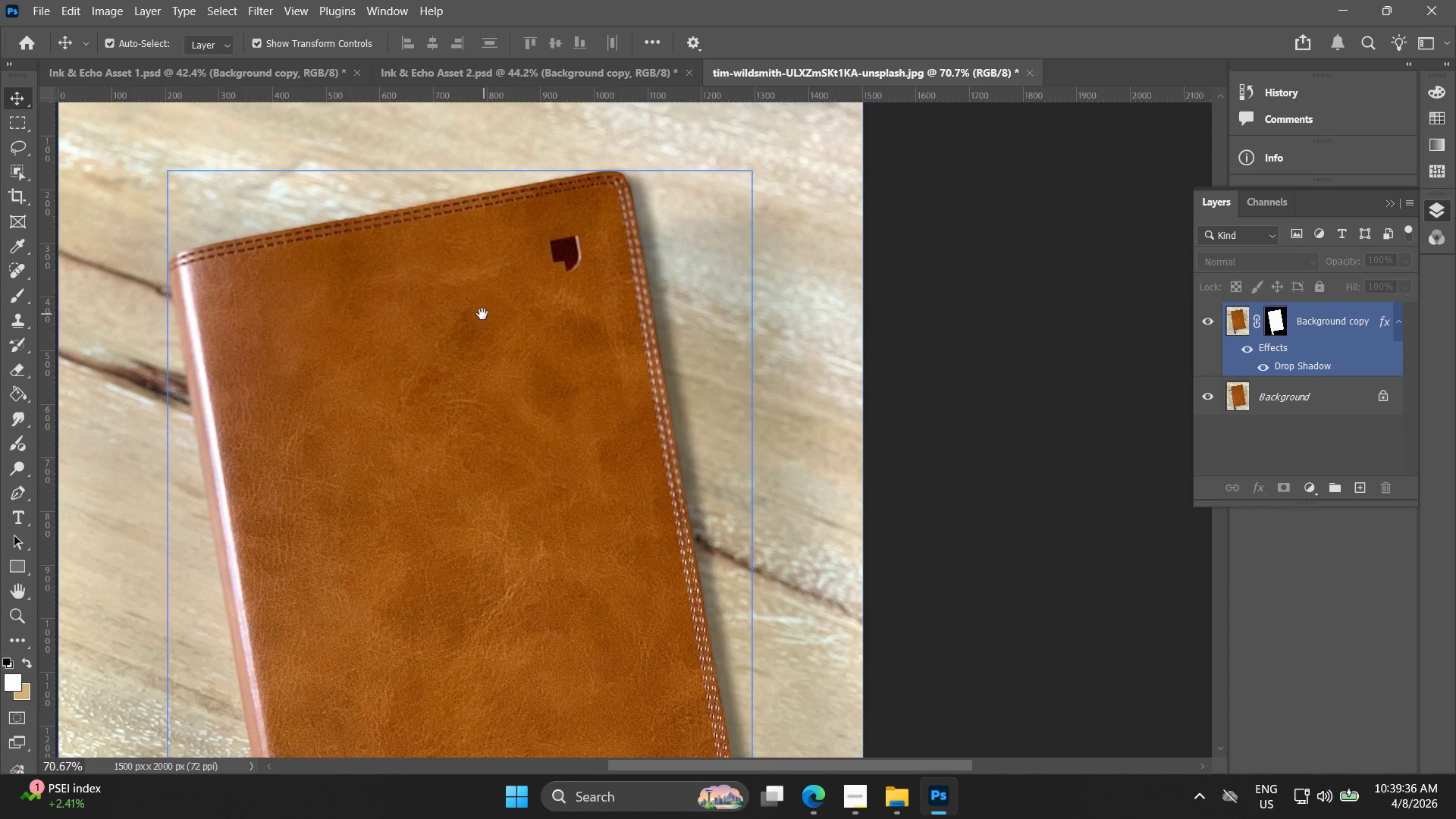 
scroll: coordinate [617, 297], scroll_direction: up, amount: 5.0
 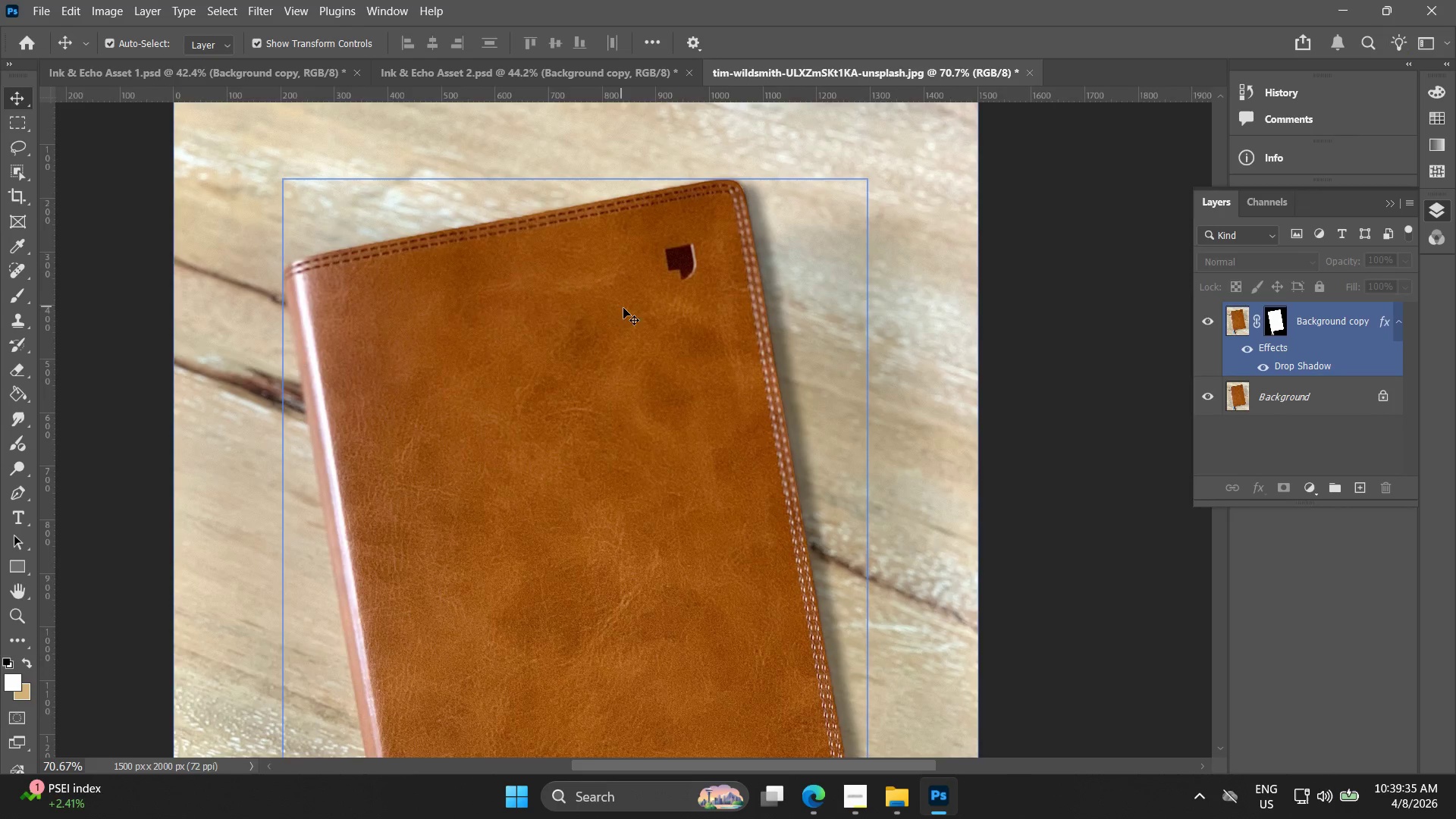 
left_click_drag(start_coordinate=[485, 318], to_coordinate=[670, 340])
 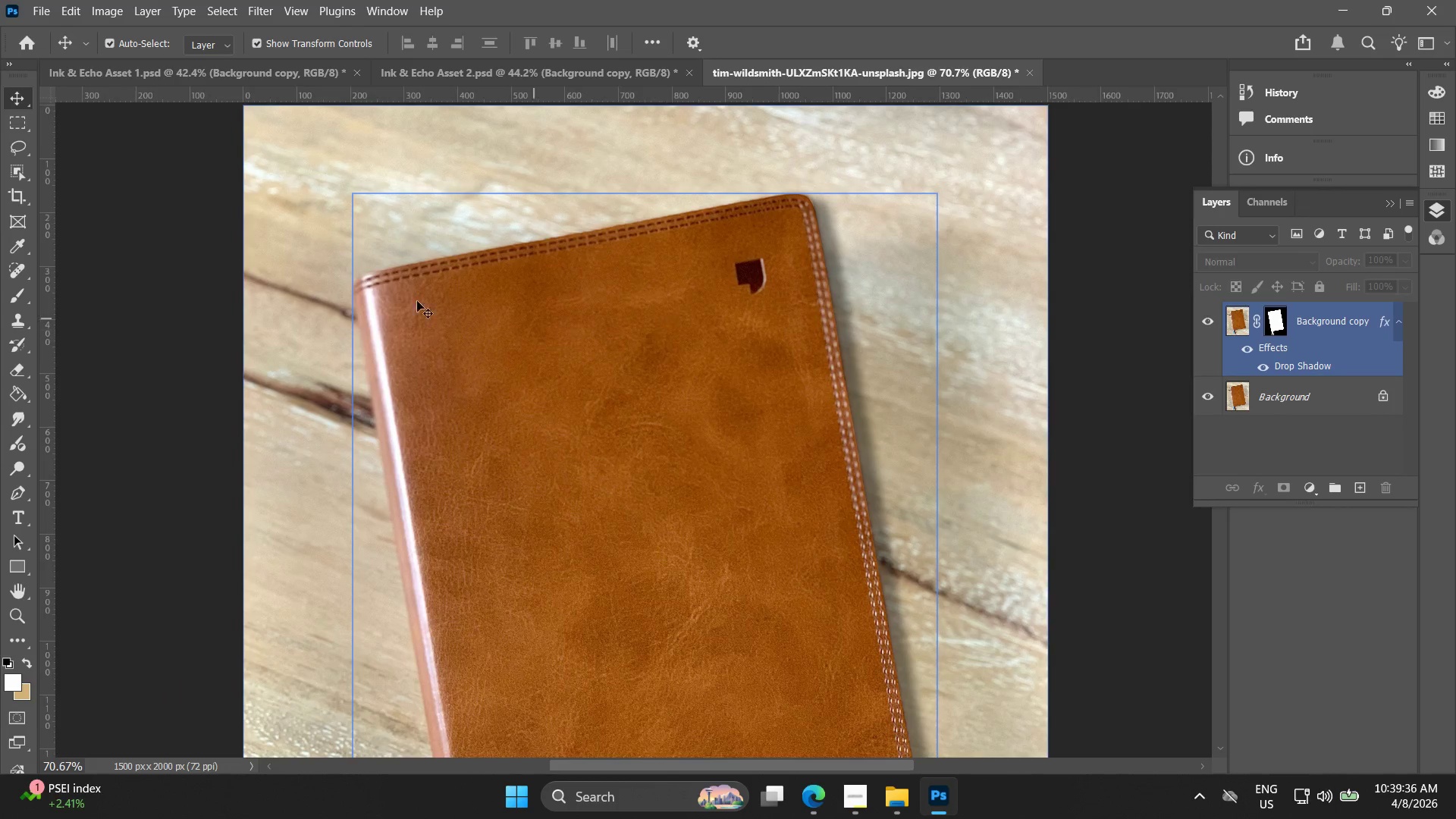 
hold_key(key=AltLeft, duration=0.78)
 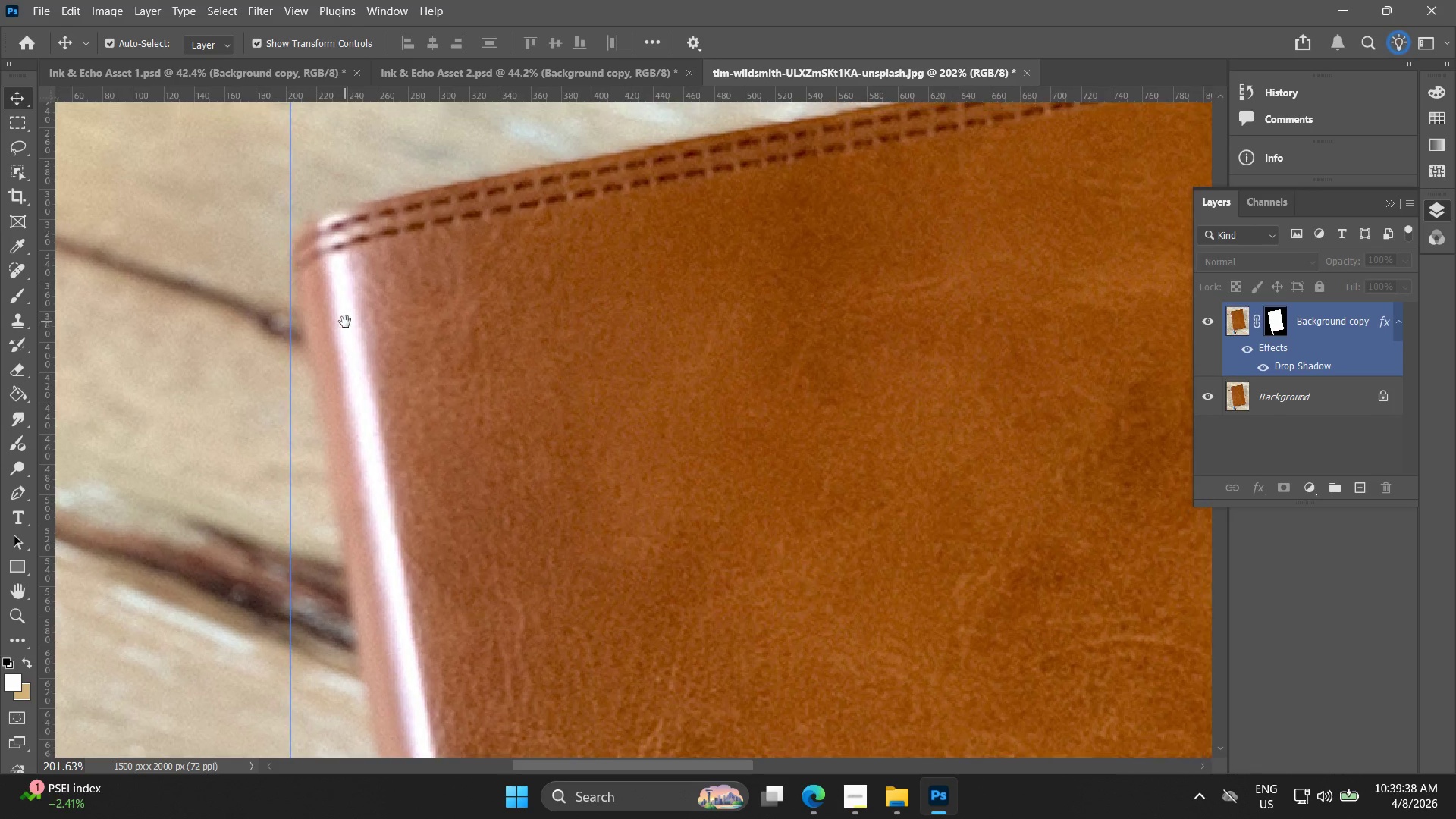 
hold_key(key=Space, duration=0.48)
 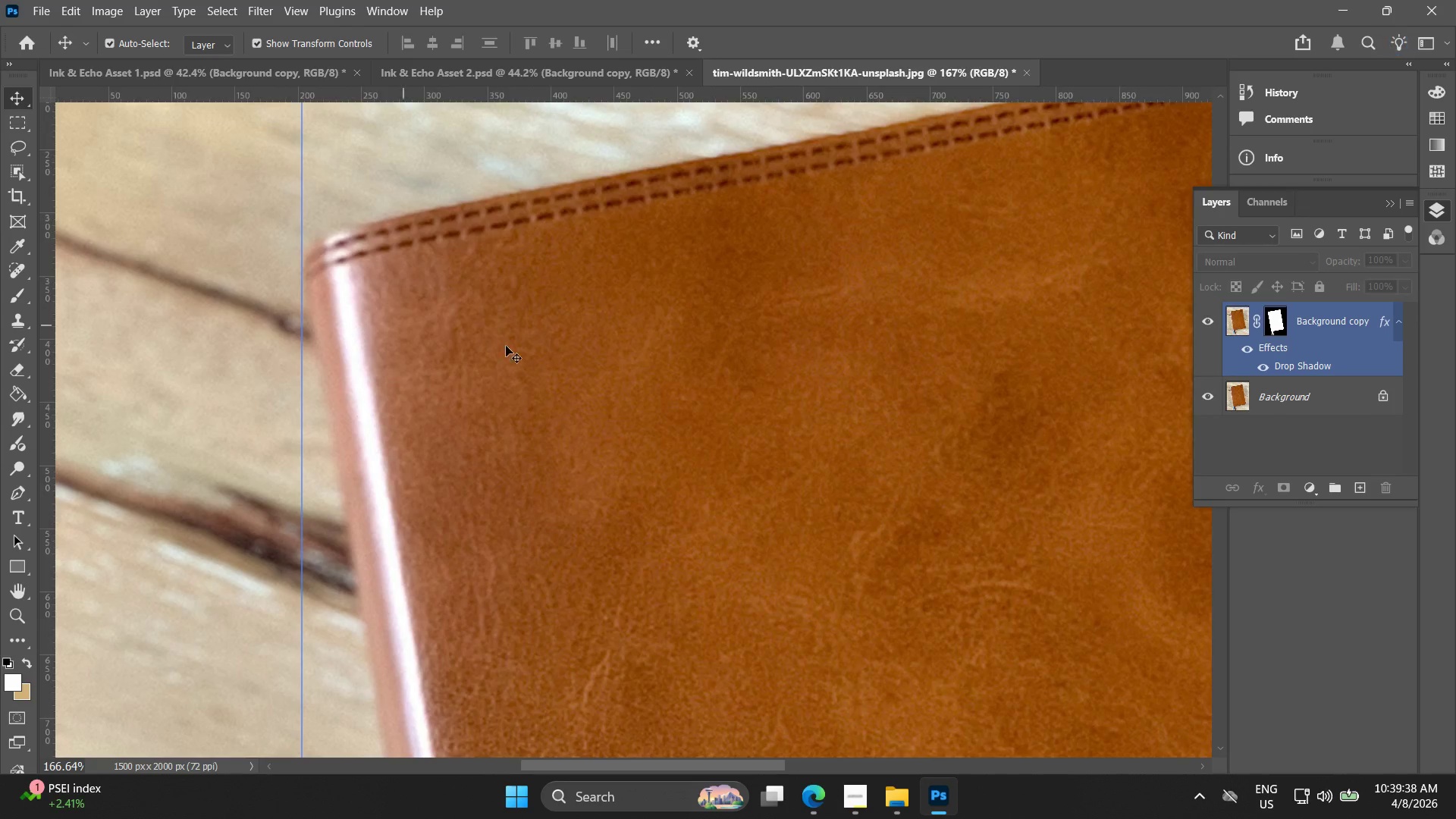 
scroll: coordinate [377, 313], scroll_direction: up, amount: 11.0
 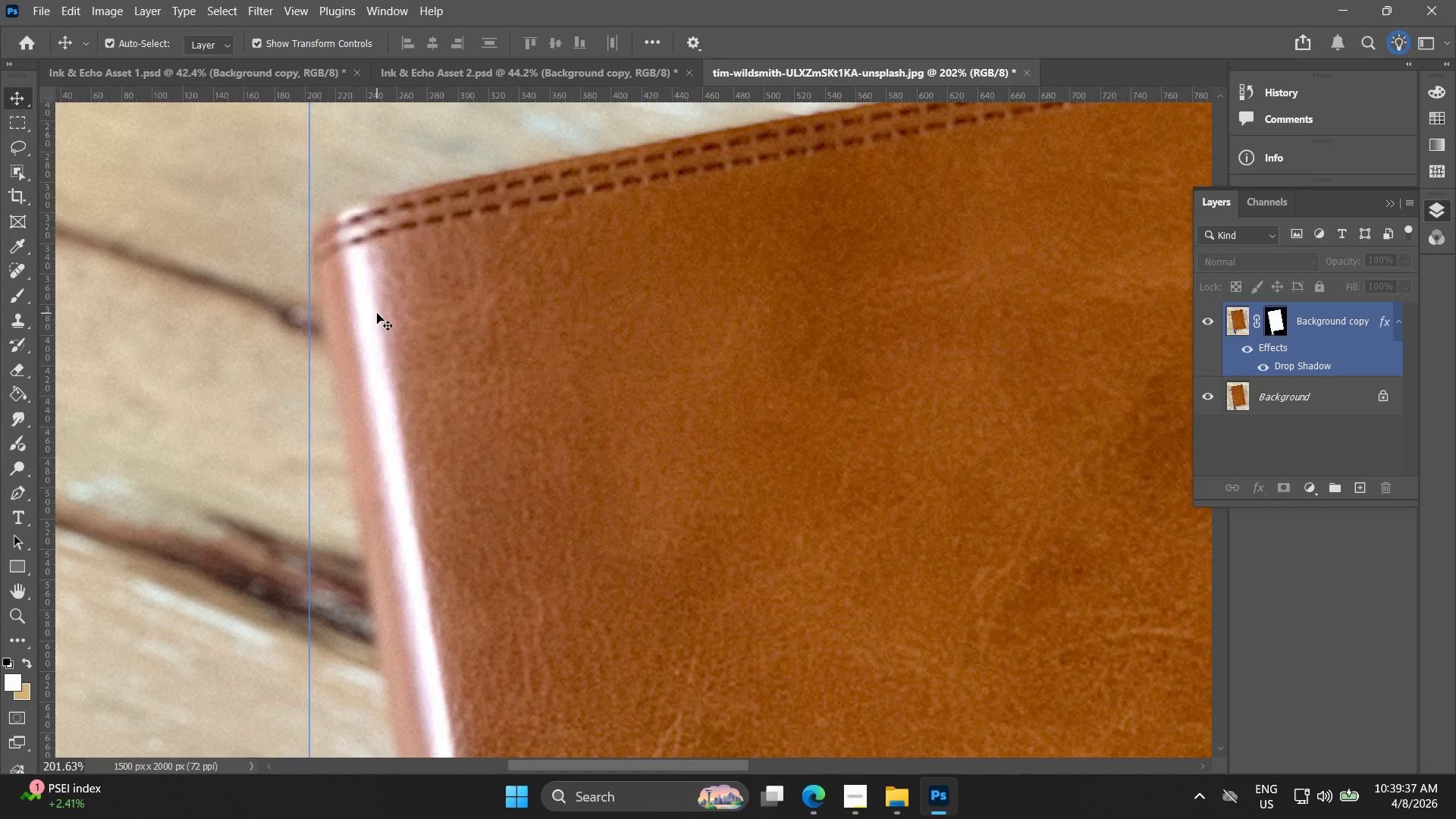 
left_click_drag(start_coordinate=[364, 314], to_coordinate=[345, 322])
 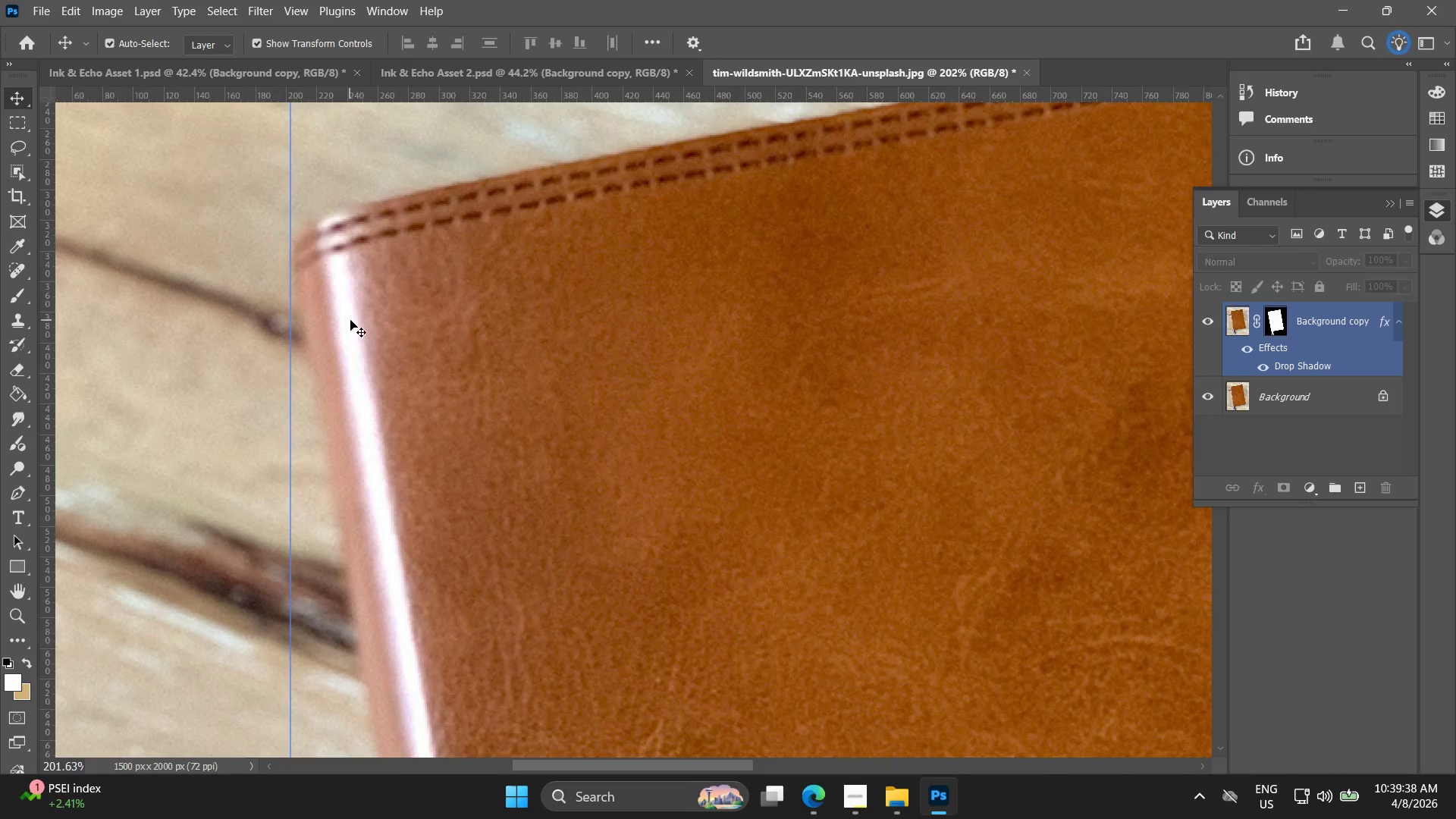 
key(Alt+AltLeft)
 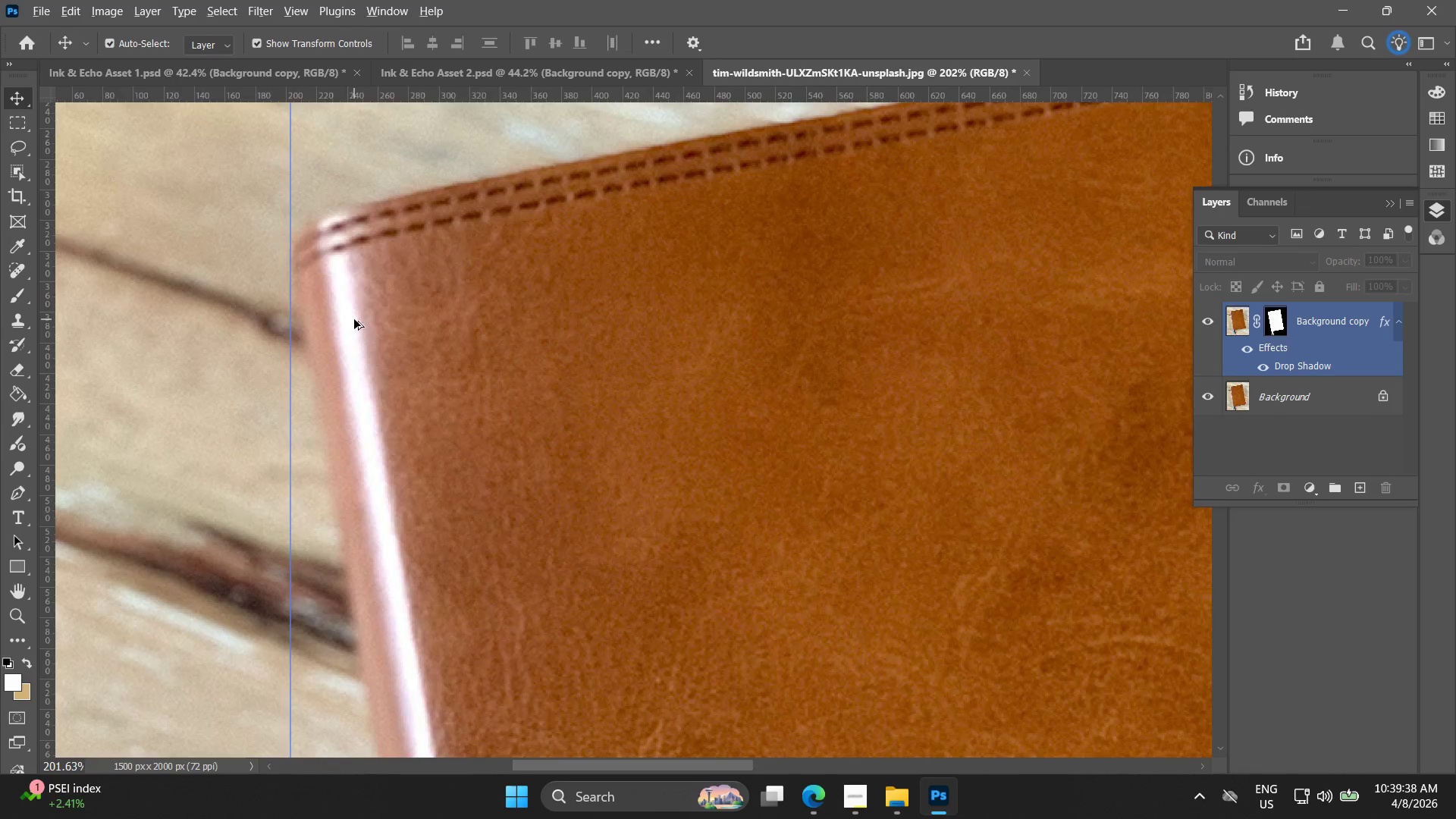 
hold_key(key=Space, duration=1.5)
 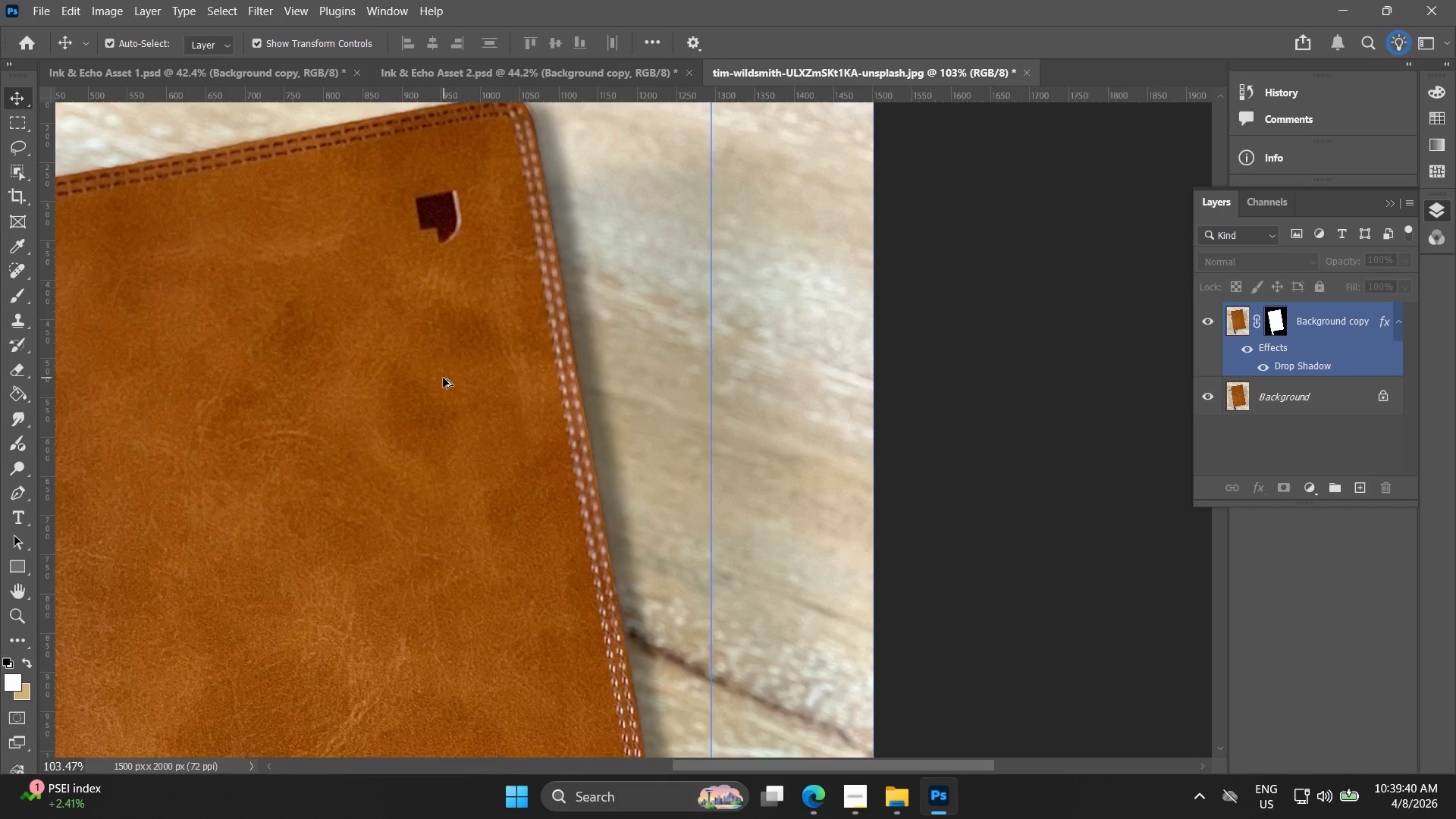 
left_click_drag(start_coordinate=[653, 367], to_coordinate=[439, 360])
 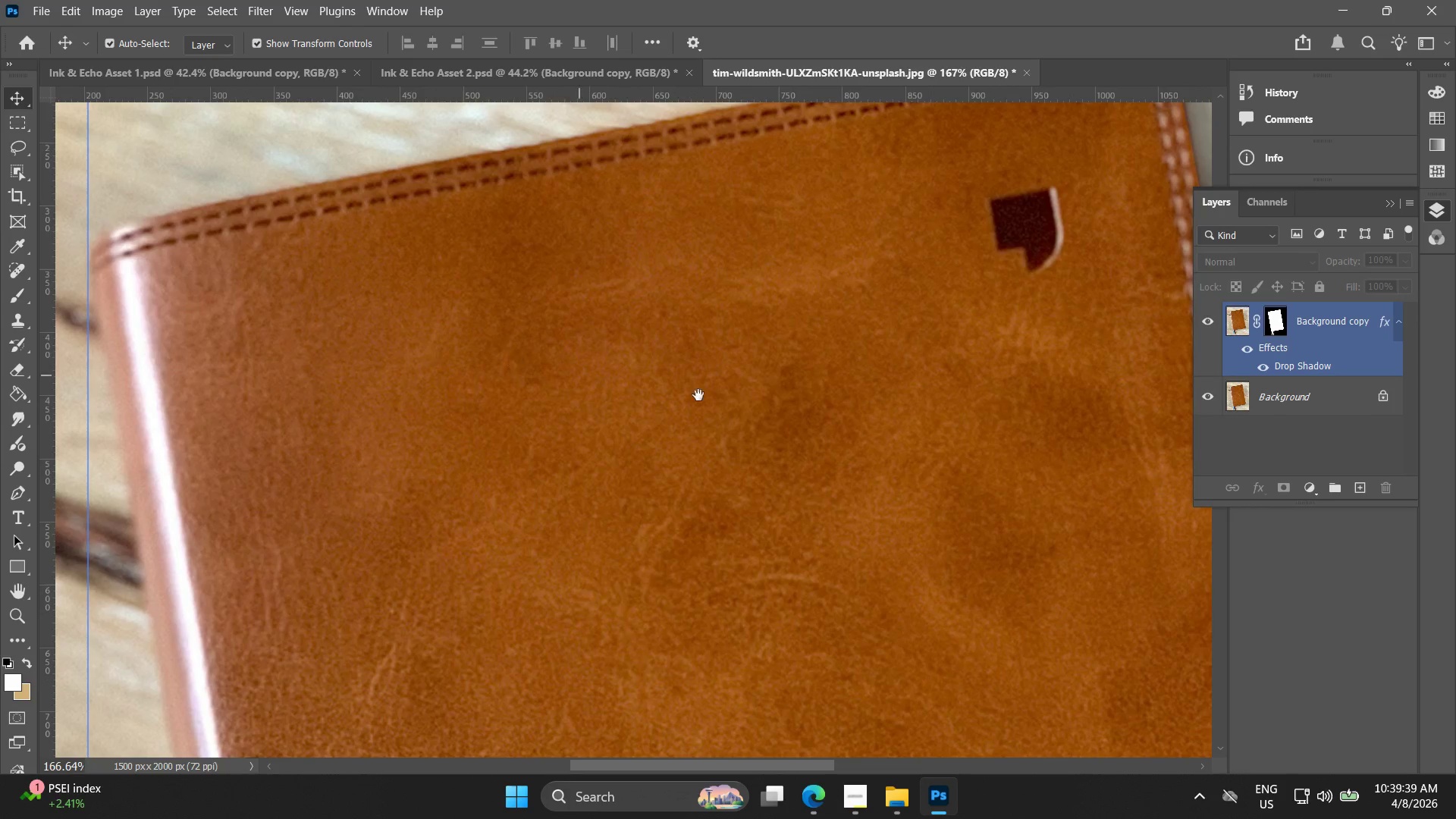 
scroll: coordinate [354, 323], scroll_direction: down, amount: 2.0
 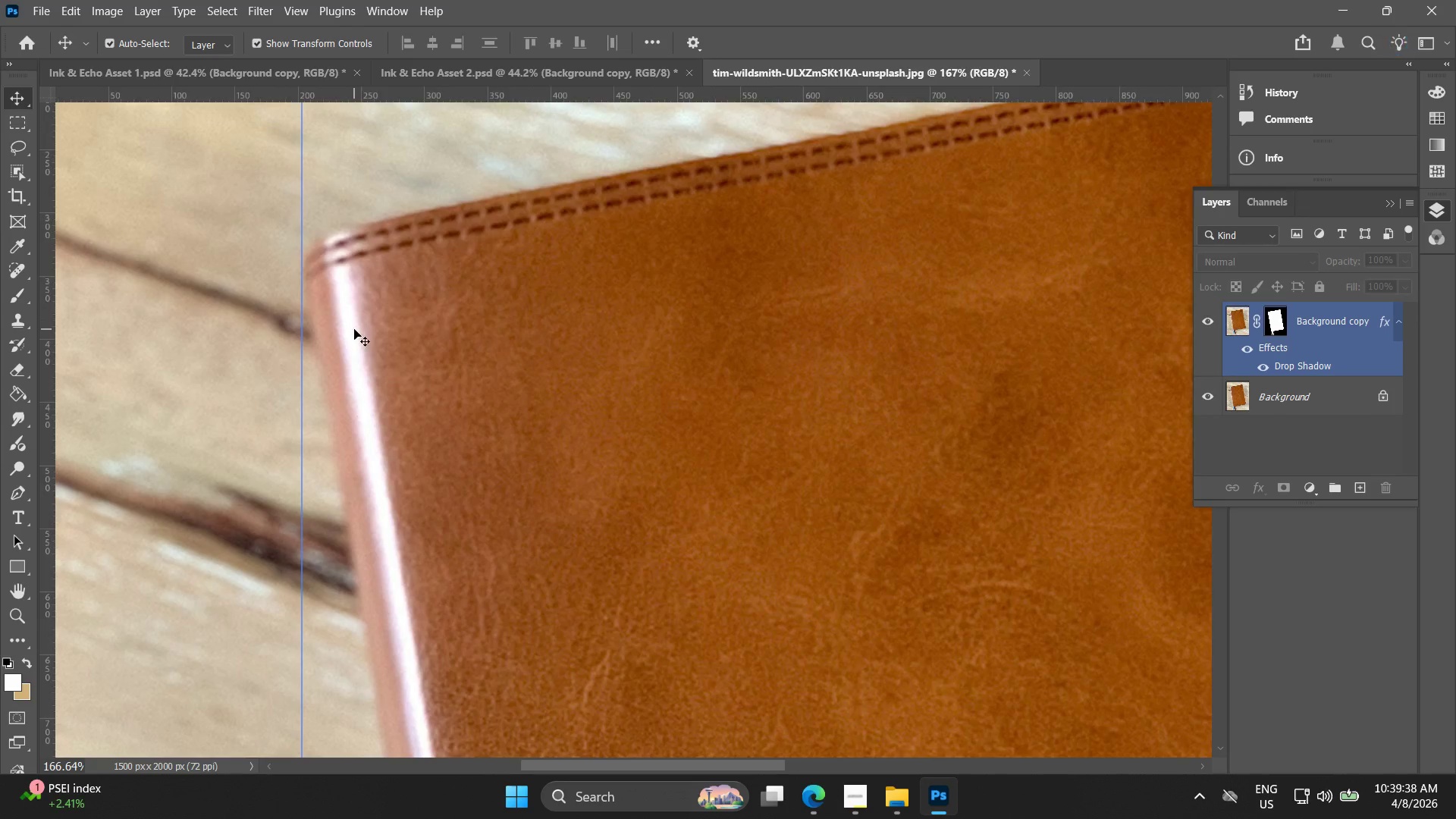 
left_click_drag(start_coordinate=[728, 393], to_coordinate=[384, 427])
 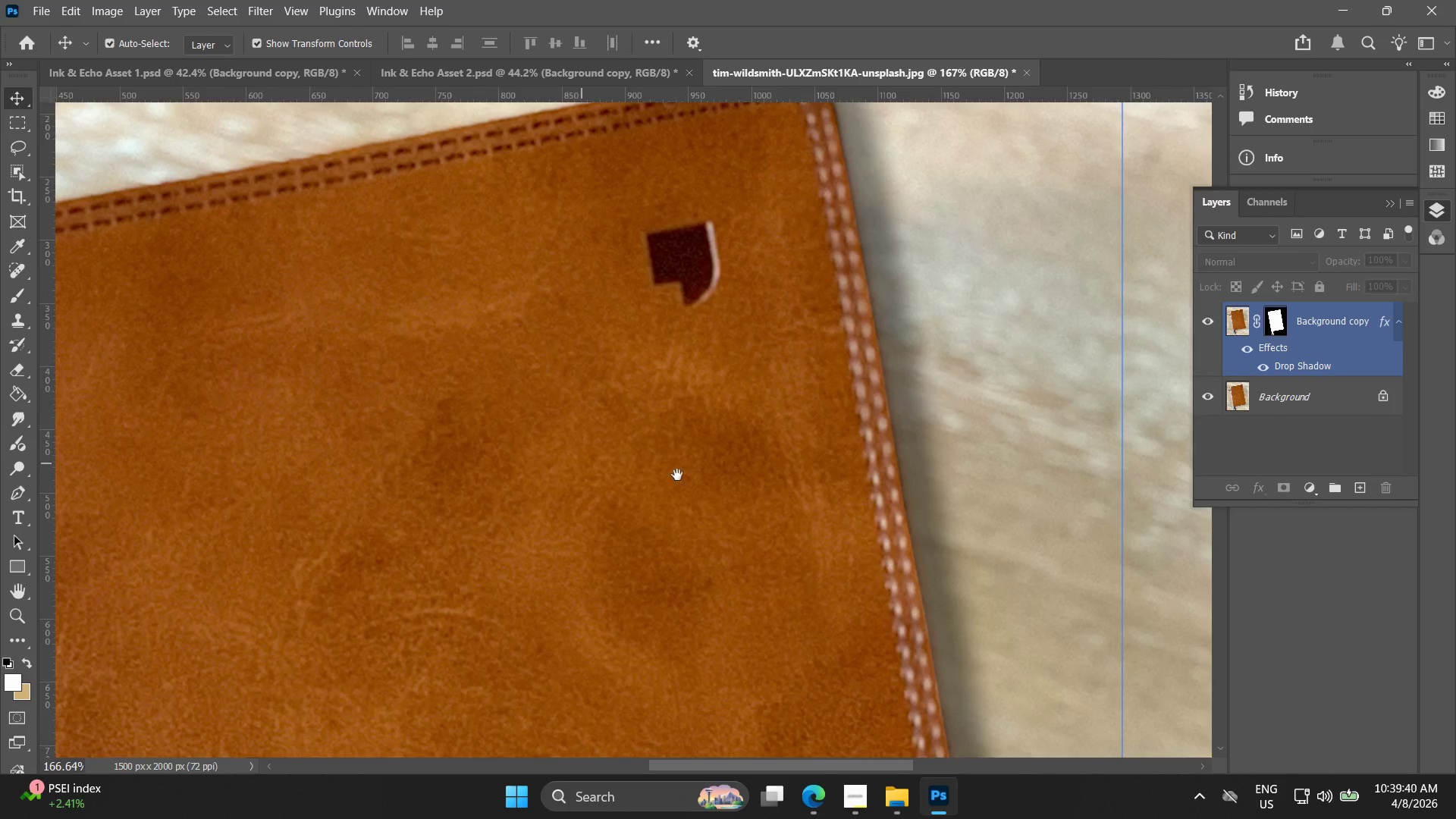 
left_click_drag(start_coordinate=[673, 470], to_coordinate=[424, 330])
 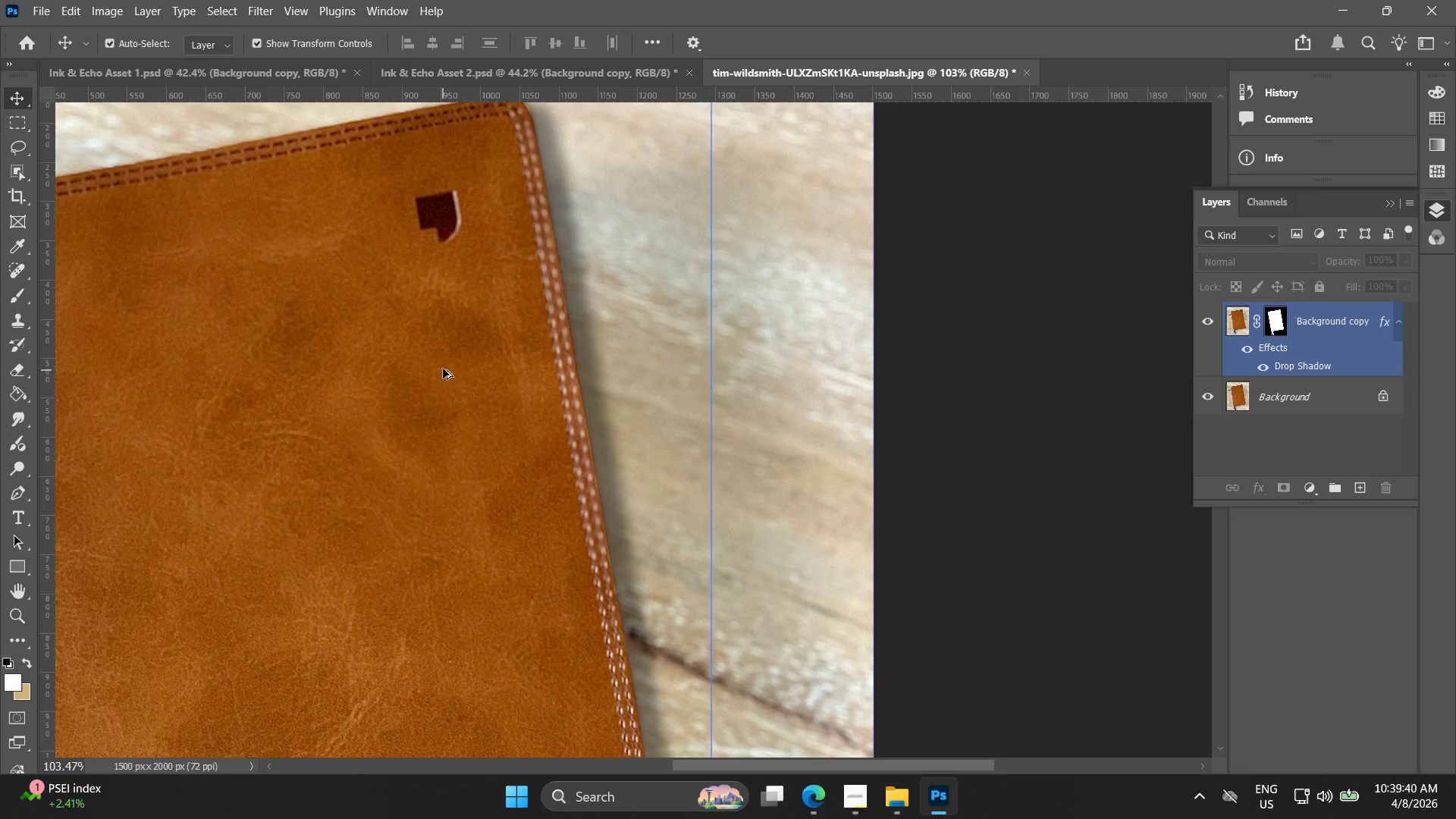 
key(Space)
 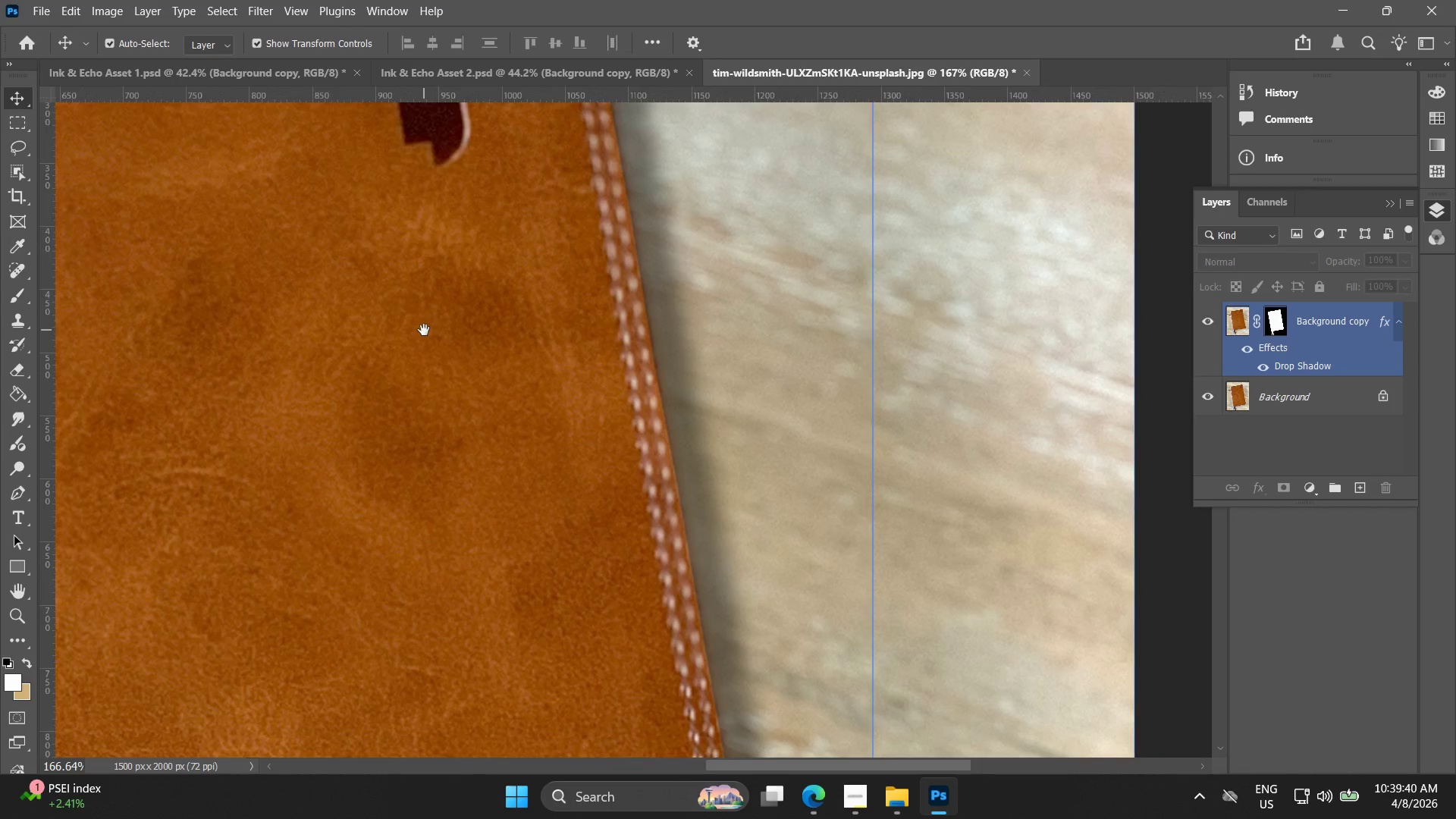 
key(Space)
 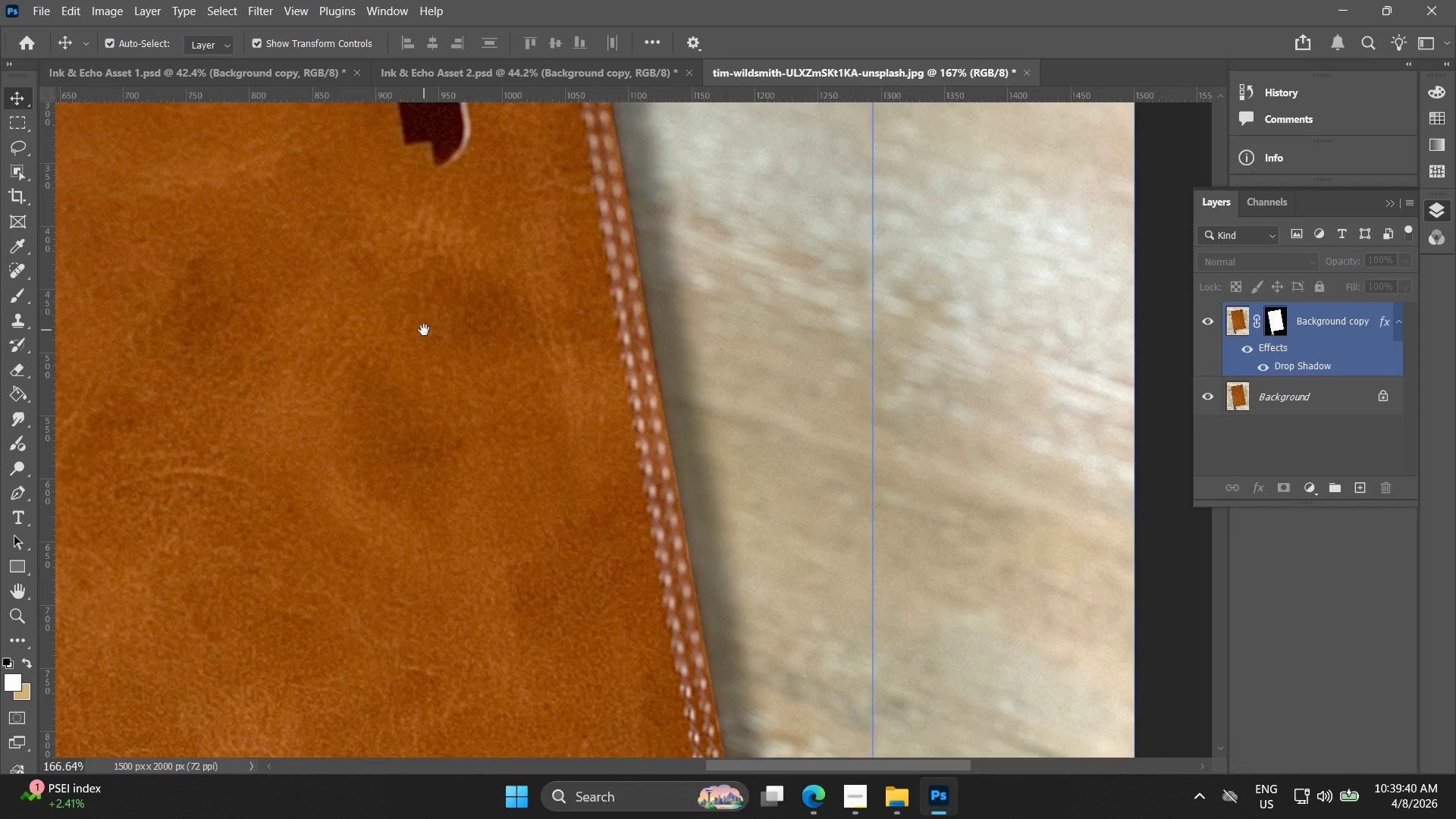 
key(Space)
 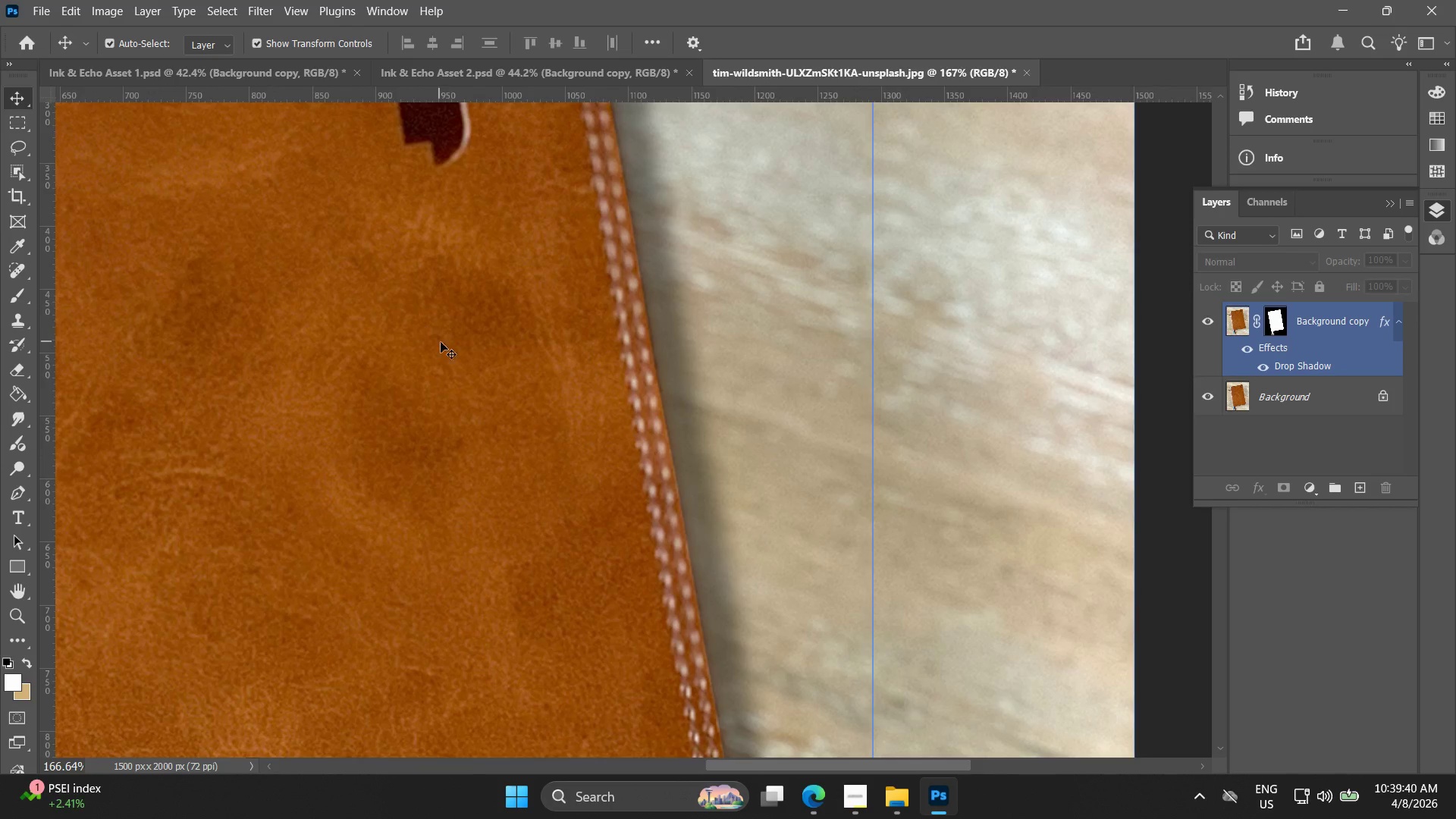 
hold_key(key=AltLeft, duration=0.53)
 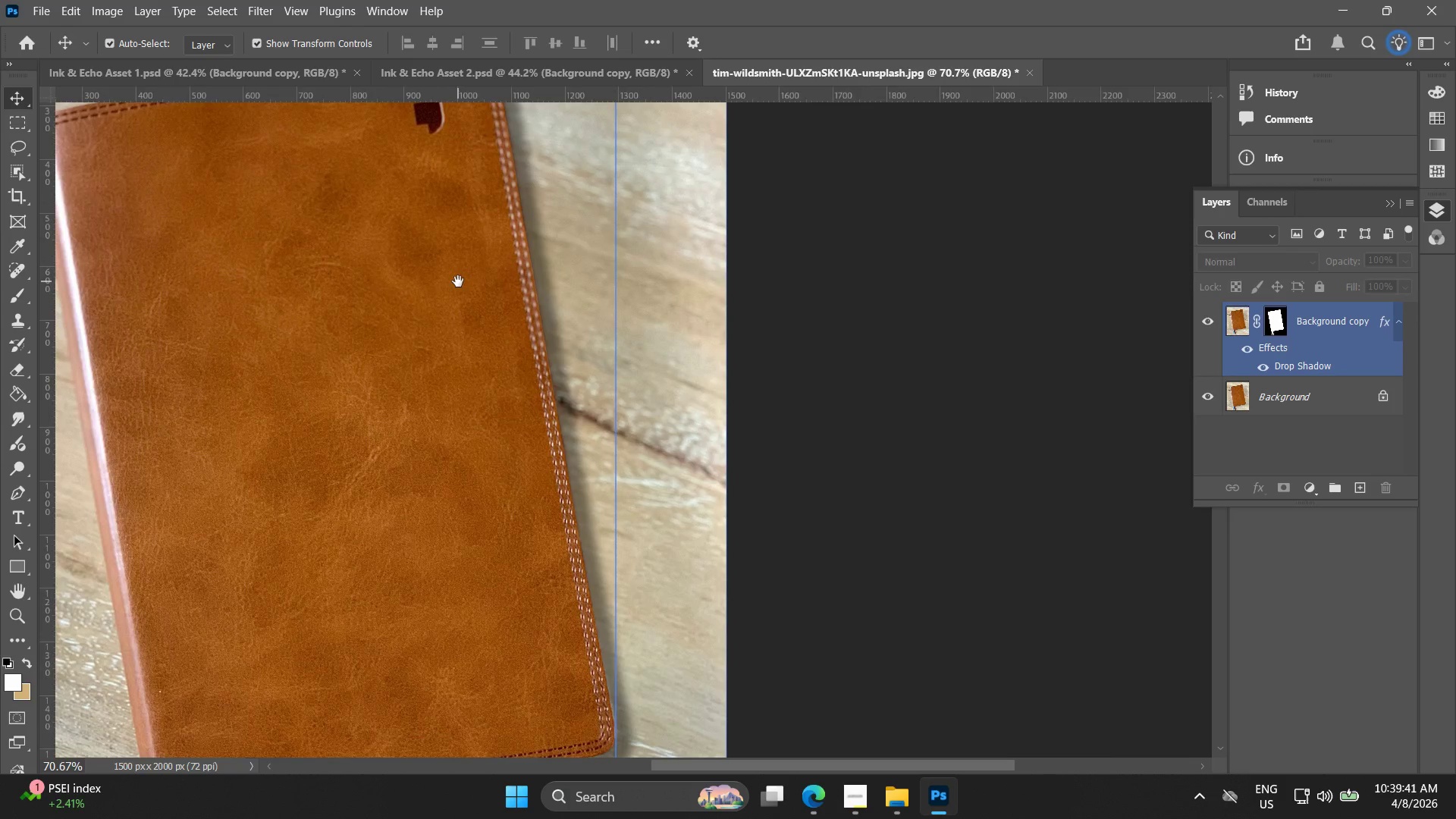 
hold_key(key=Space, duration=0.61)
 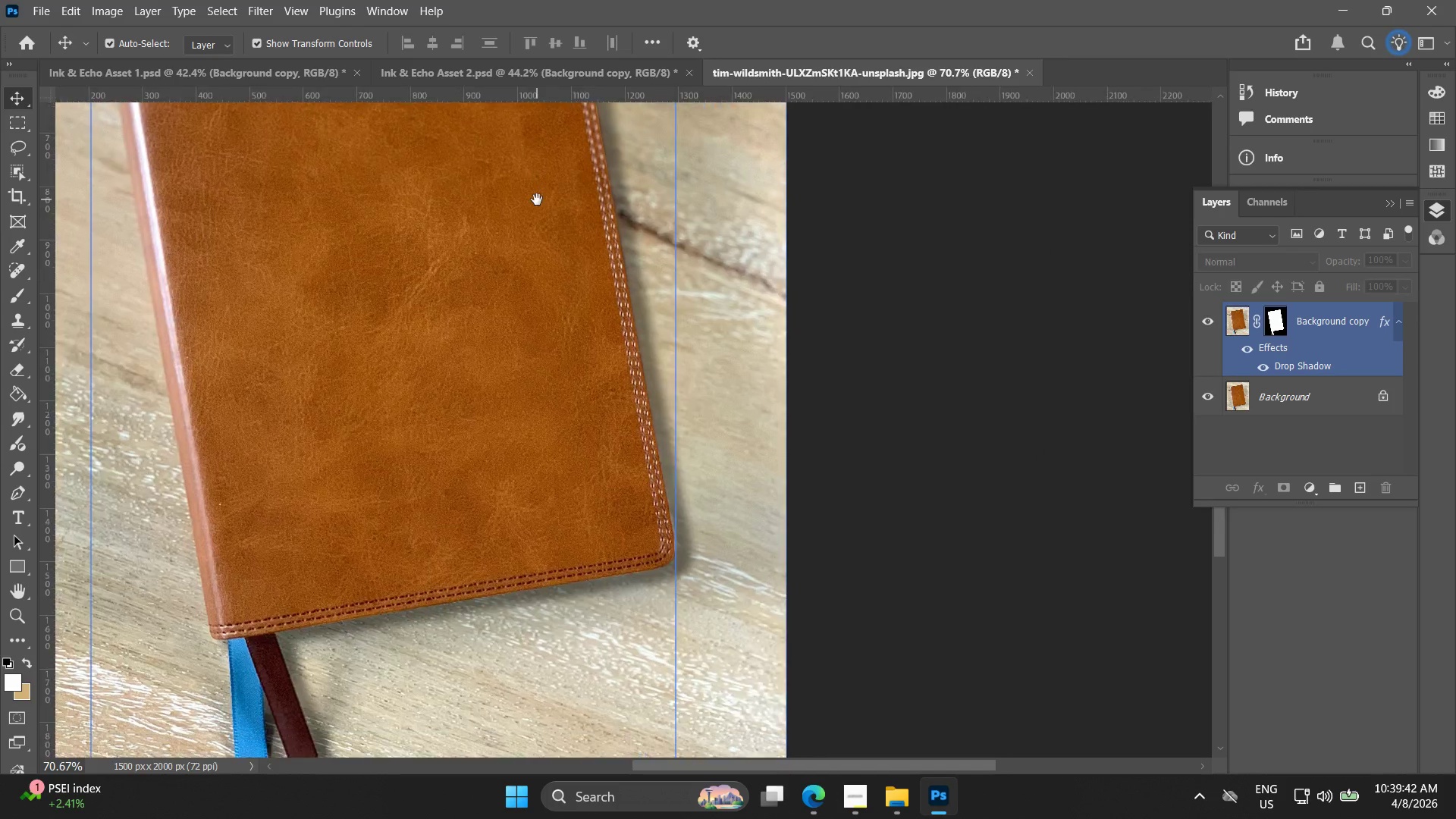 
left_click_drag(start_coordinate=[469, 435], to_coordinate=[458, 281])
 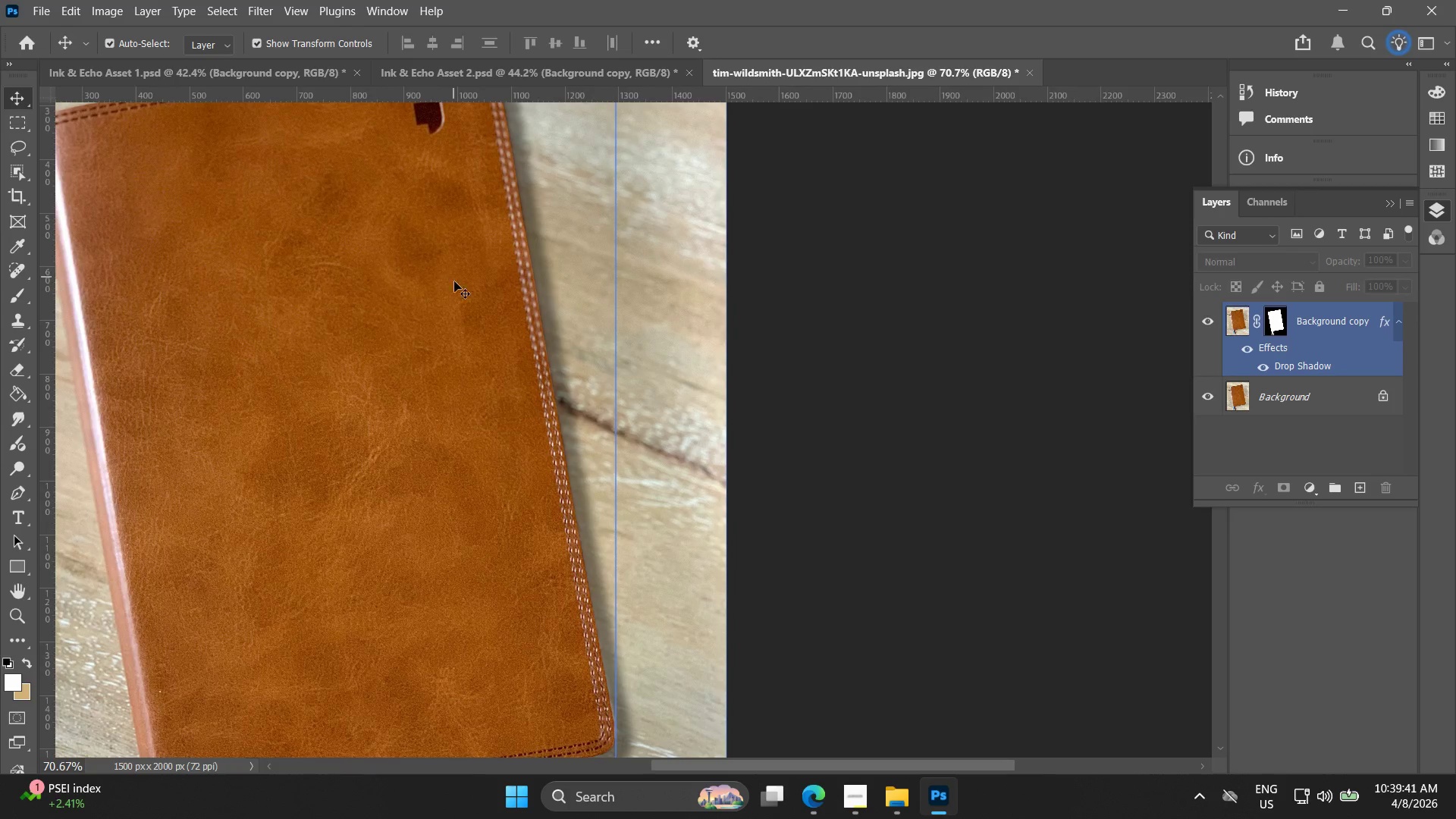 
scroll: coordinate [443, 383], scroll_direction: down, amount: 9.0
 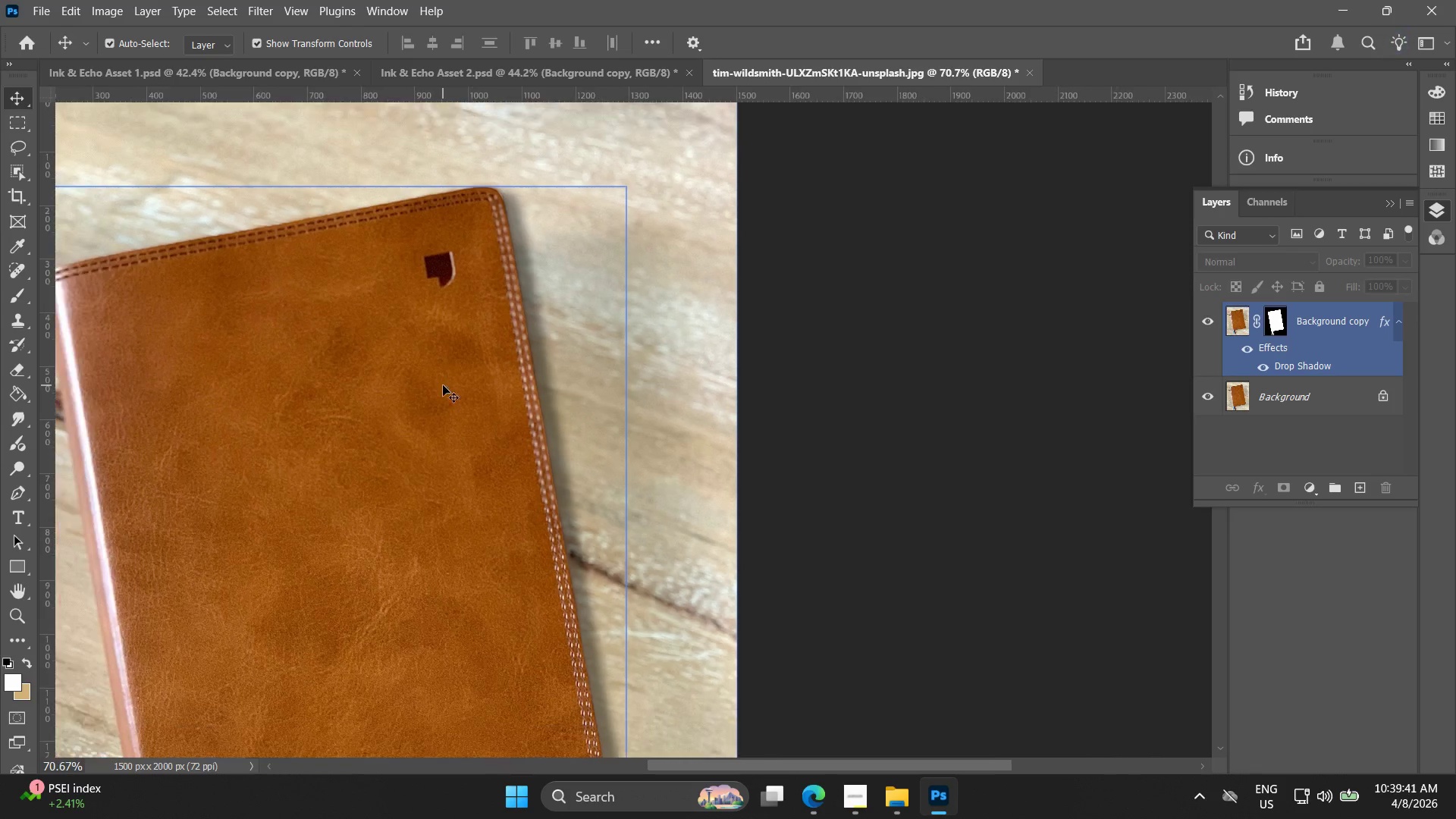 
hold_key(key=Space, duration=1.25)
 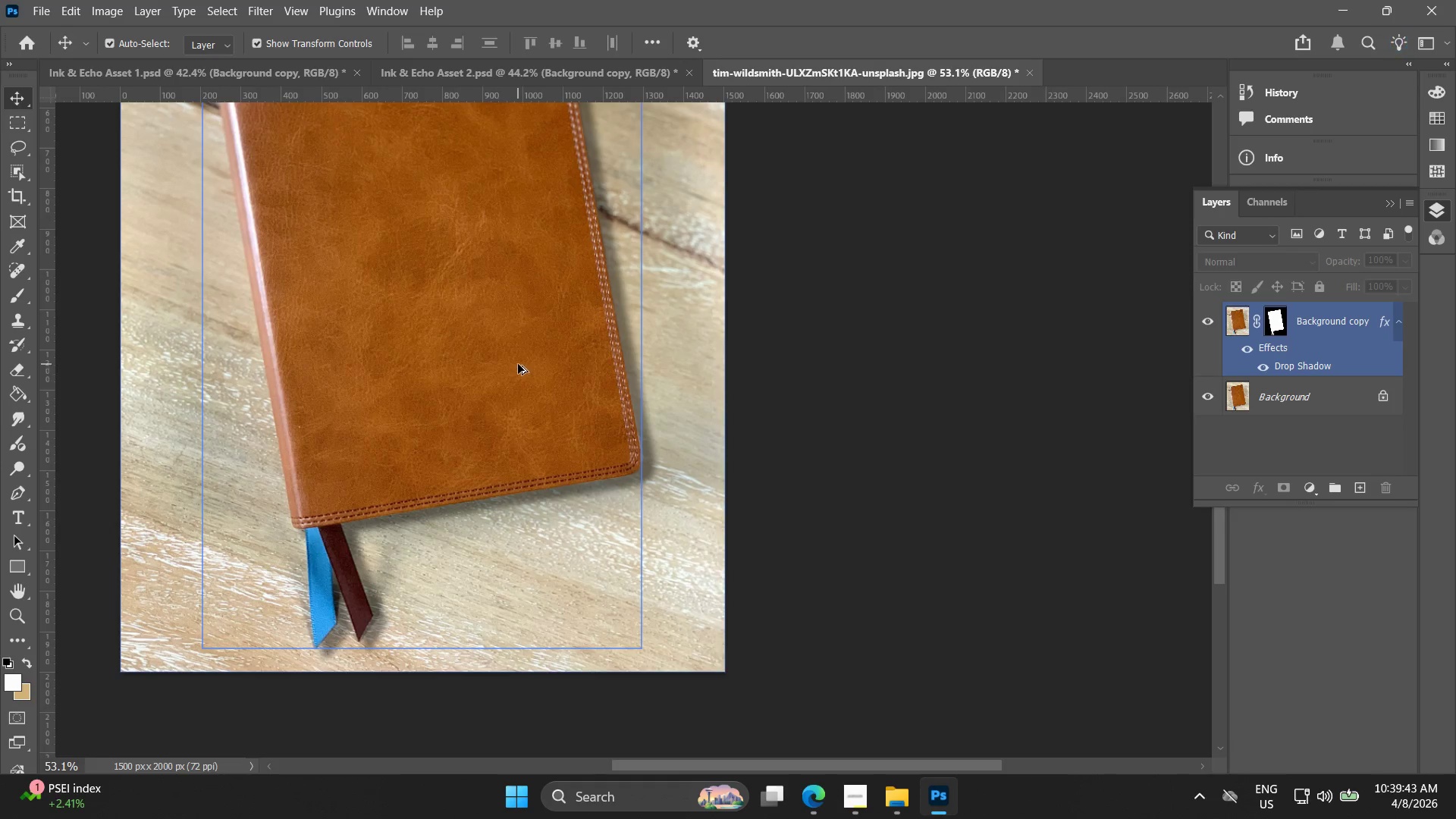 
left_click_drag(start_coordinate=[477, 387], to_coordinate=[537, 200])
 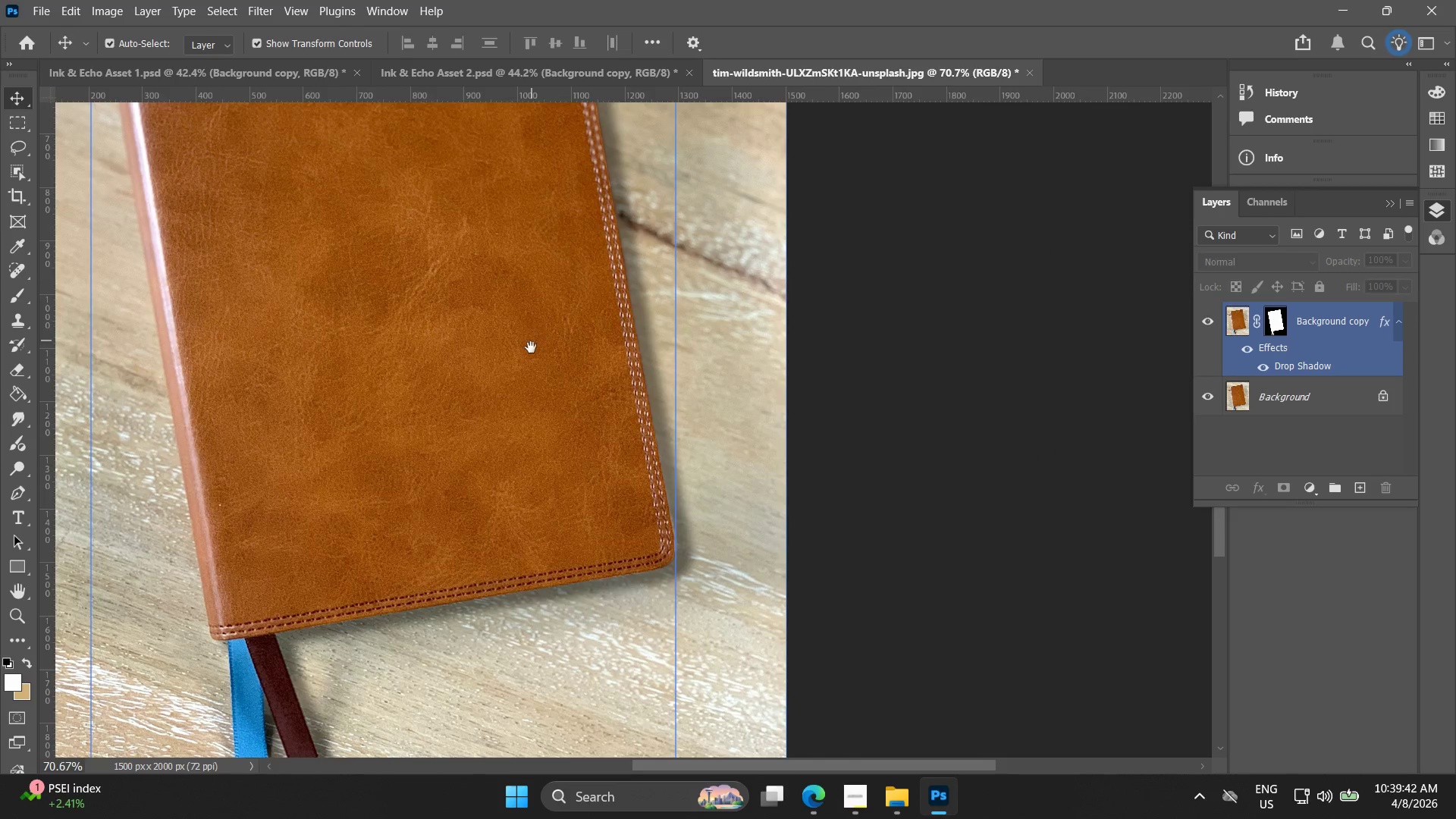 
left_click_drag(start_coordinate=[532, 348], to_coordinate=[538, 292])
 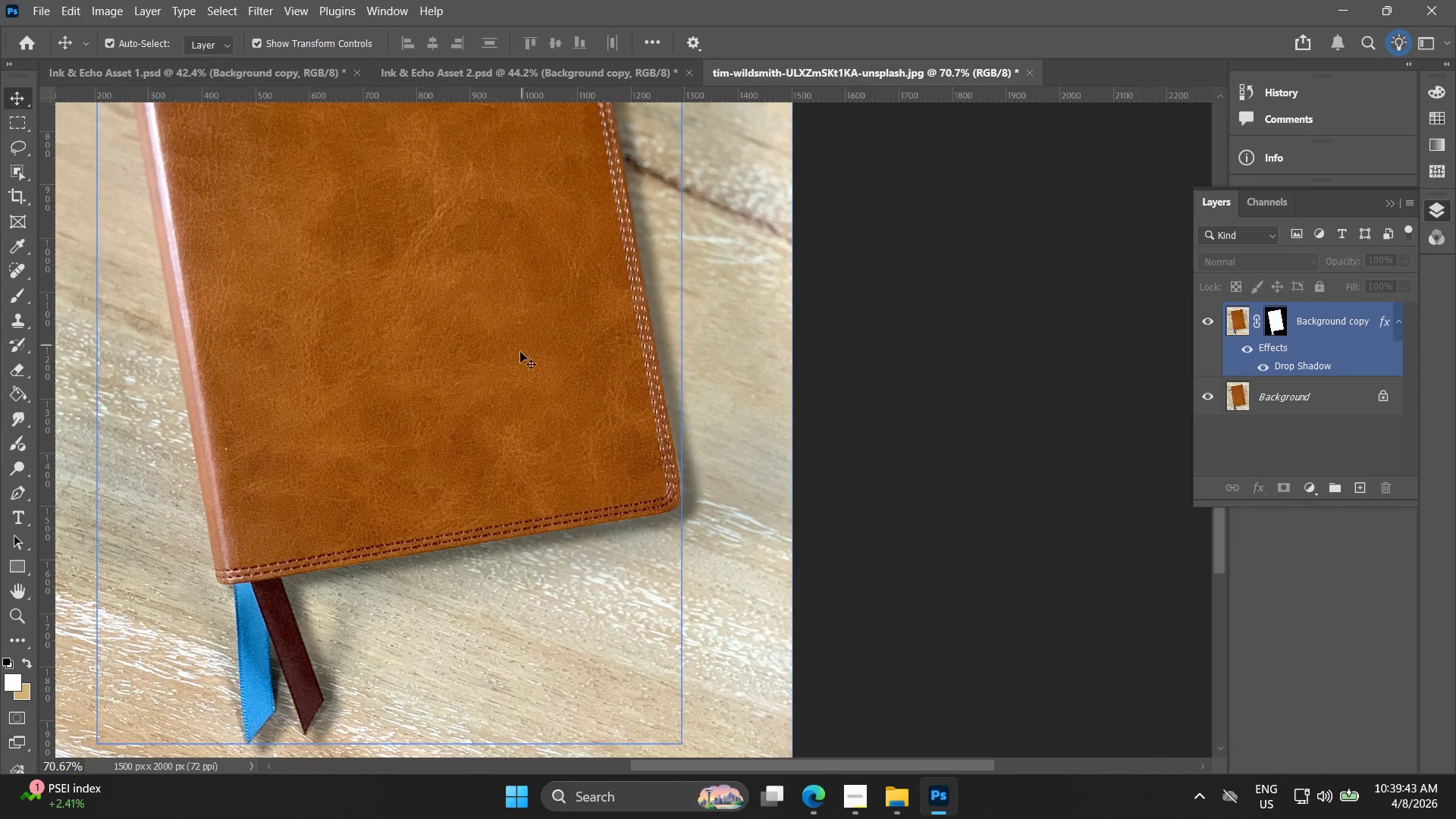 
hold_key(key=AltLeft, duration=0.56)
 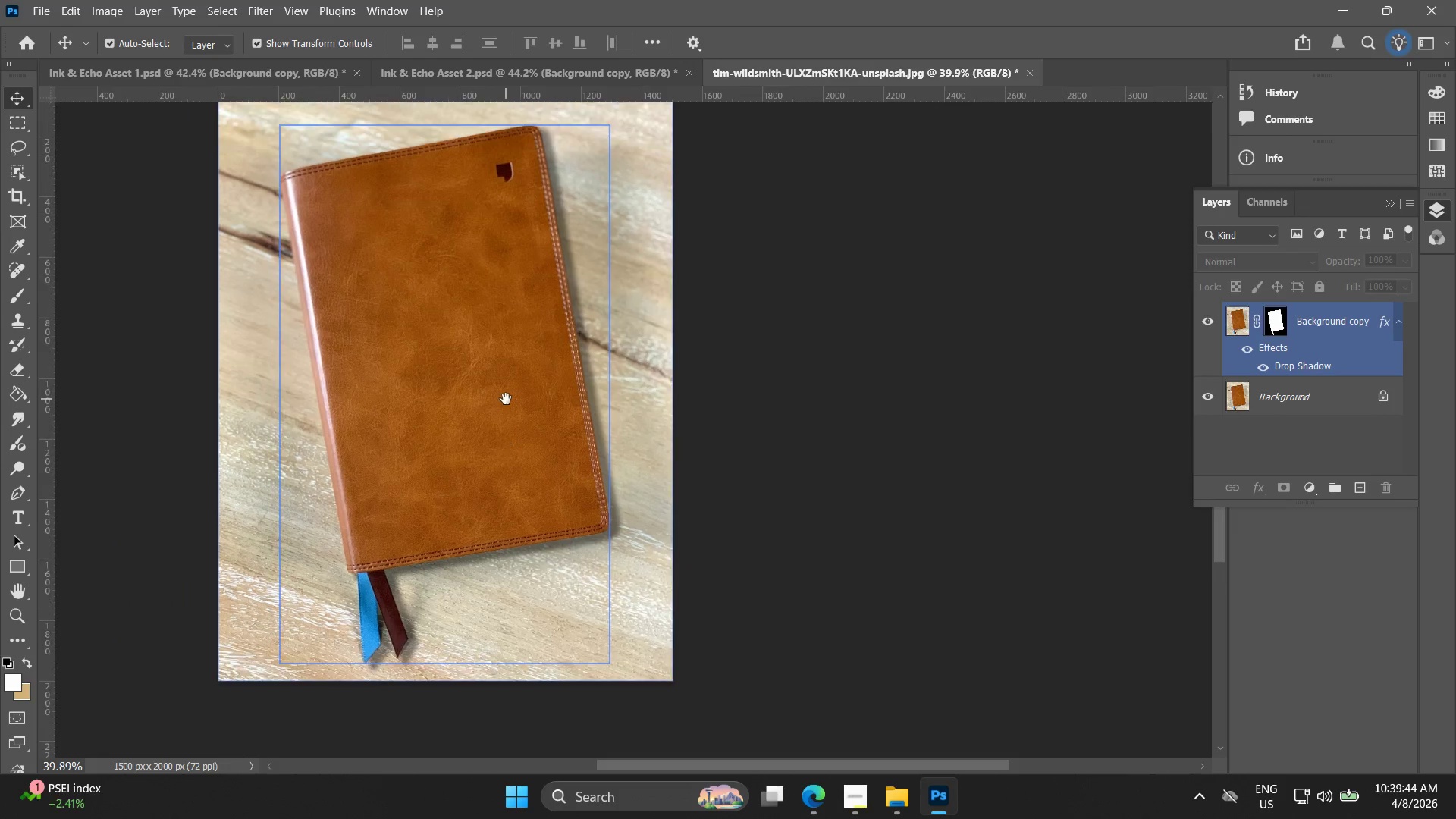 
hold_key(key=Space, duration=0.48)
 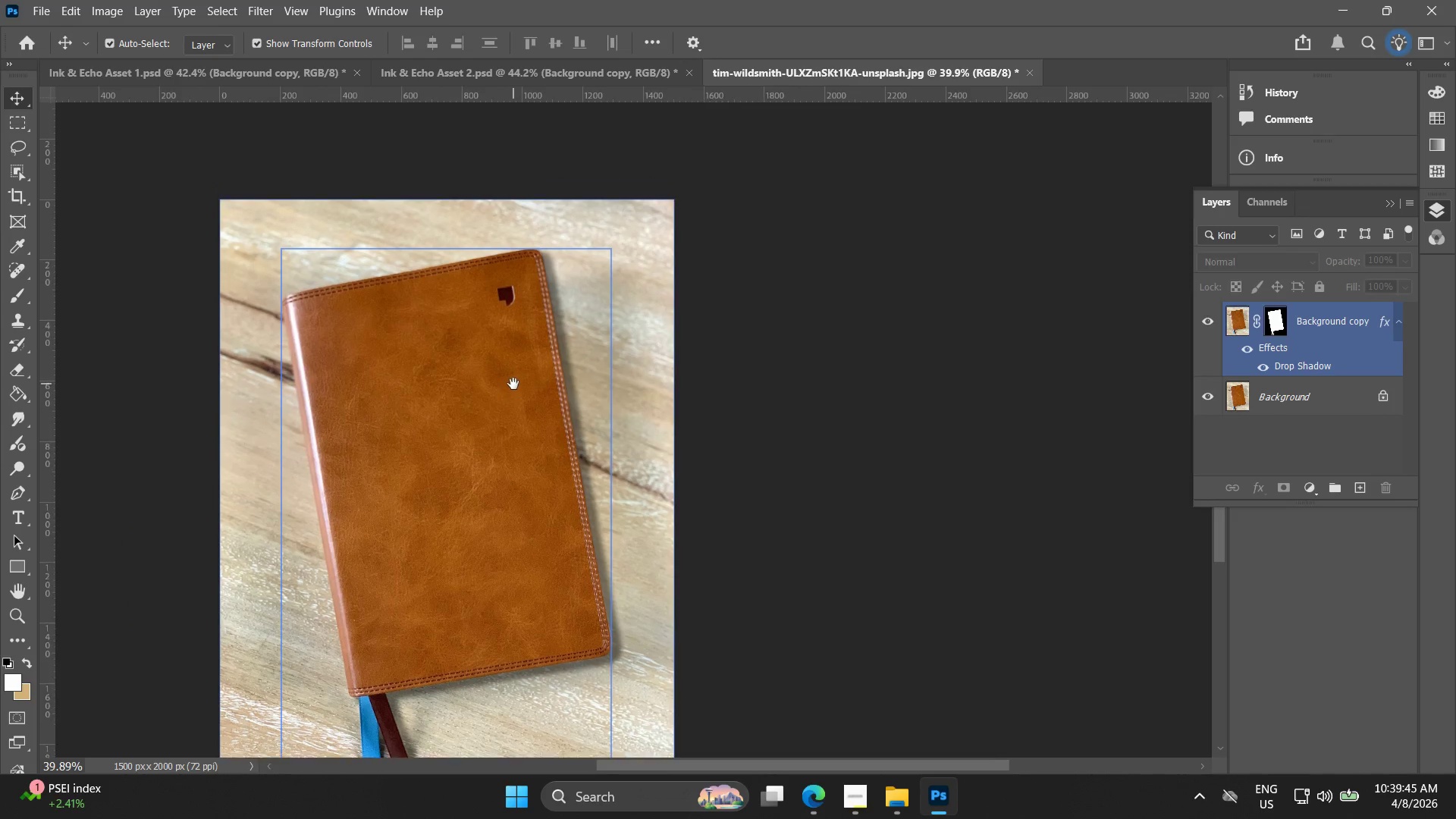 
left_click_drag(start_coordinate=[507, 313], to_coordinate=[506, 399])
 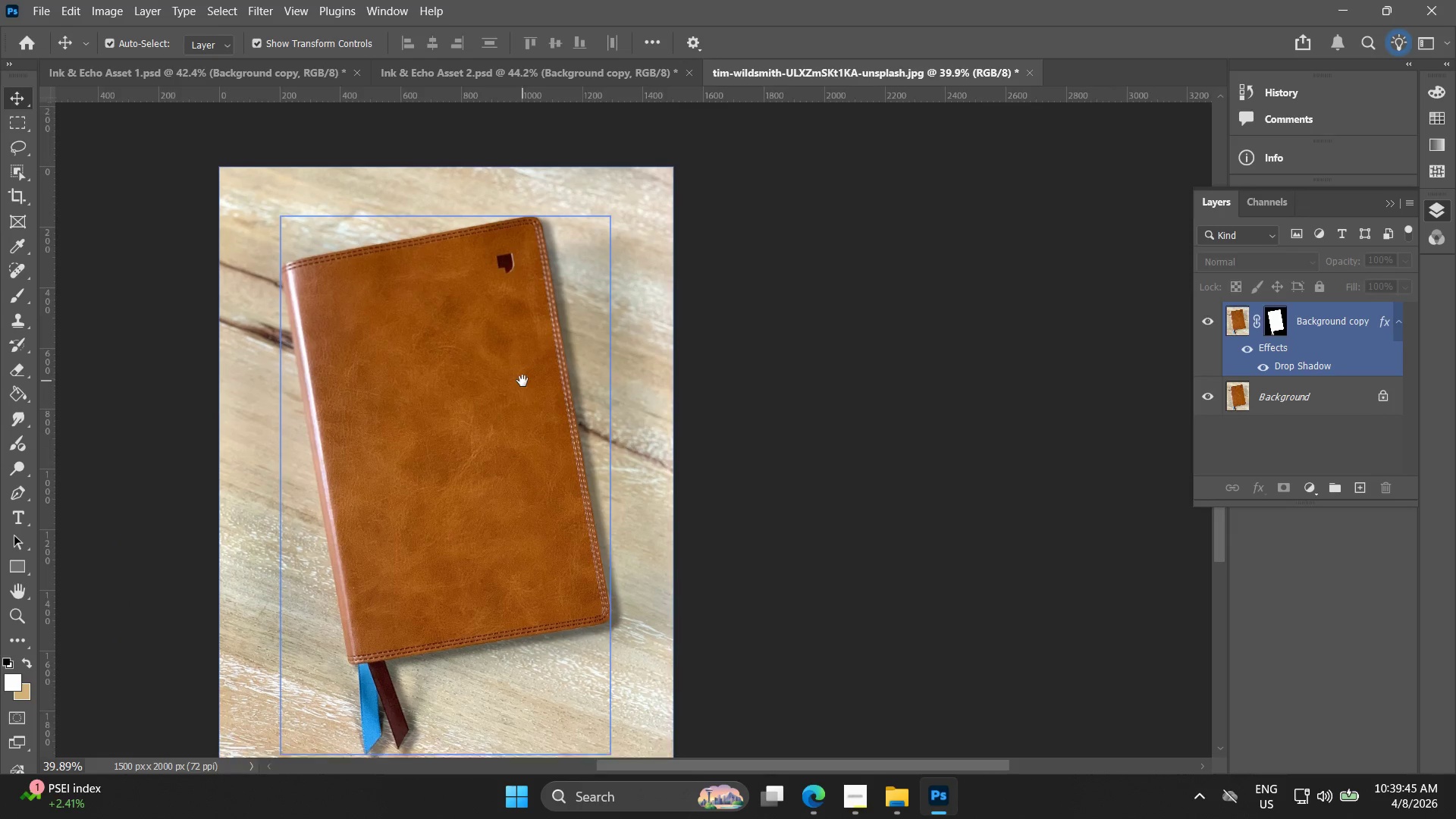 
scroll: coordinate [518, 365], scroll_direction: down, amount: 6.0
 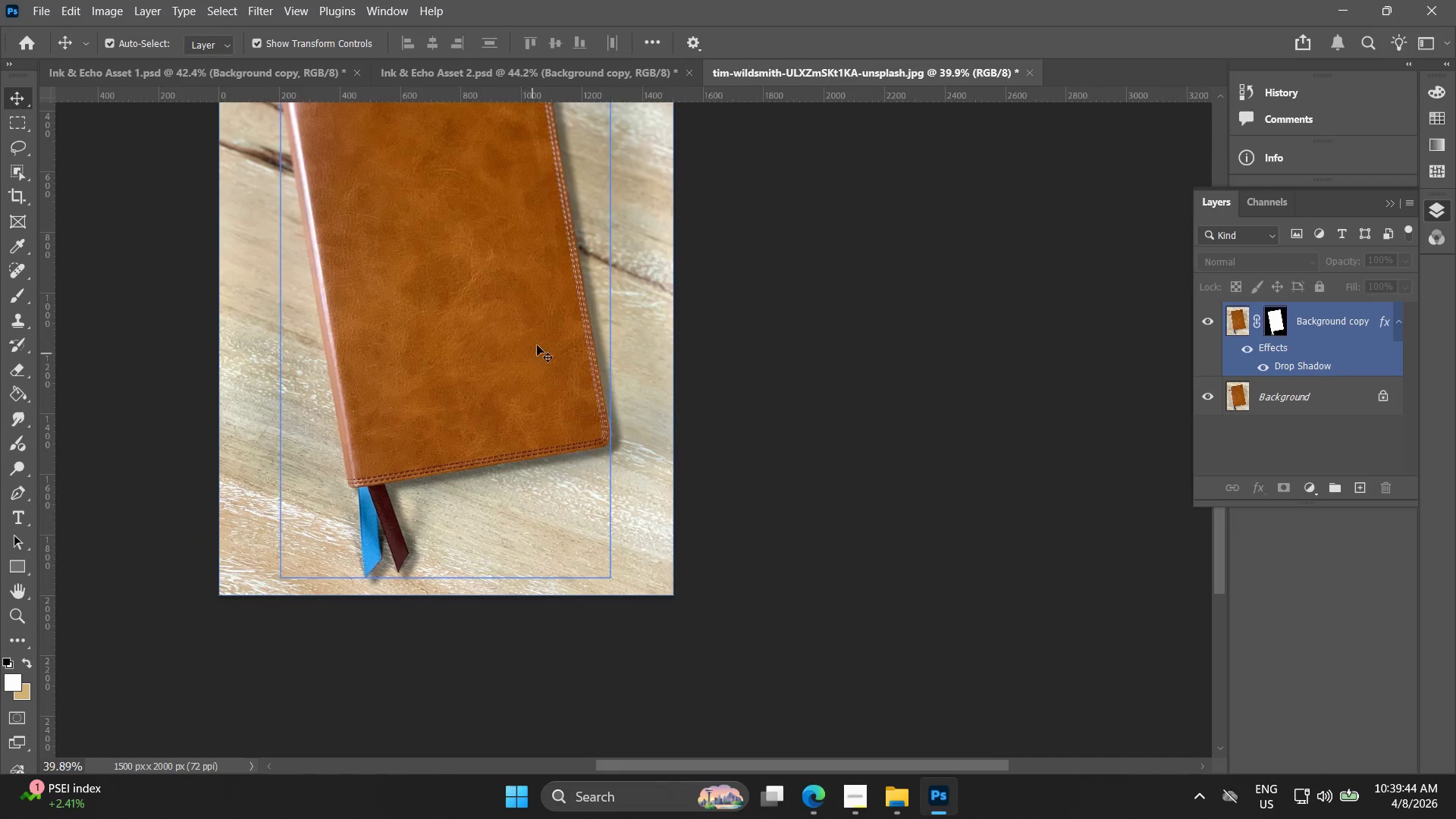 
hold_key(key=Space, duration=0.58)
 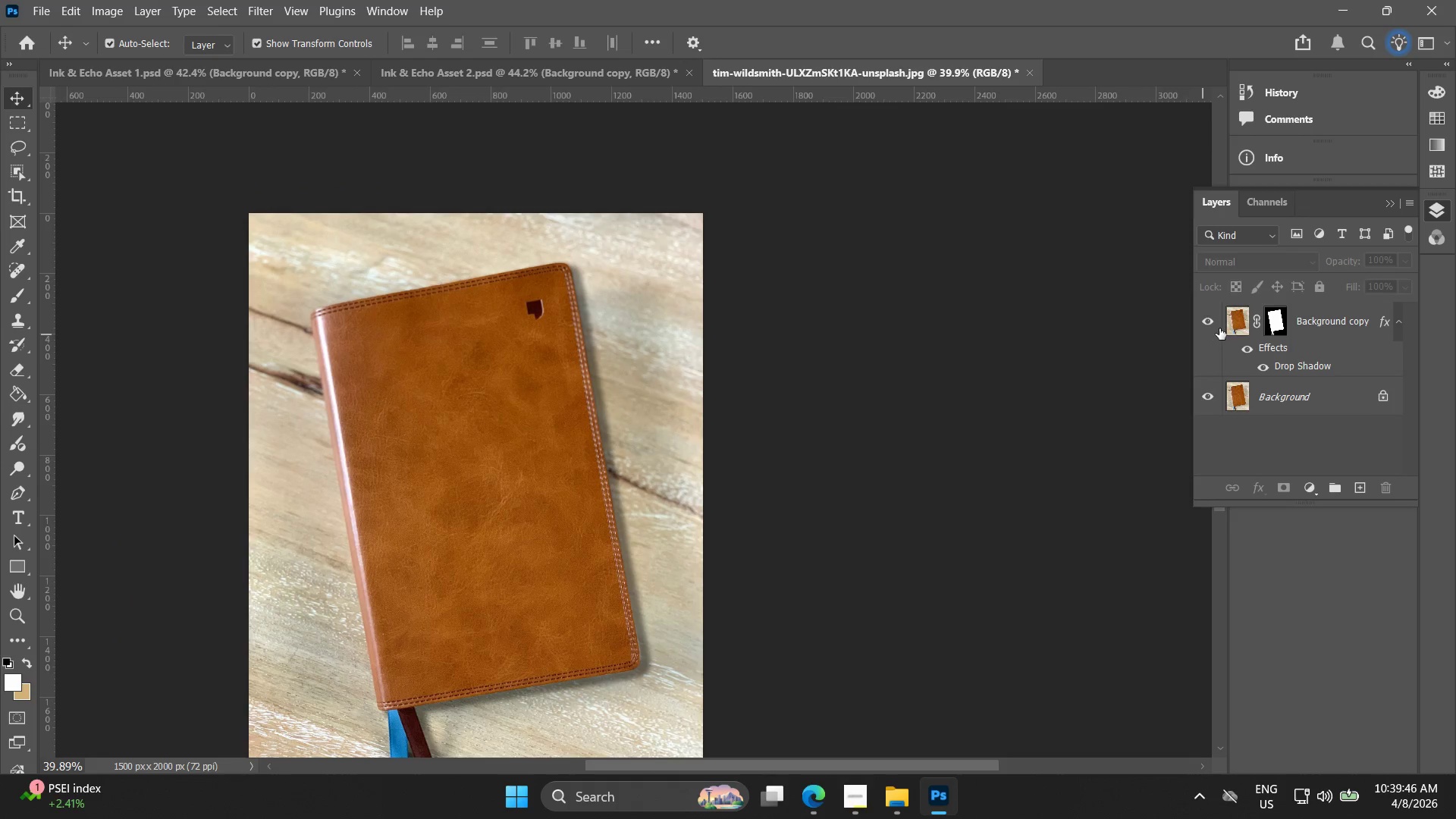 
left_click_drag(start_coordinate=[518, 386], to_coordinate=[547, 395])
 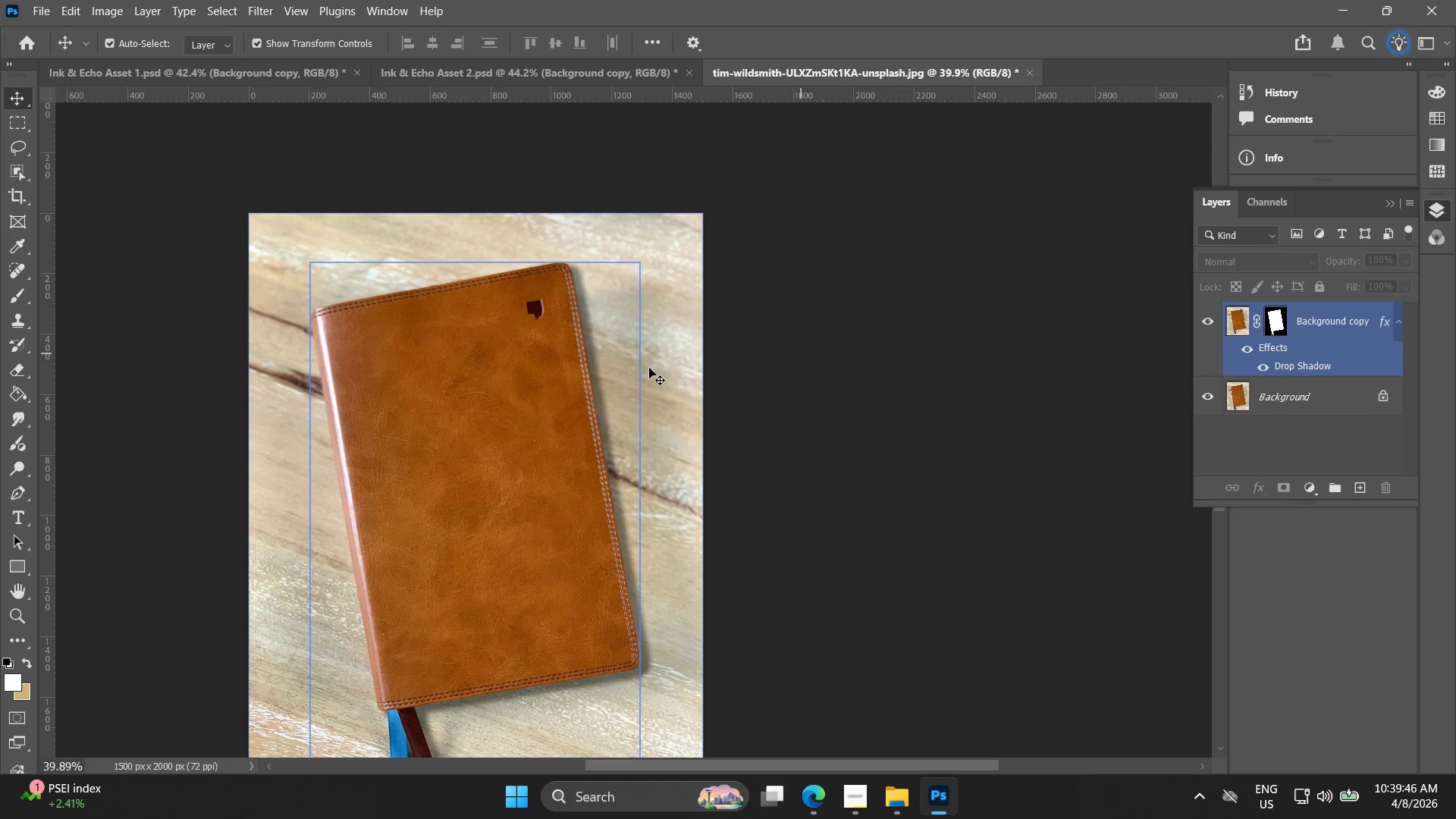 
left_click_drag(start_coordinate=[572, 400], to_coordinate=[393, 410])
 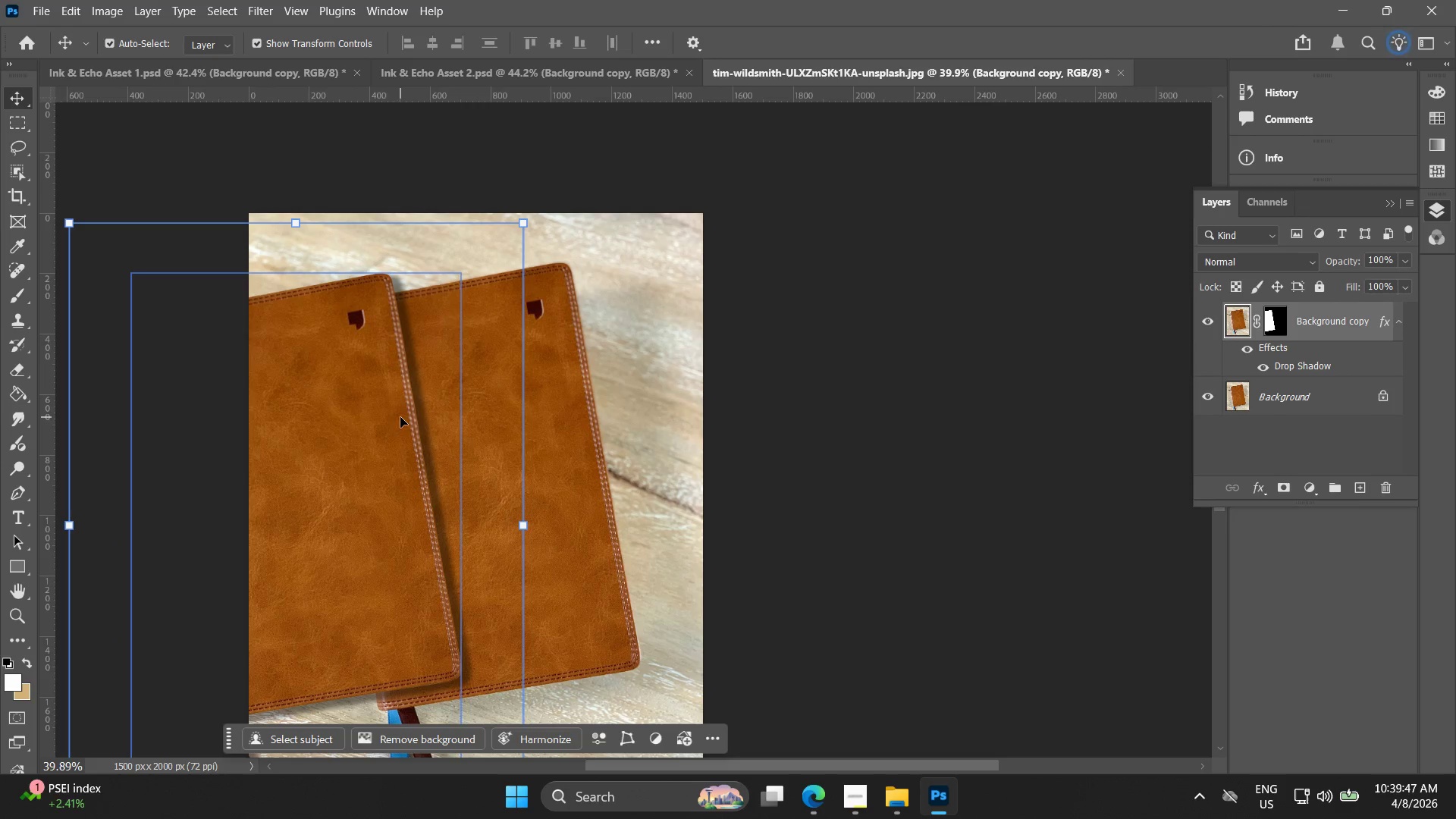 
key(Control+ControlLeft)
 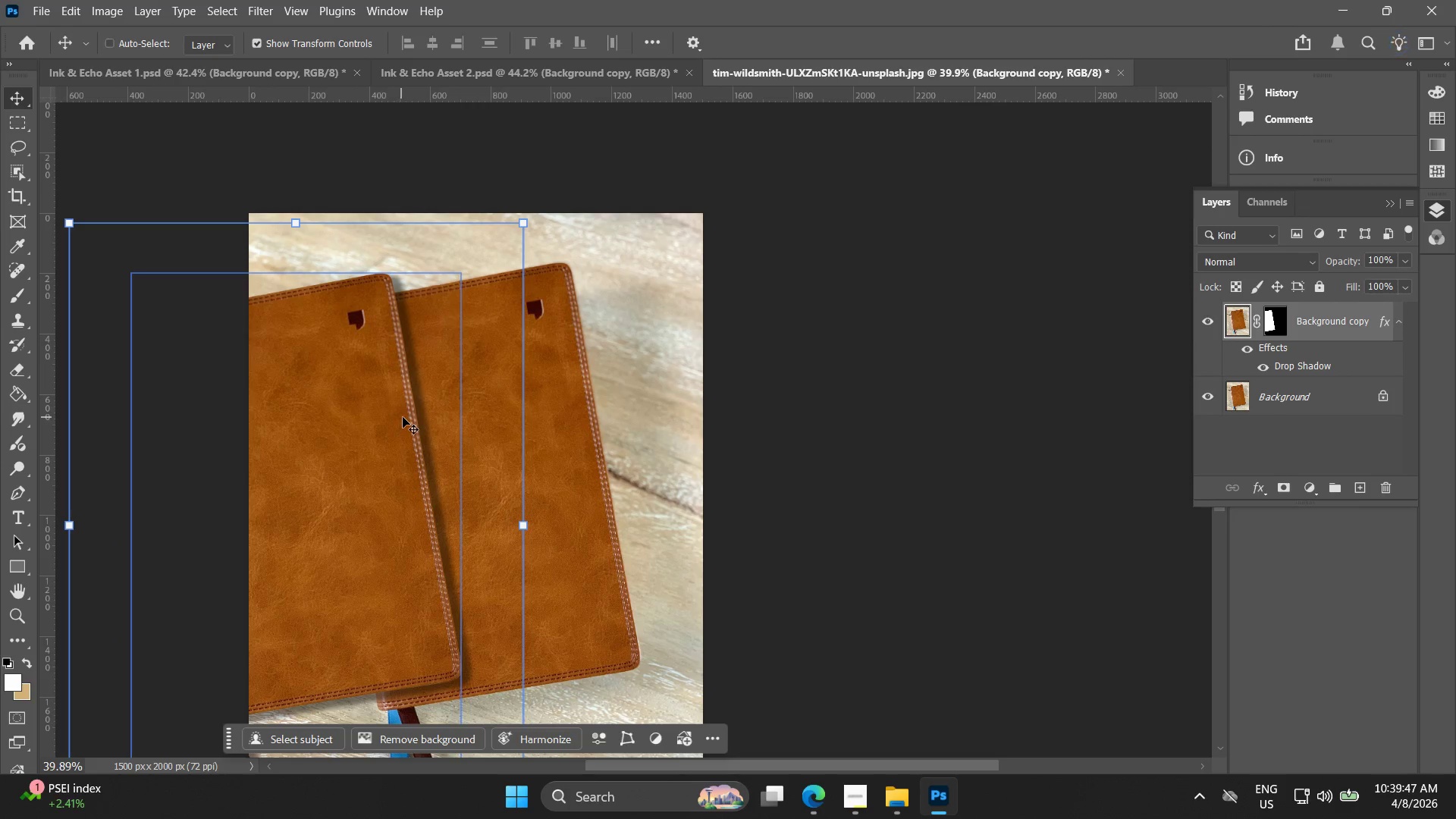 
key(Control+Z)
 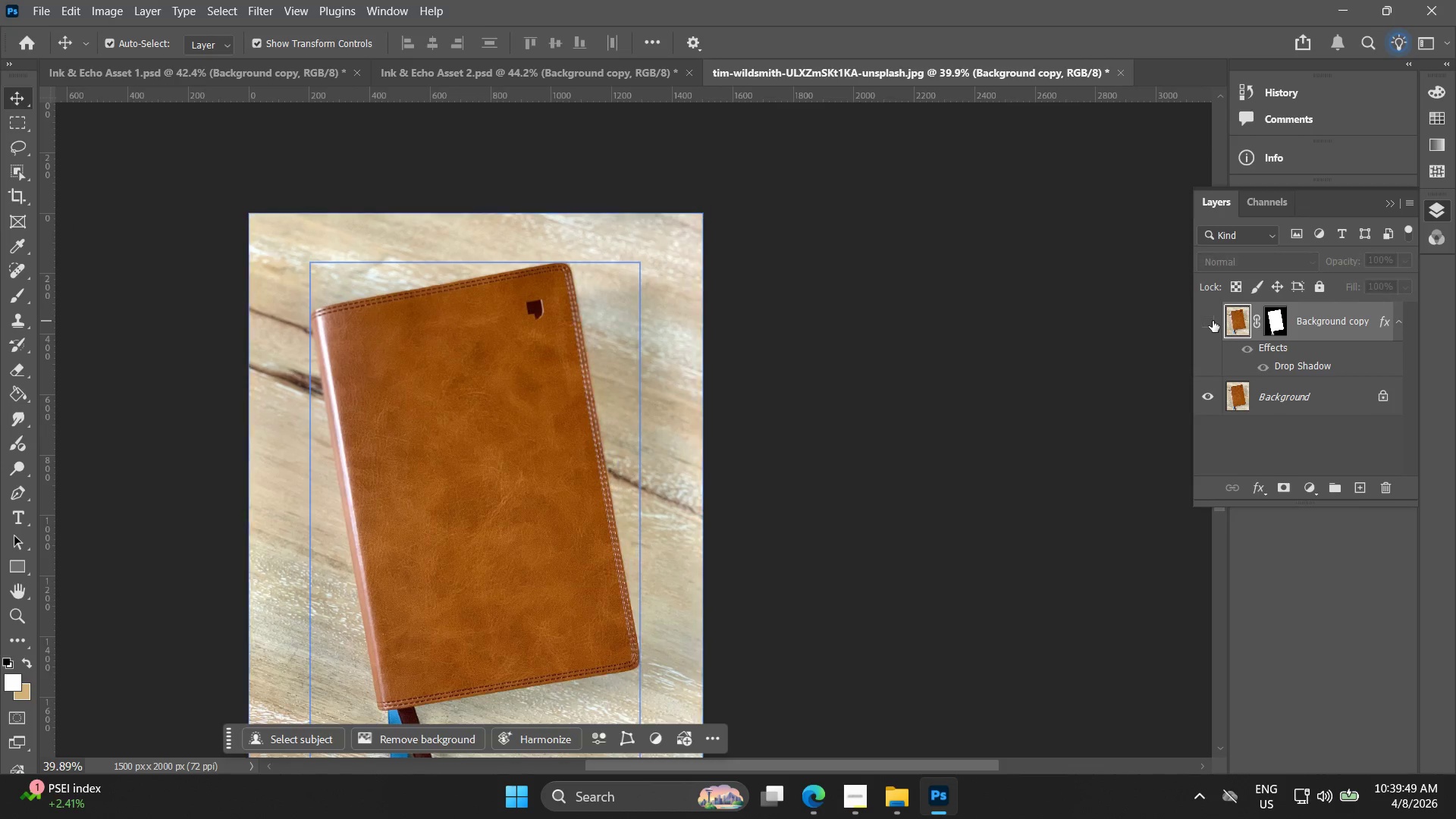 
left_click([1215, 316])
 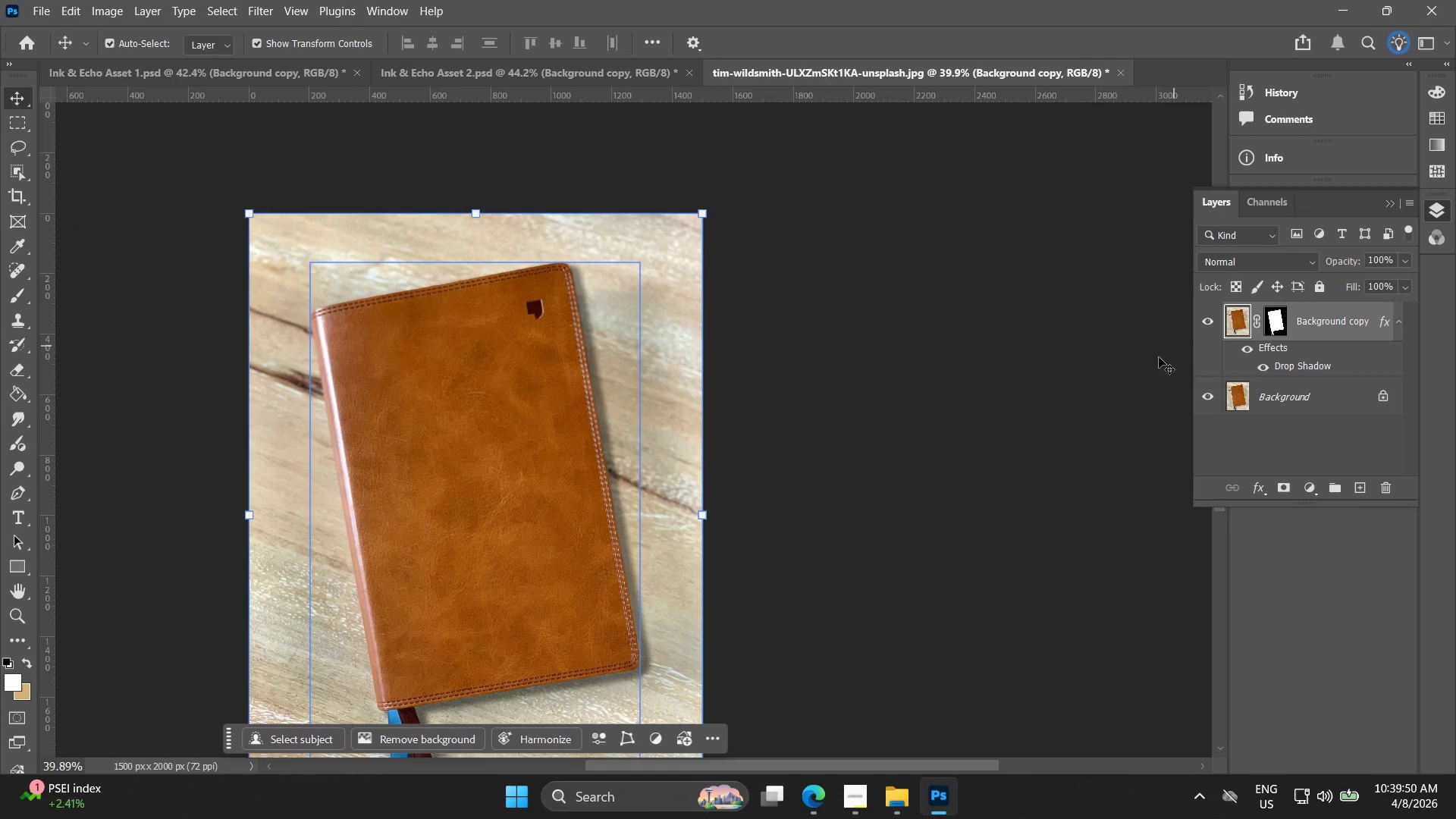 
left_click([963, 422])
 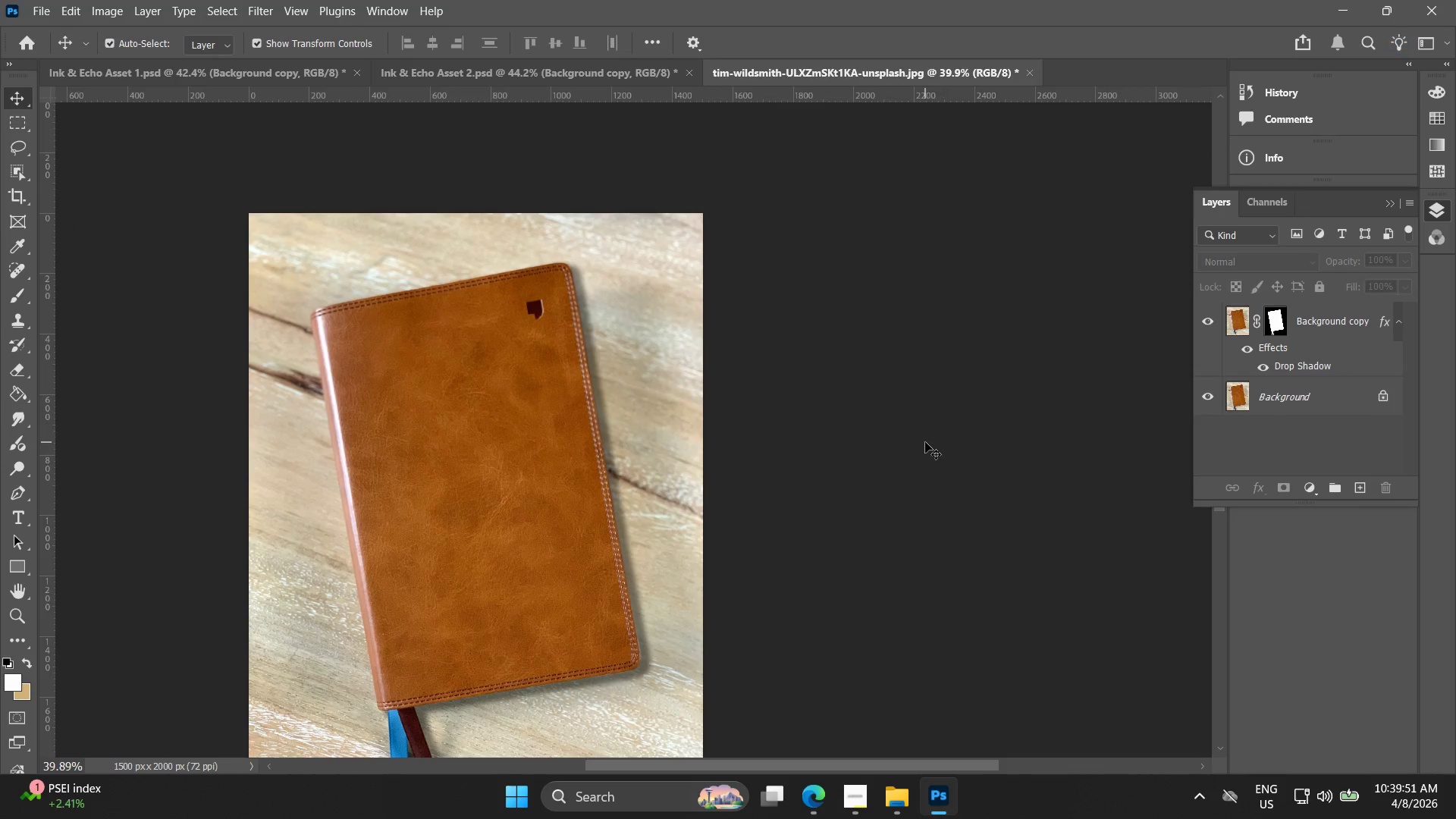 
hold_key(key=AltLeft, duration=0.33)
scroll: coordinate [925, 443], scroll_direction: down, amount: 2.0
 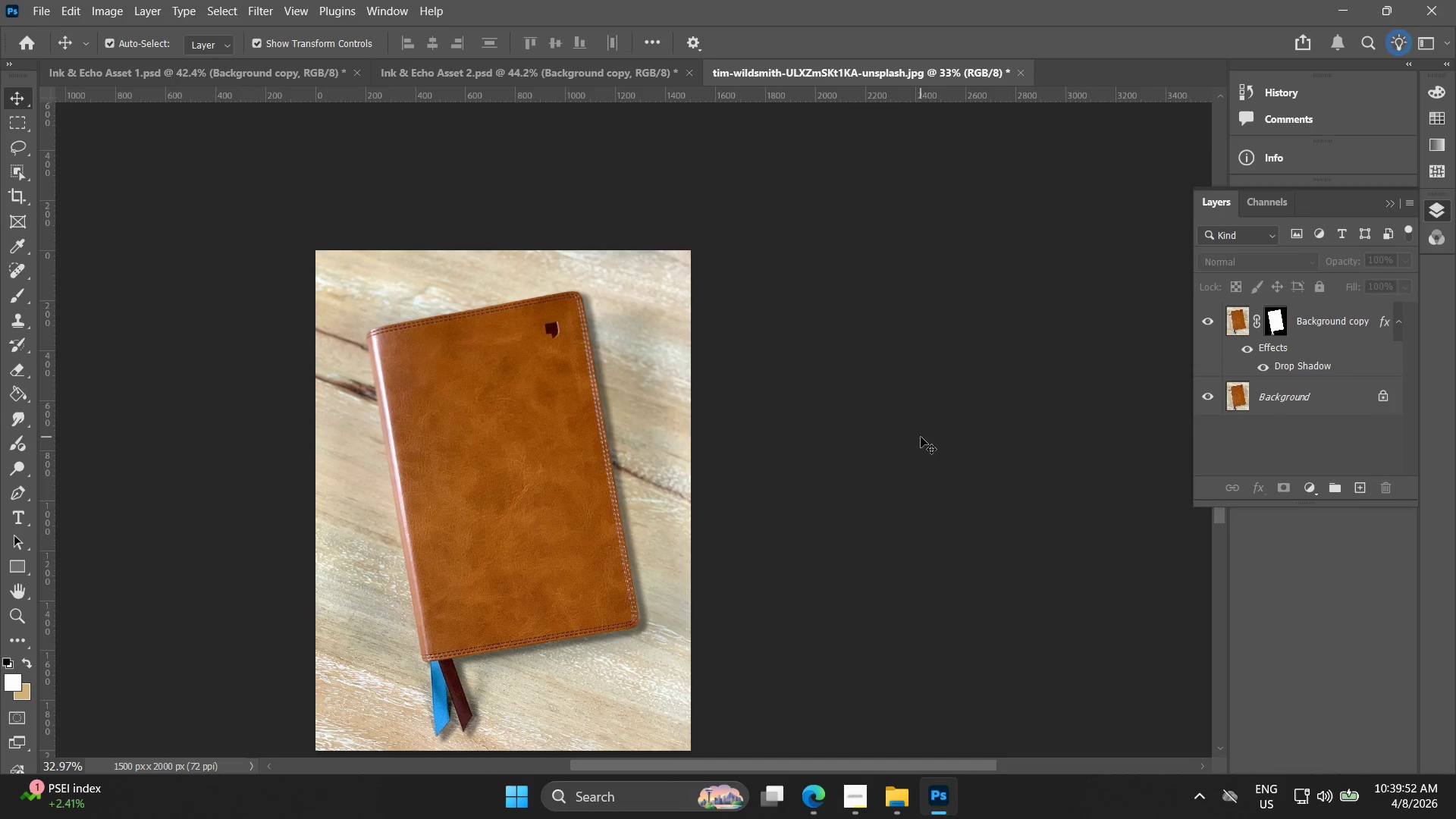 
key(Alt+AltLeft)
 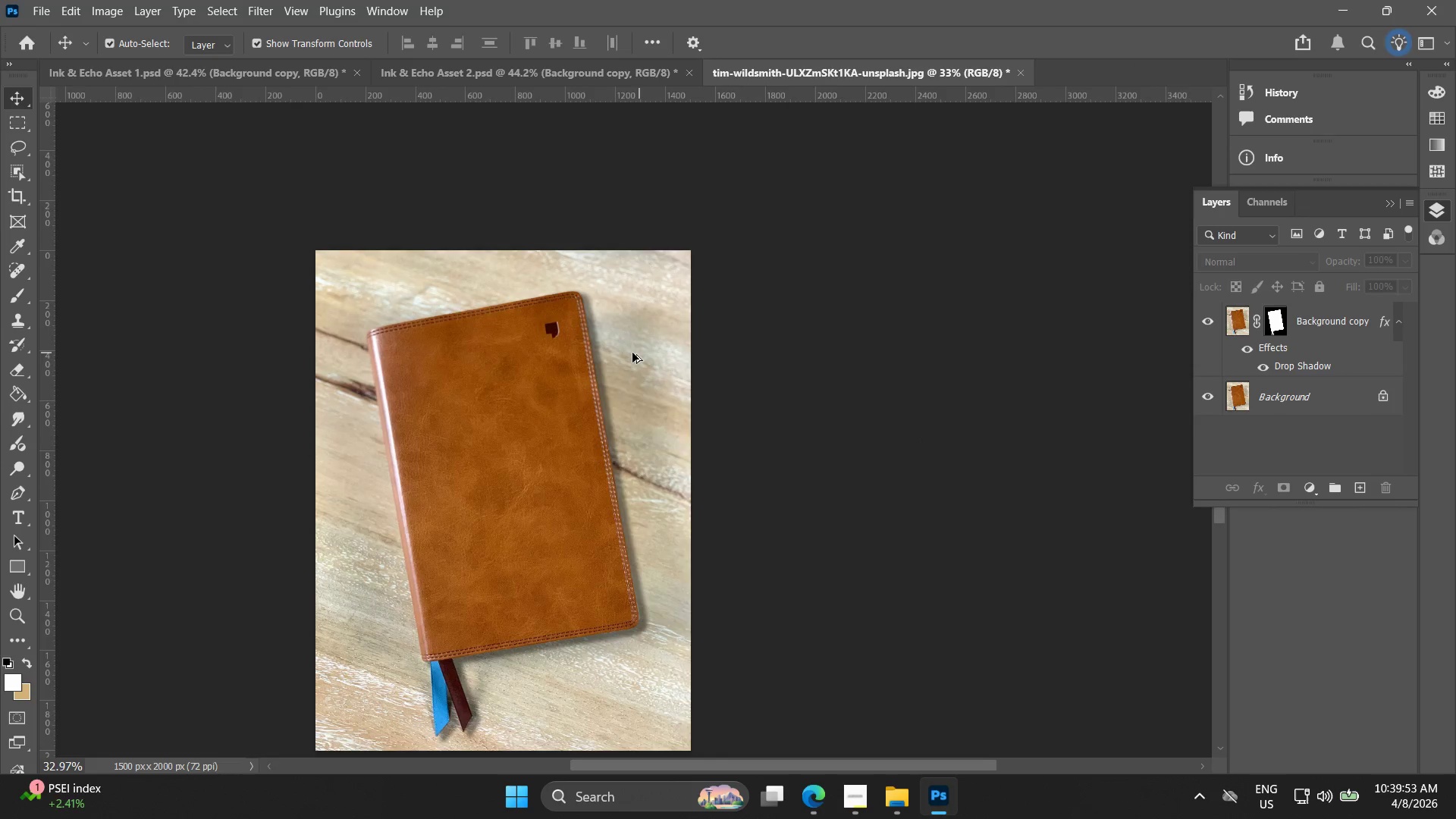 
scroll: coordinate [628, 351], scroll_direction: up, amount: 3.0
 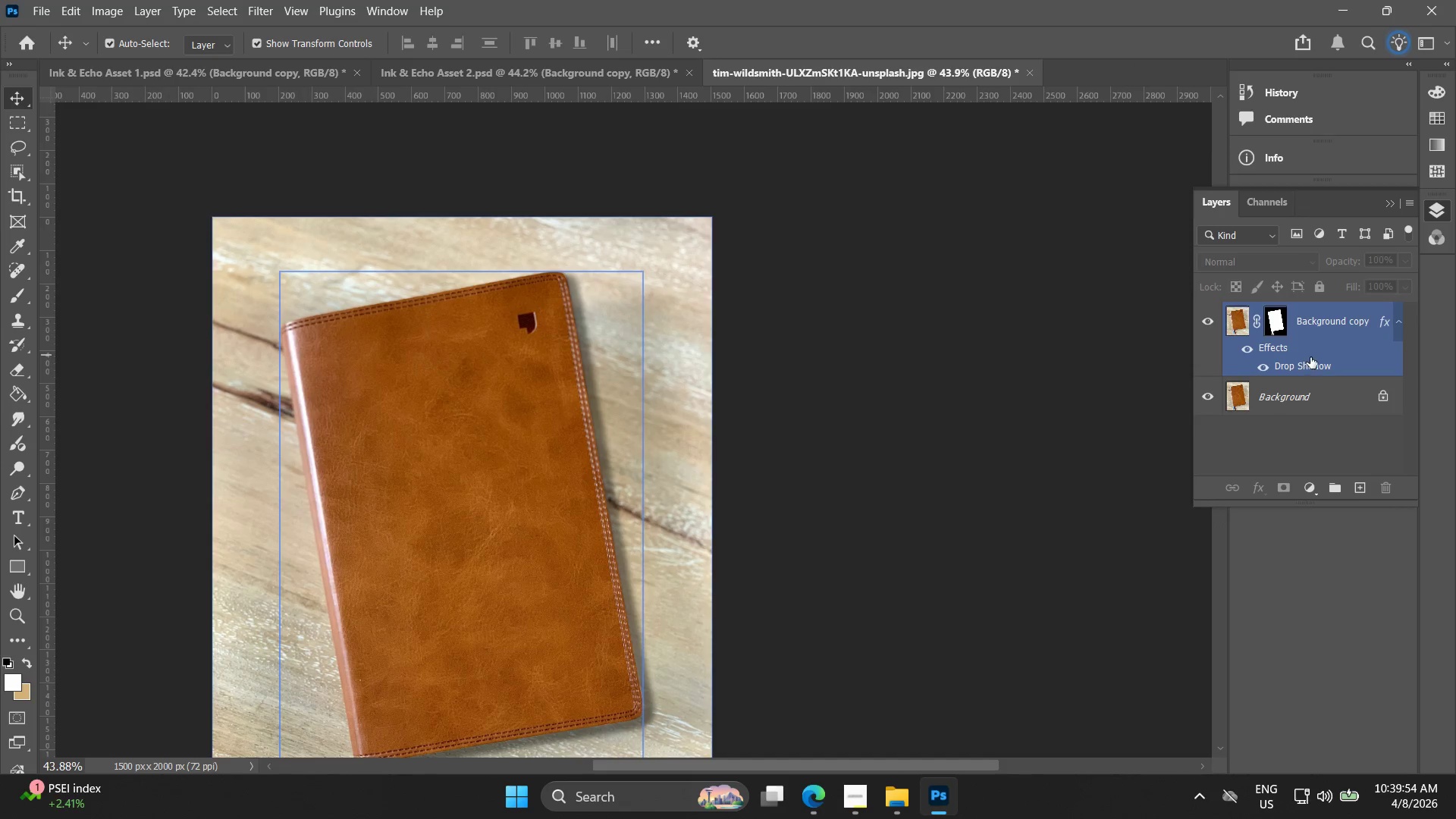 
double_click([1316, 356])
 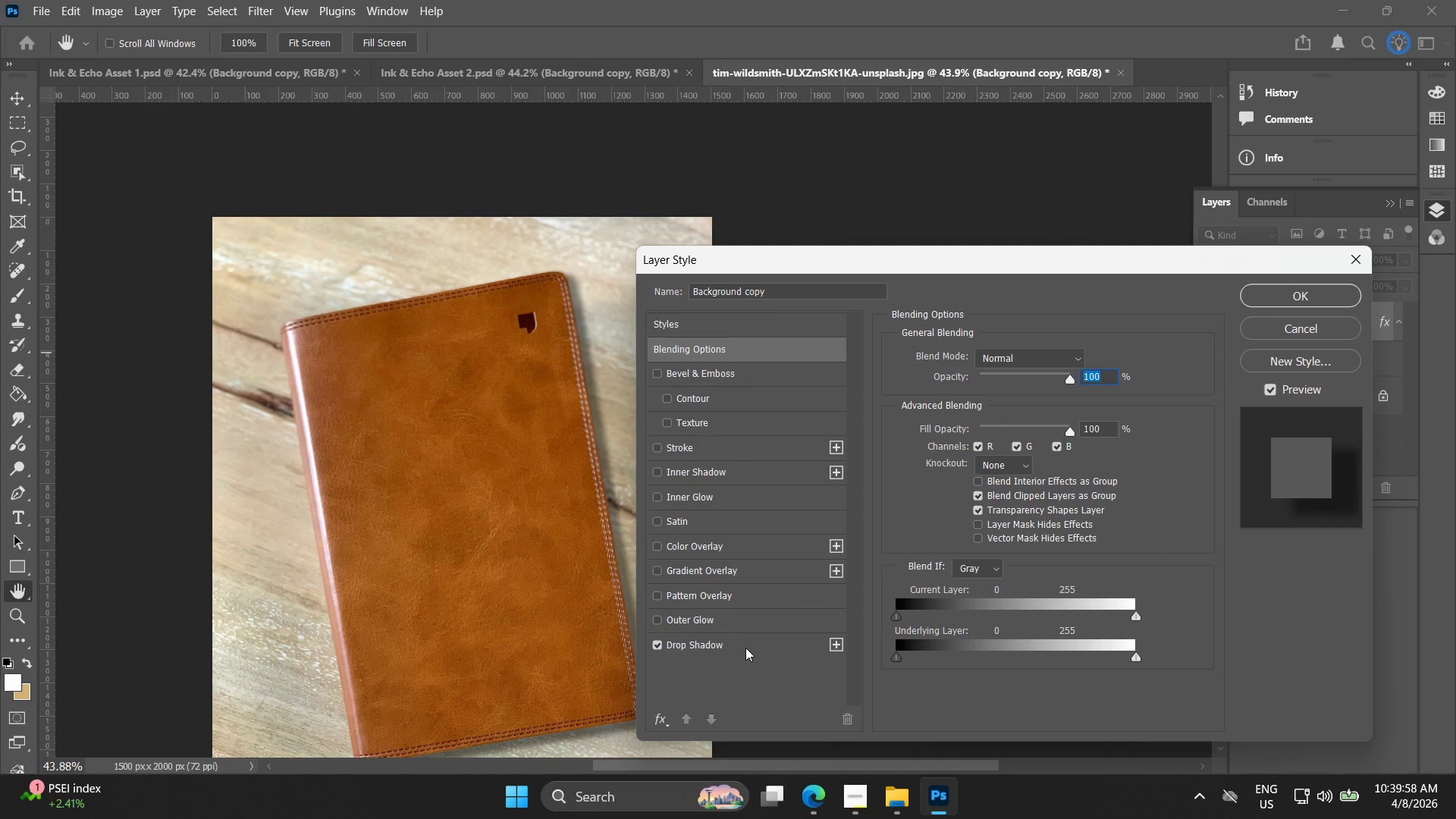 
wait(5.02)
 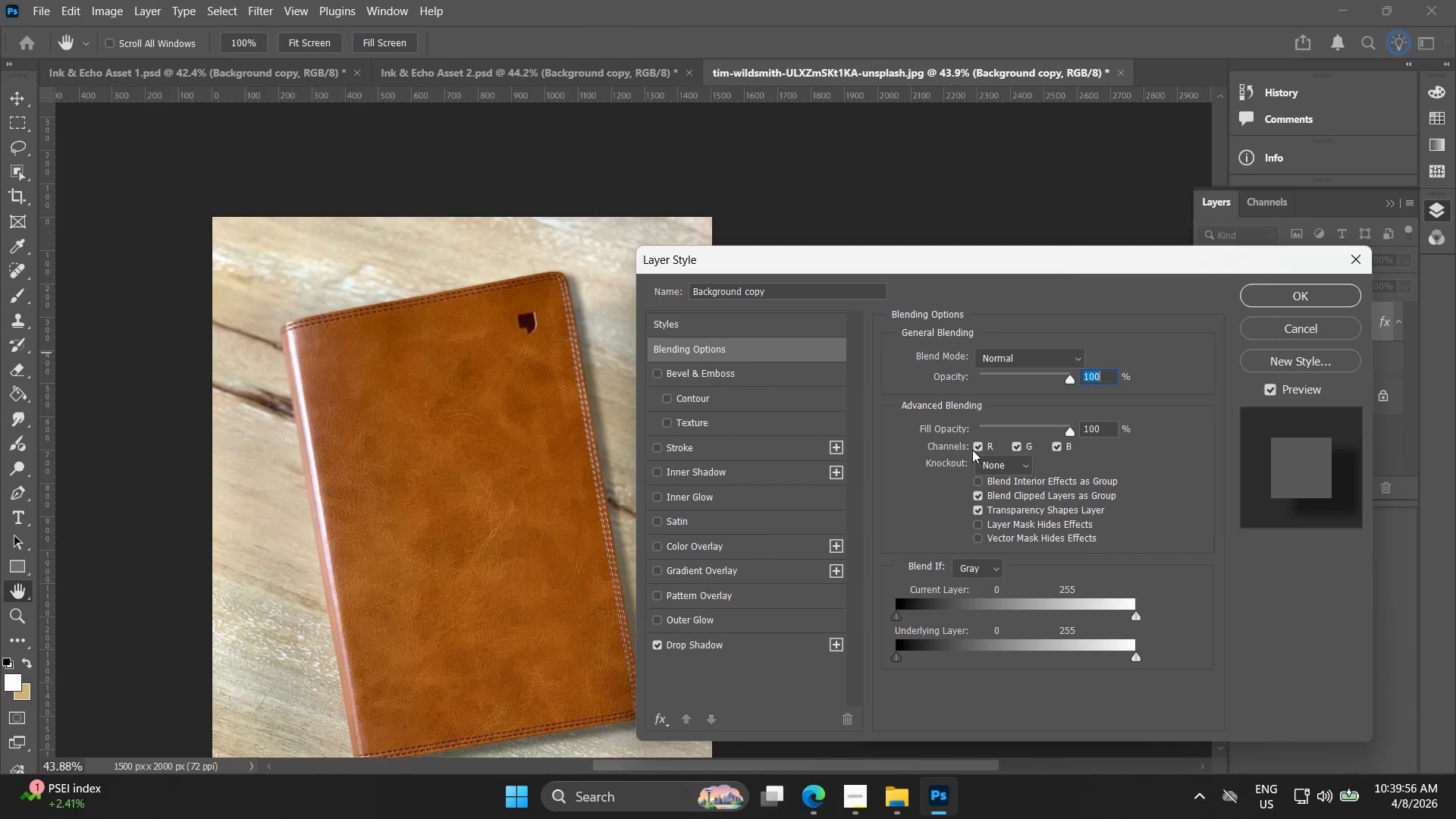 
left_click_drag(start_coordinate=[968, 406], to_coordinate=[968, 397])
 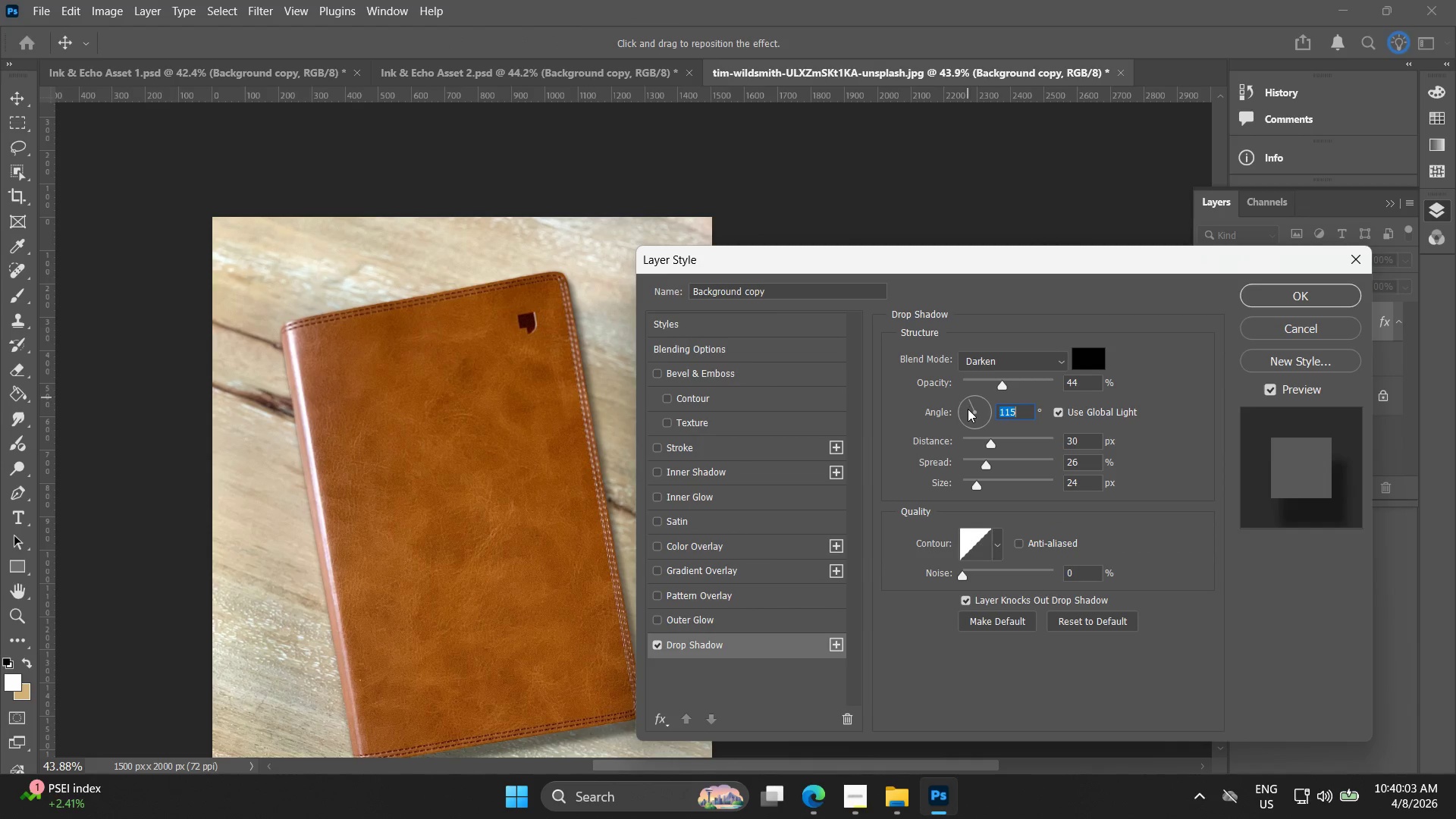 
left_click_drag(start_coordinate=[971, 403], to_coordinate=[965, 402])
 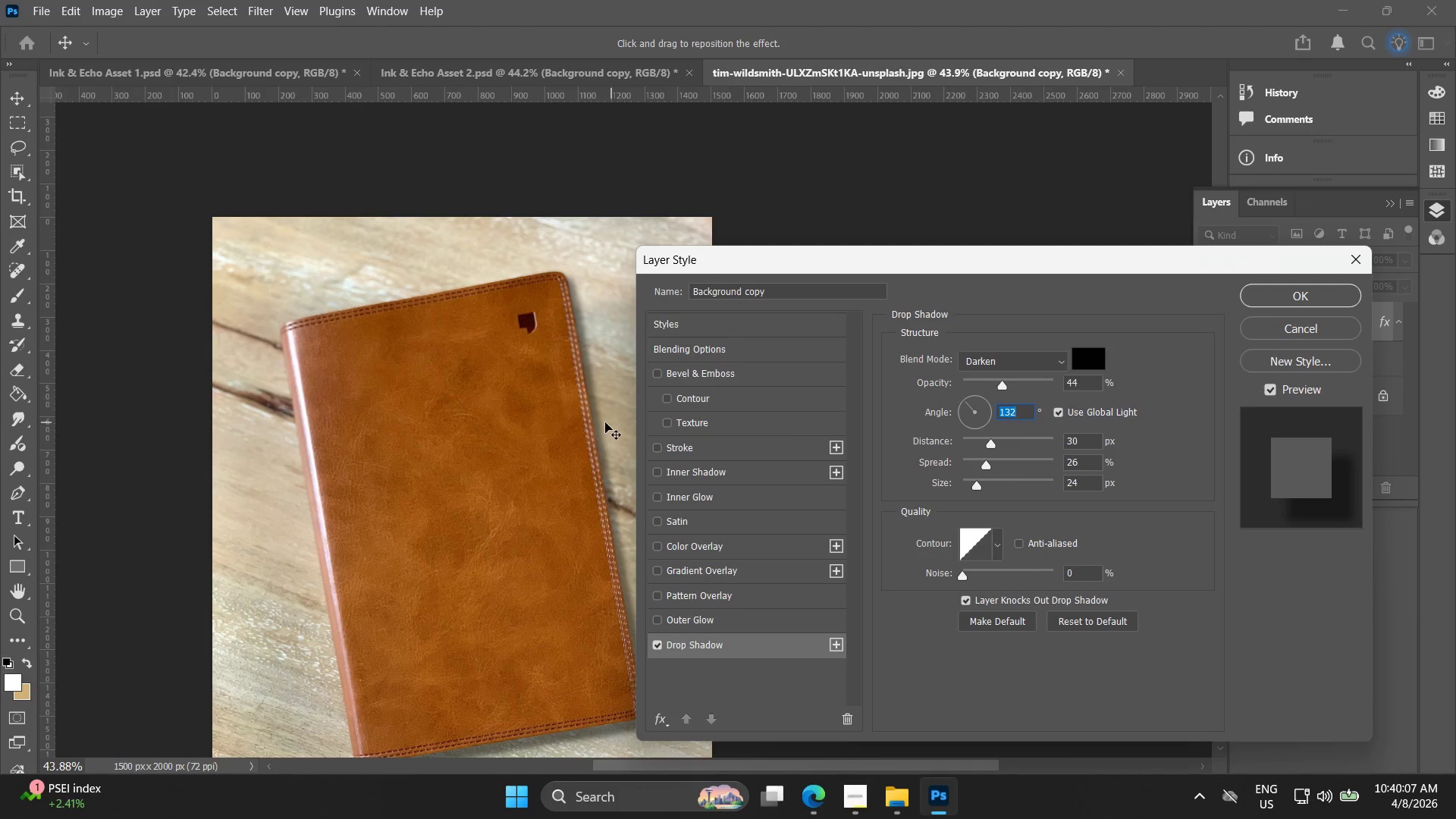 
key(Alt+AltLeft)
 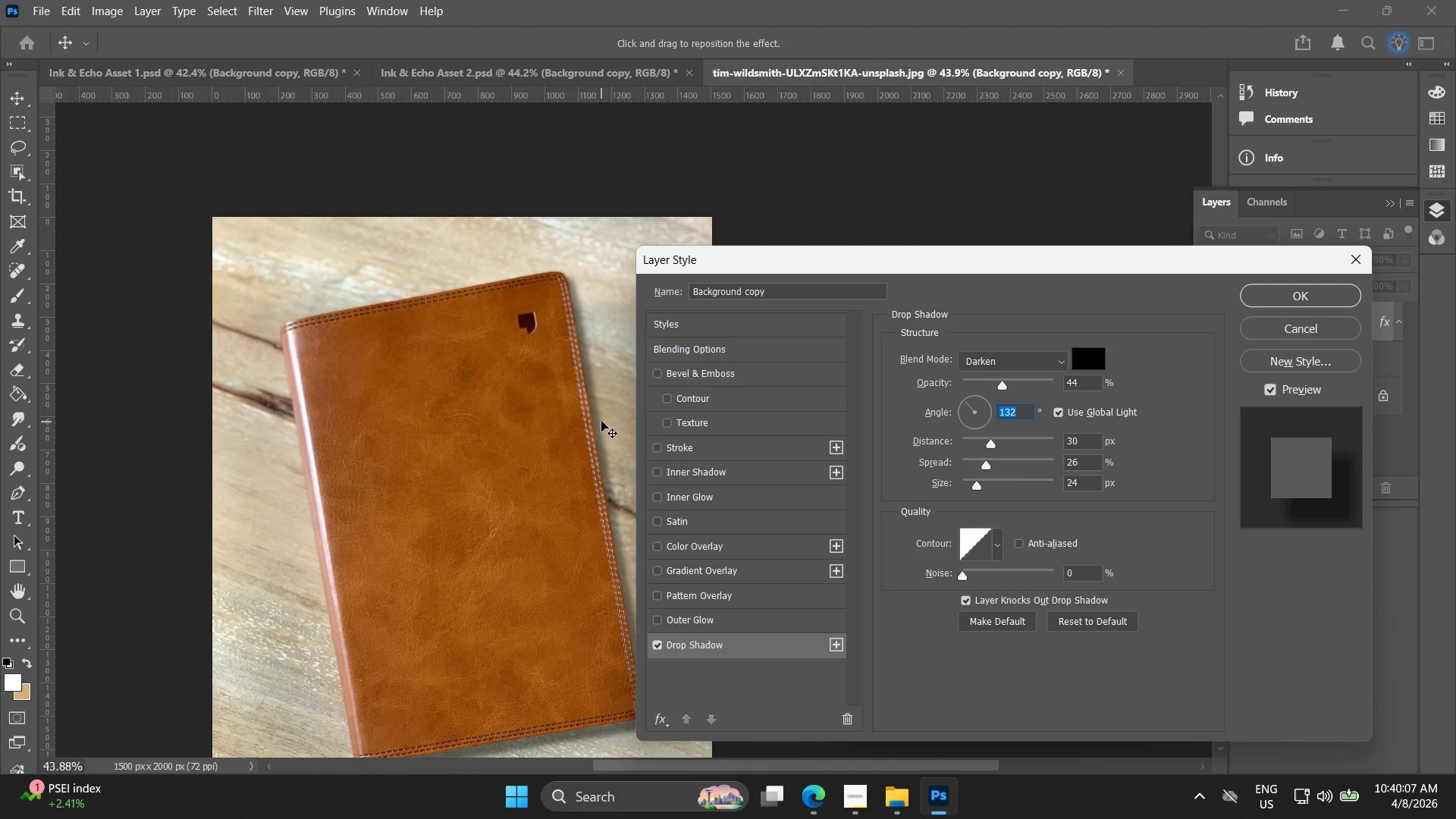 
left_click([604, 463])
 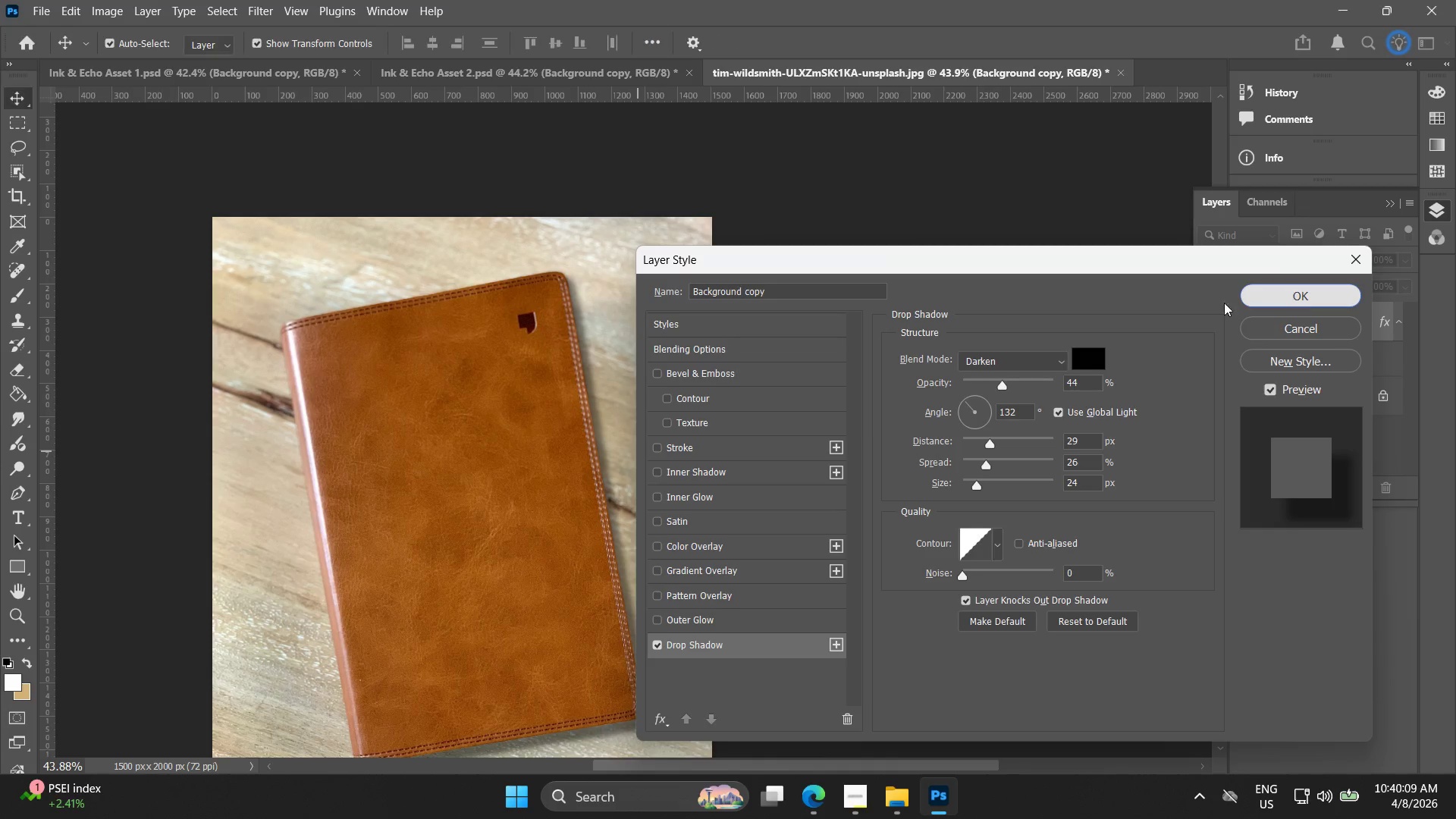 
scroll: coordinate [601, 421], scroll_direction: down, amount: 3.0
 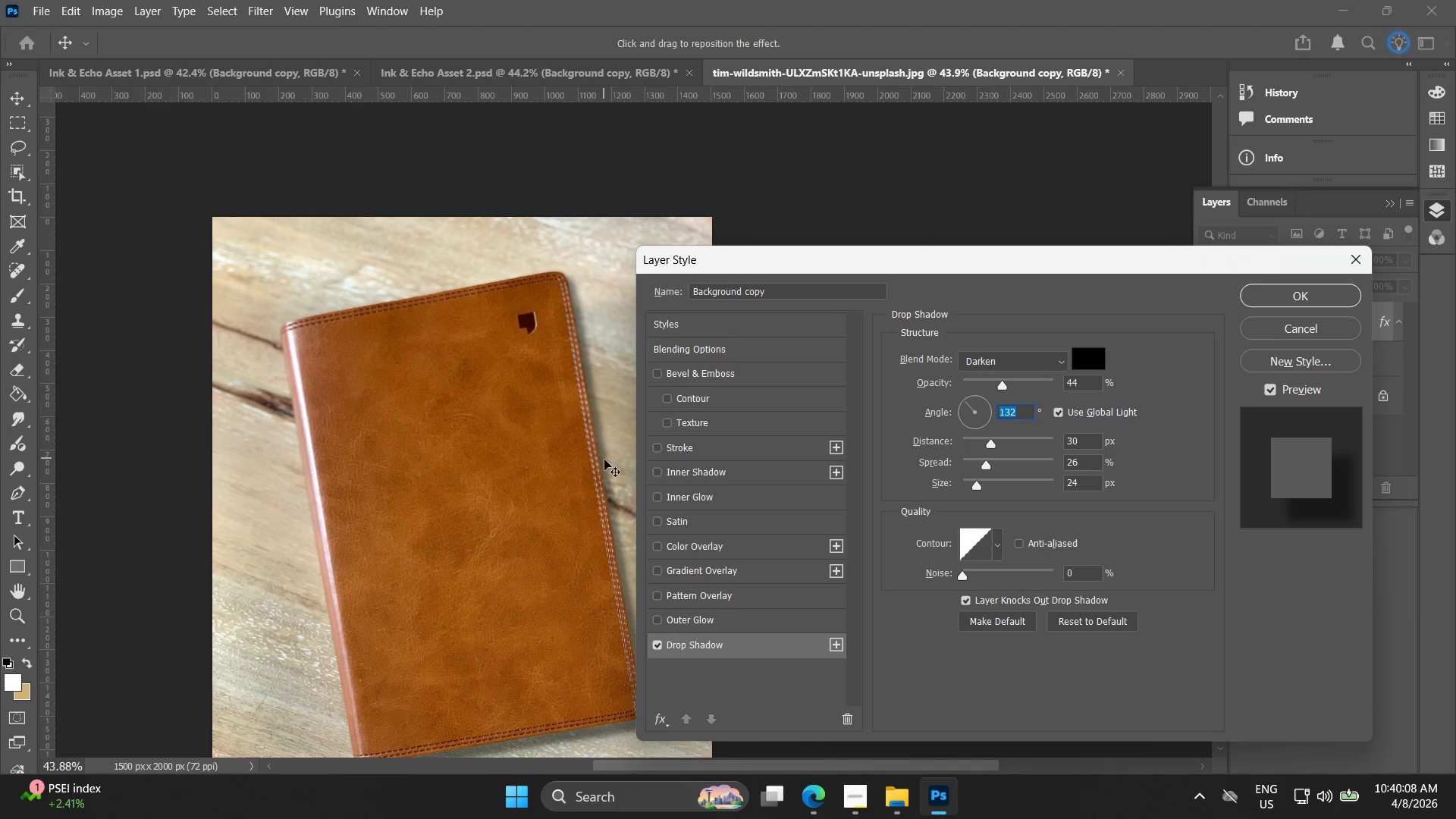 
key(Alt+AltLeft)
 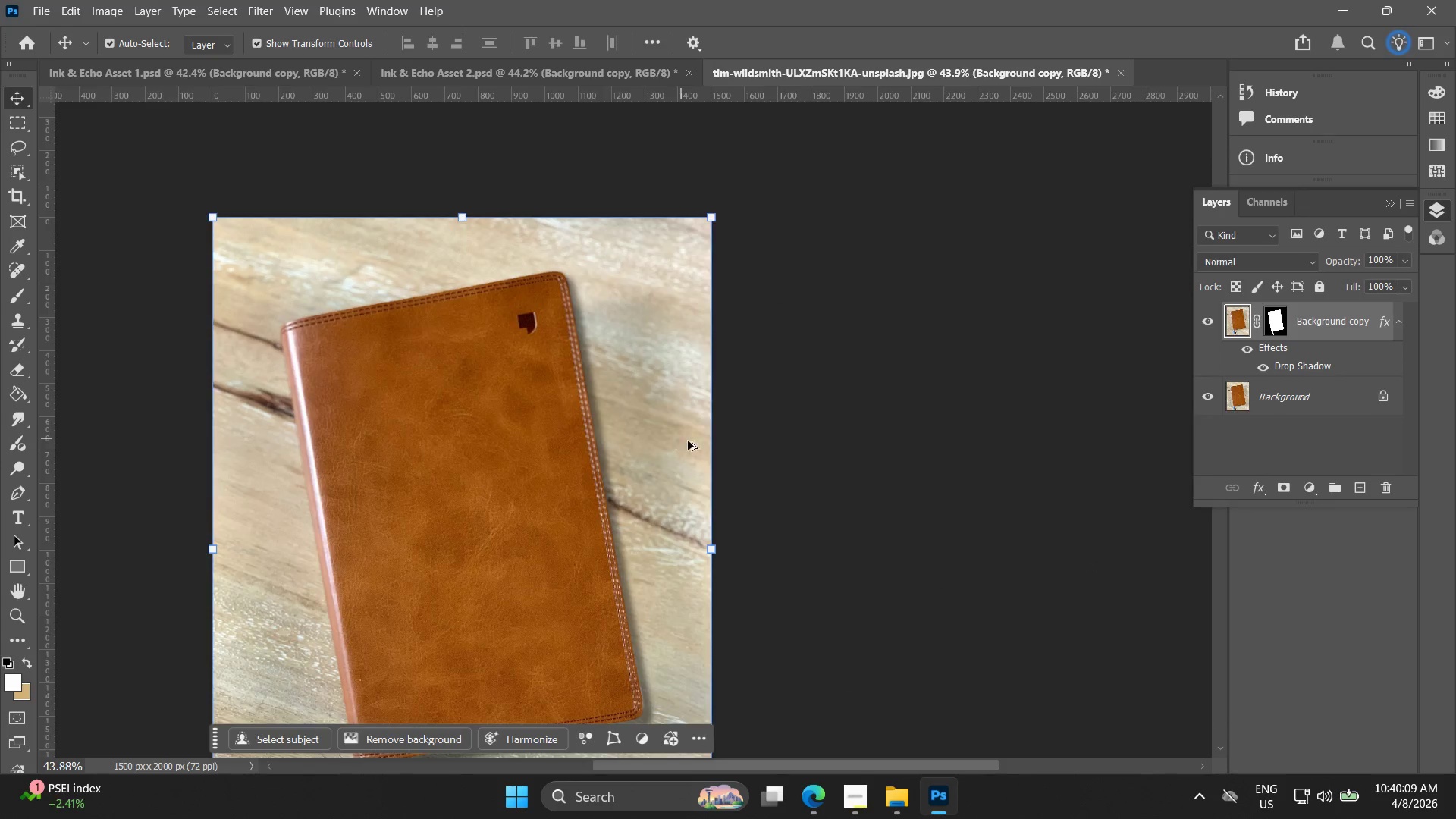 
hold_key(key=Space, duration=0.48)
 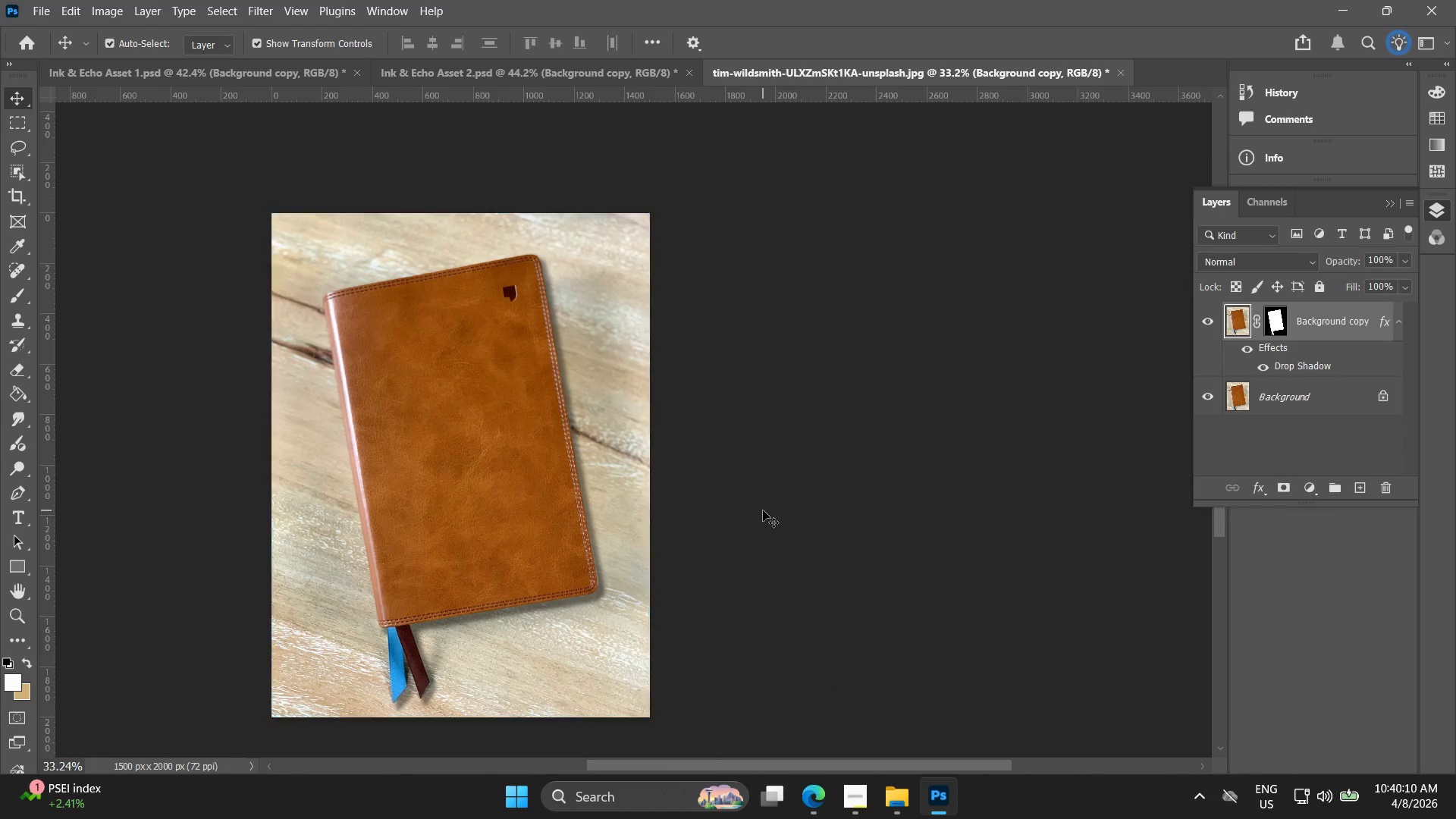 
left_click_drag(start_coordinate=[691, 493], to_coordinate=[633, 432])
 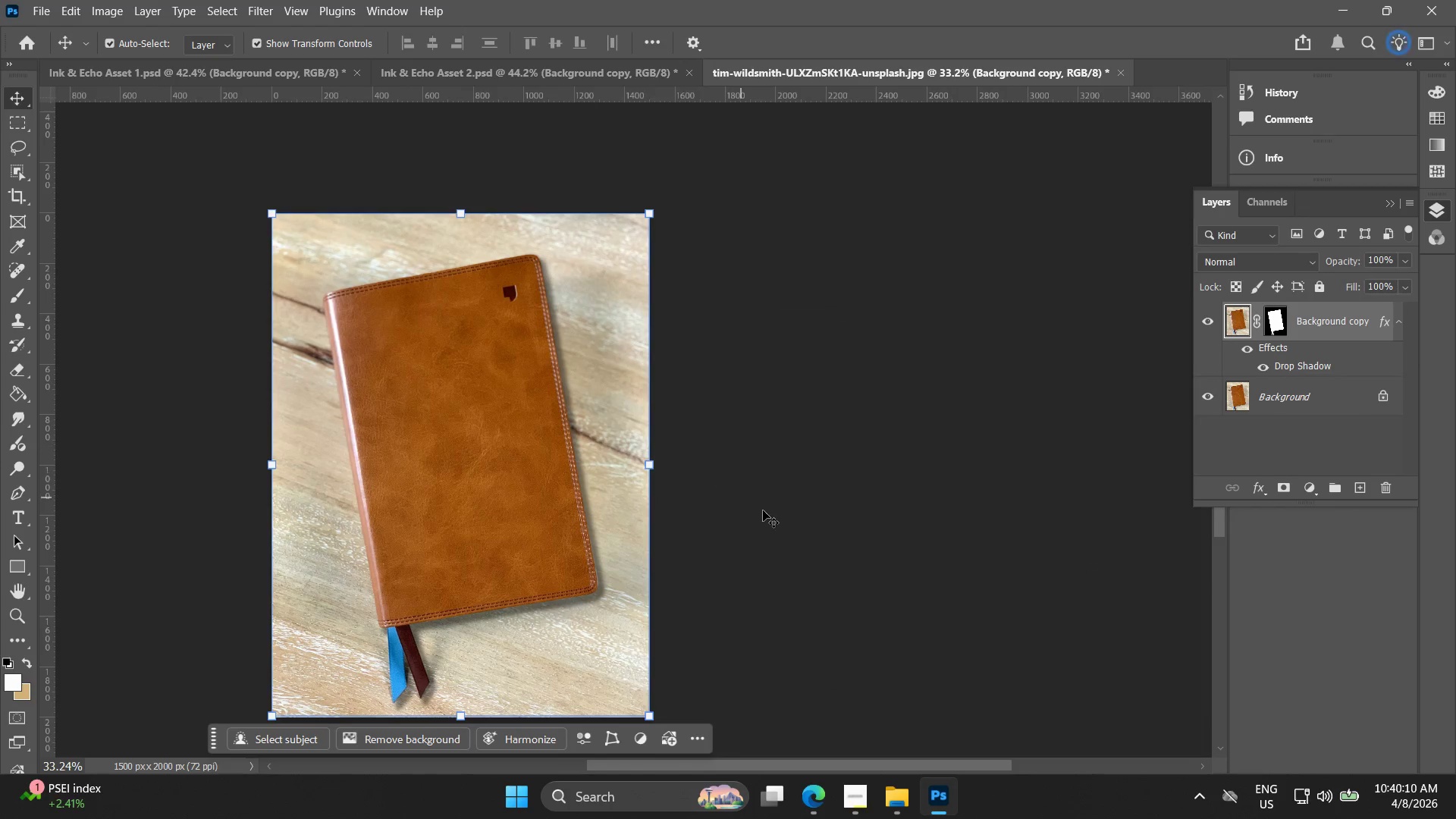 
scroll: coordinate [696, 452], scroll_direction: down, amount: 3.0
 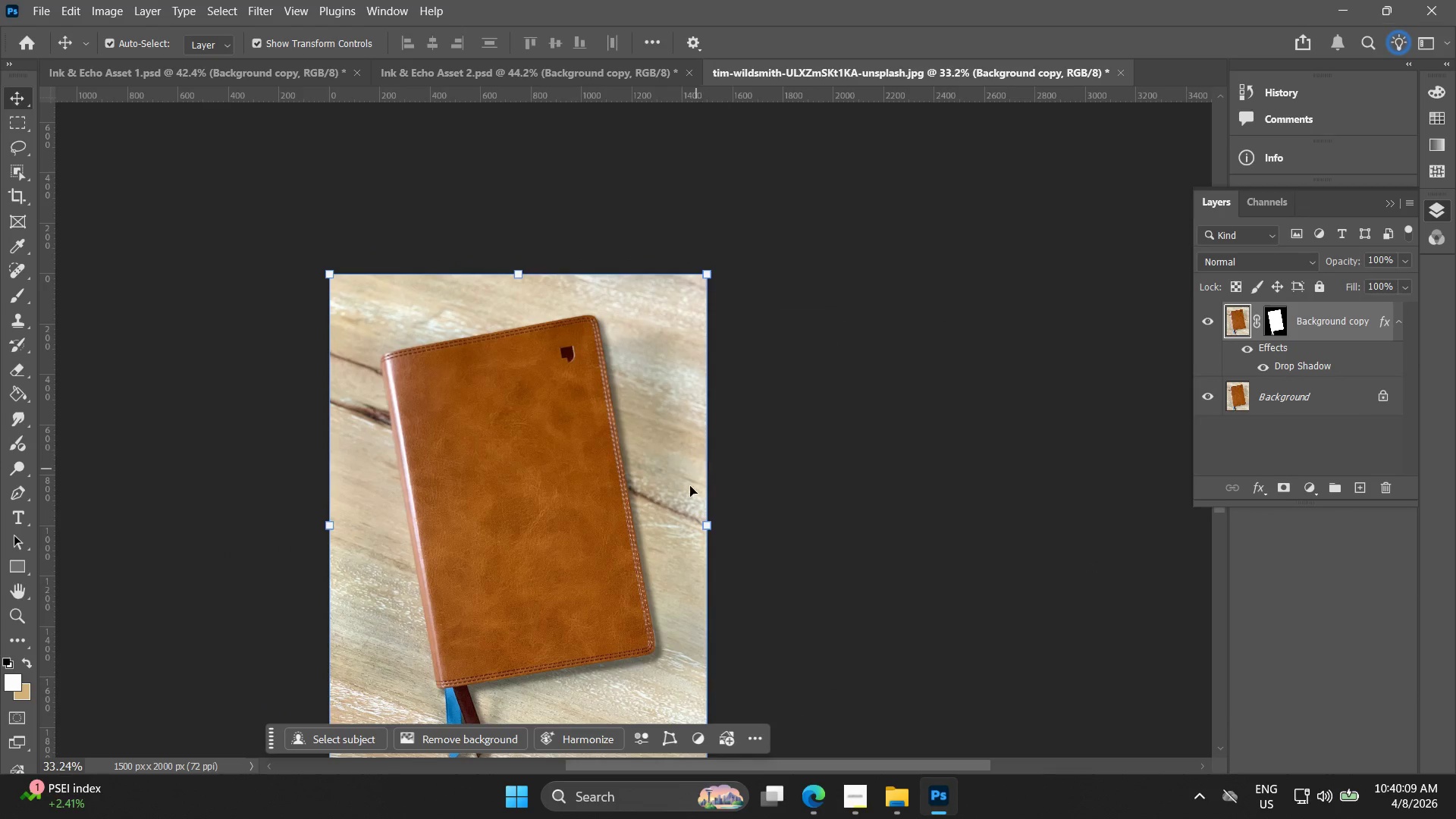 
left_click([763, 510])
 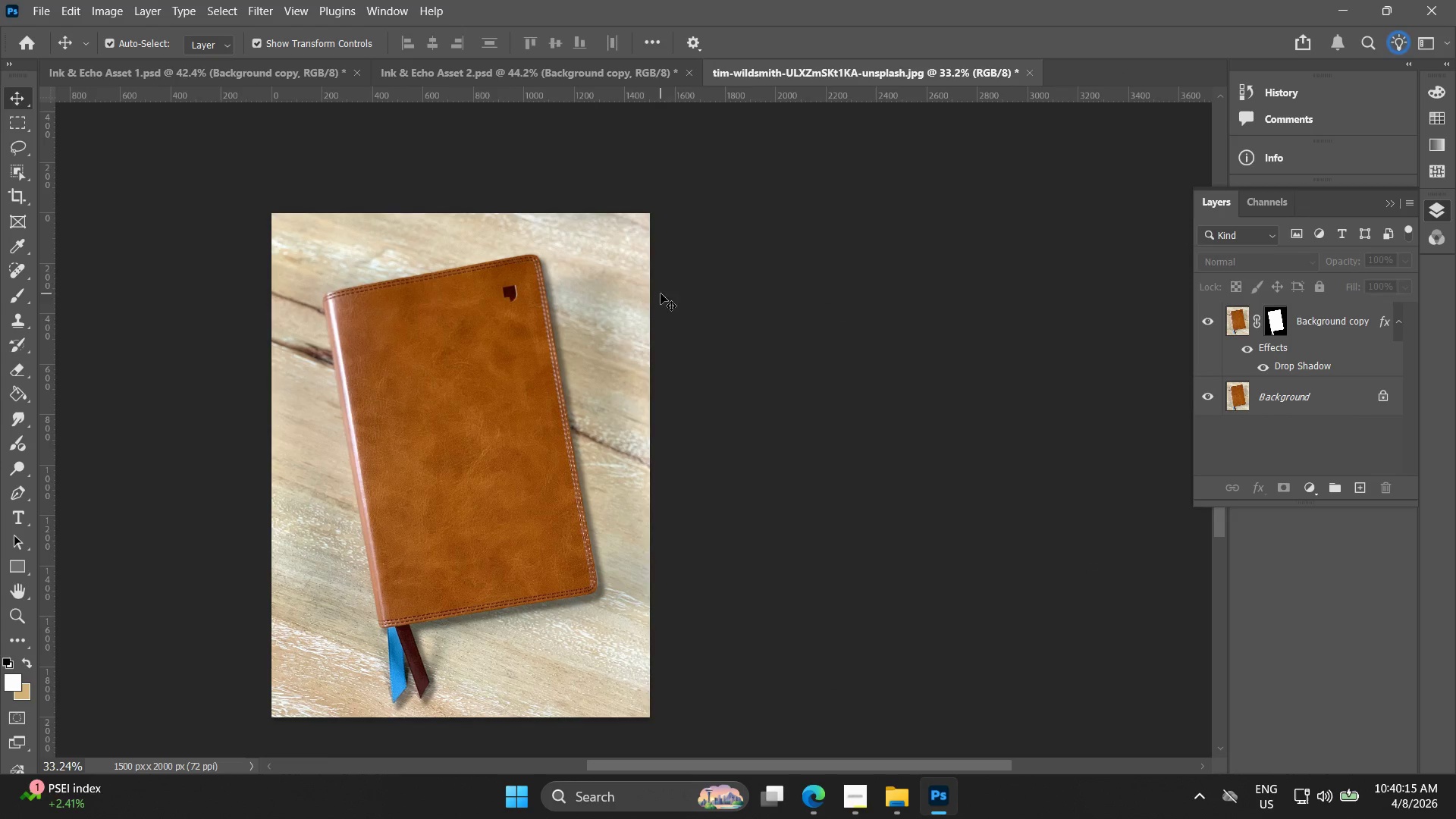 
wait(7.22)
 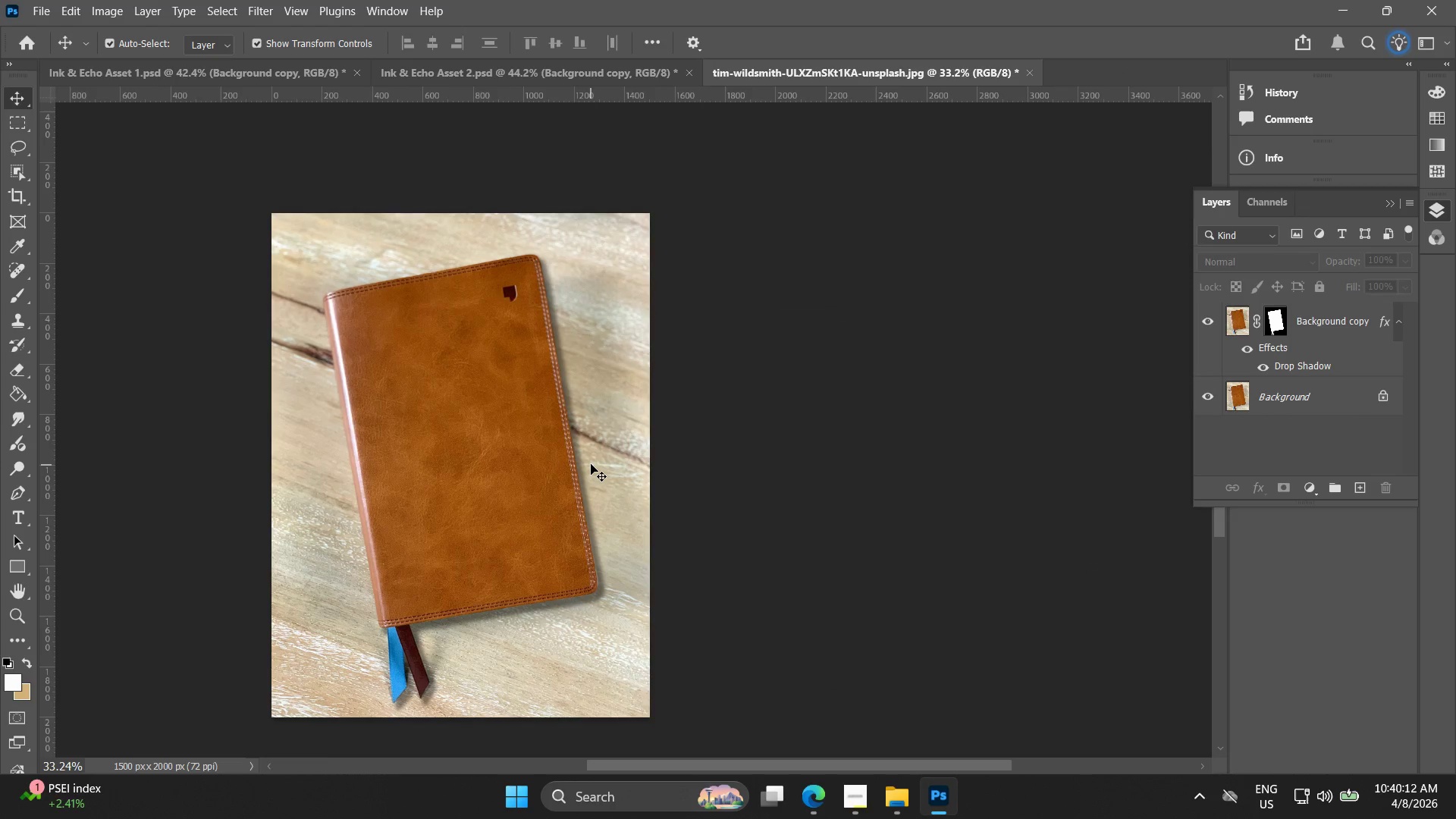 
left_click([1205, 321])
 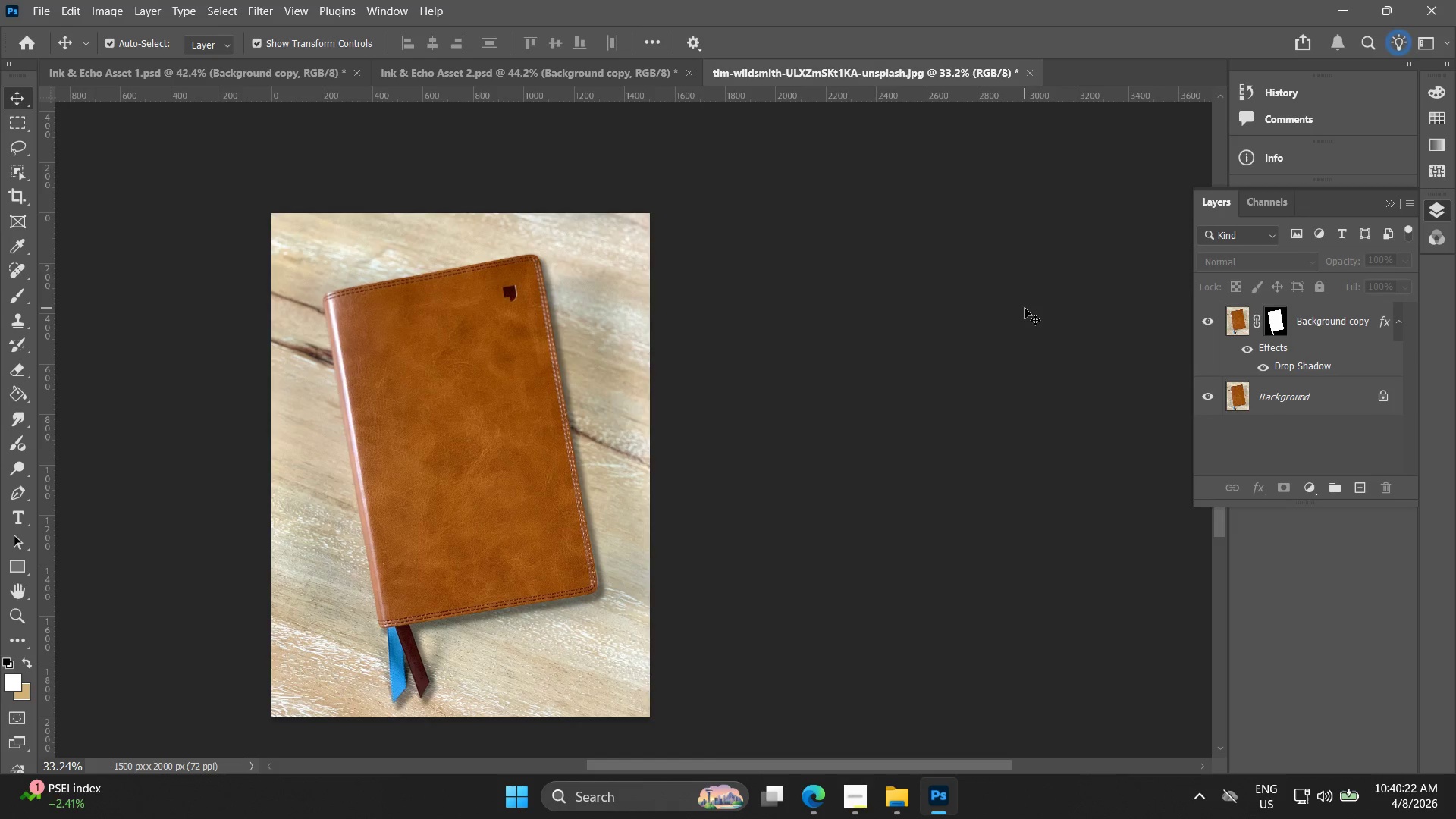 
wait(6.89)
 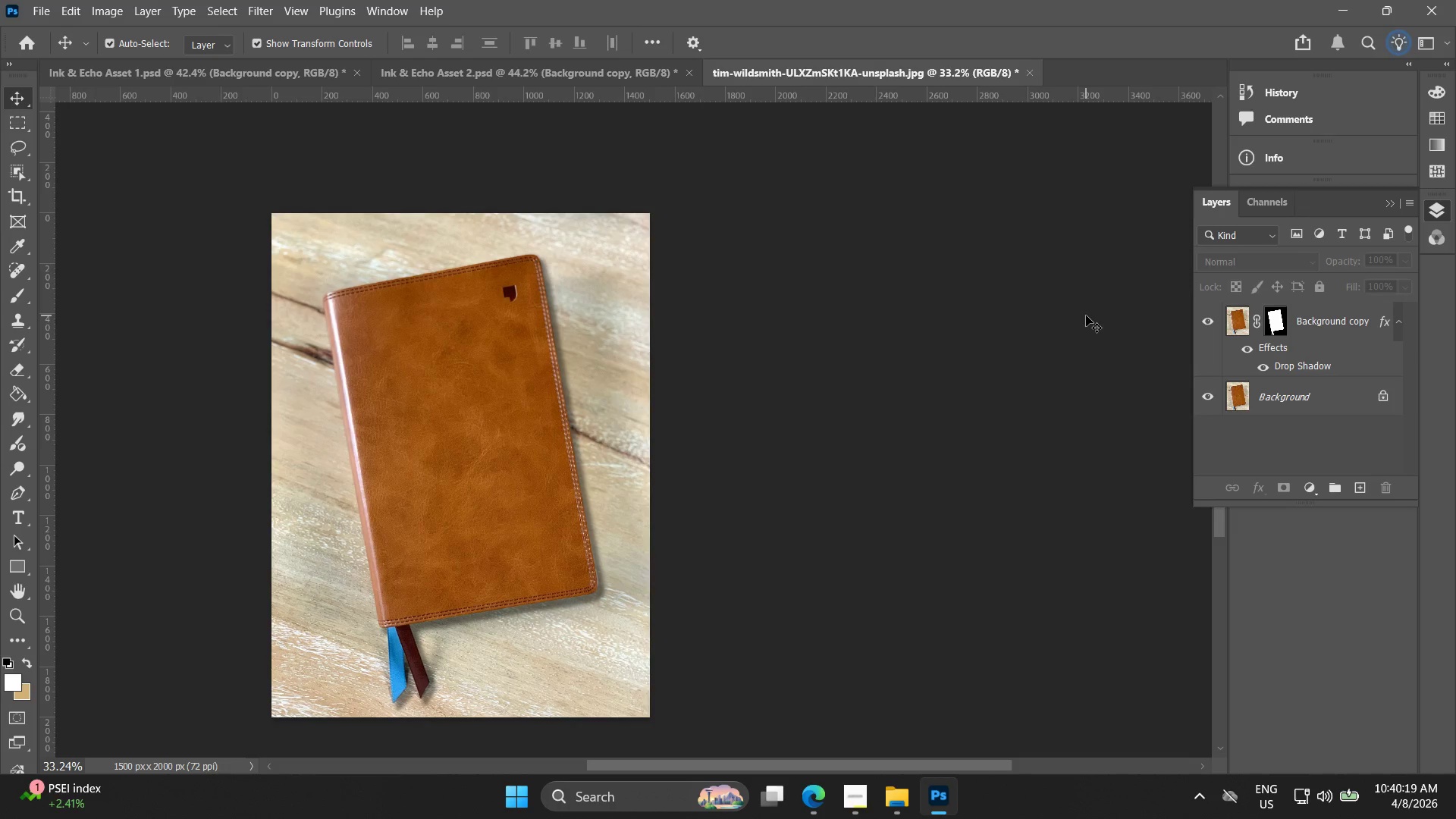 
left_click([39, 11])
 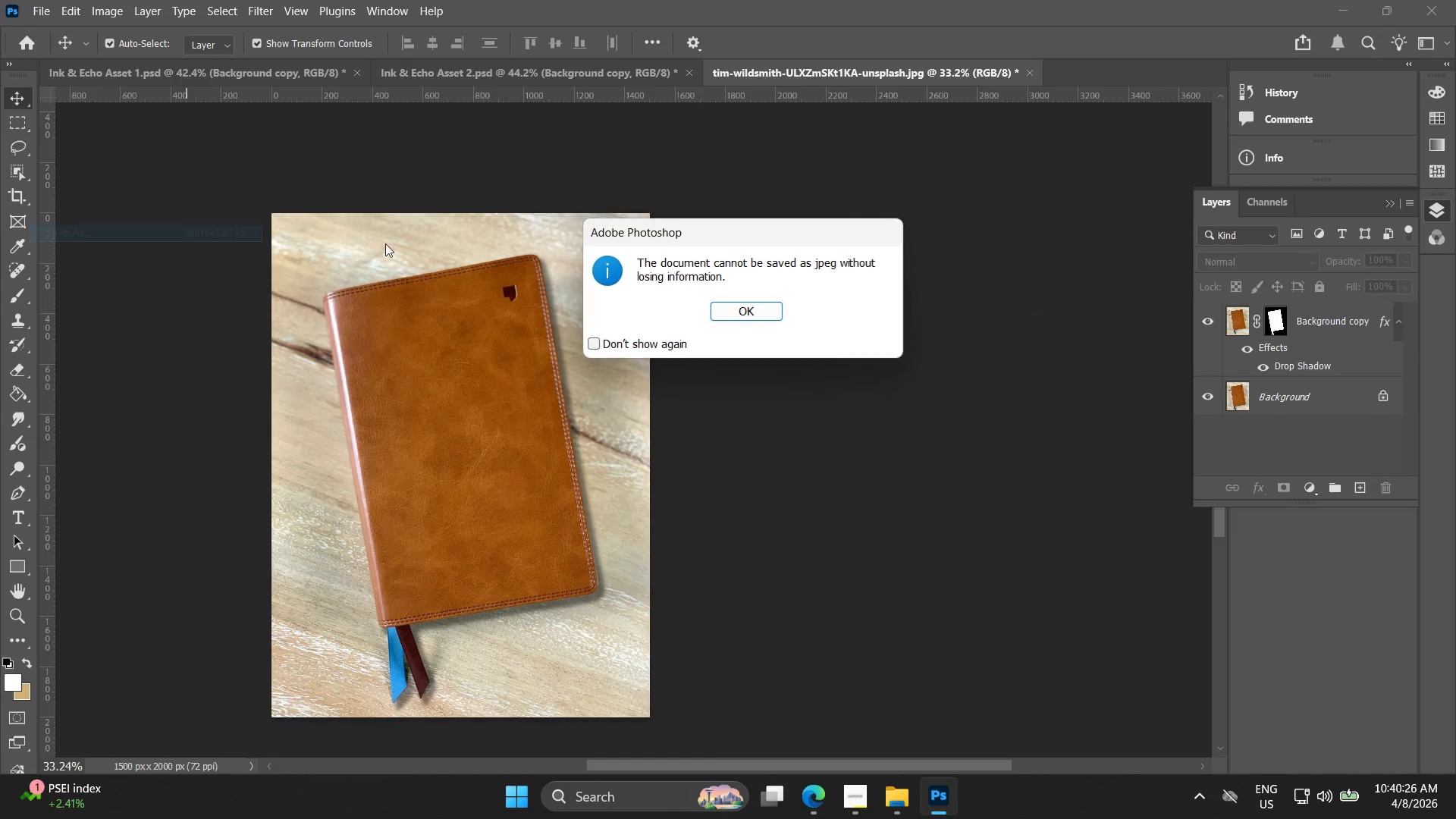 
left_click([741, 325])
 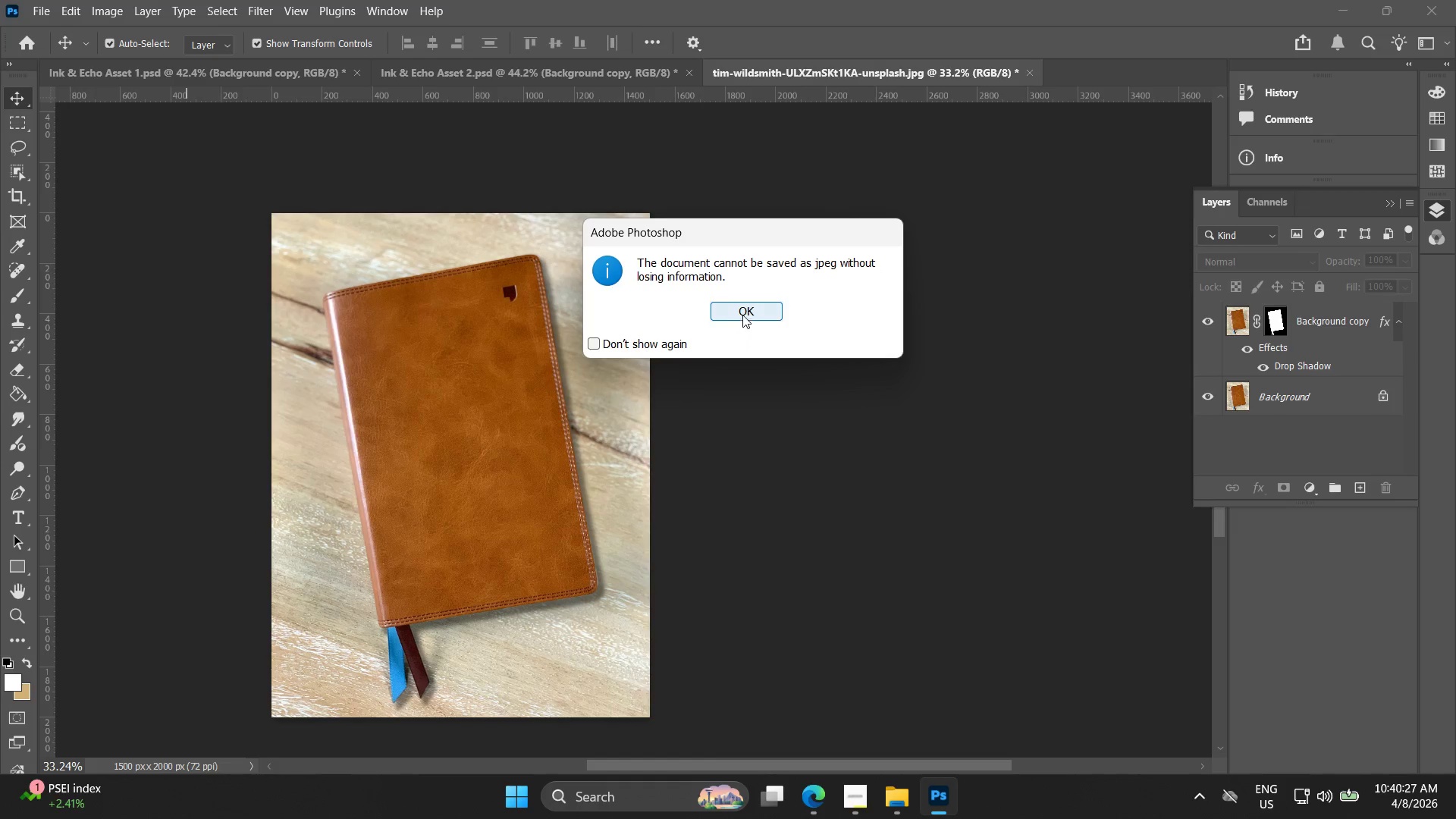 
left_click([752, 303])
 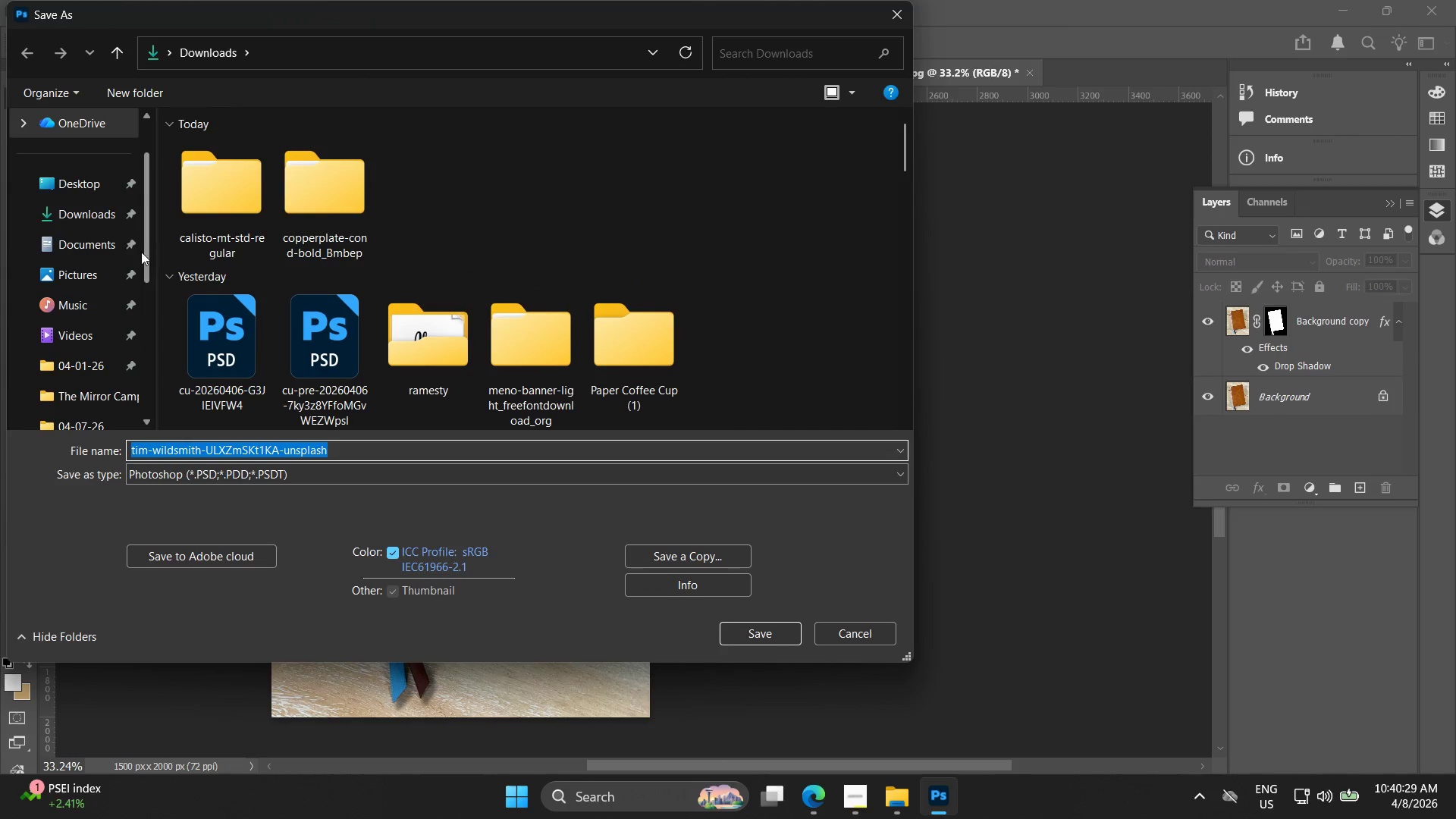 
scroll: coordinate [96, 337], scroll_direction: down, amount: 3.0
 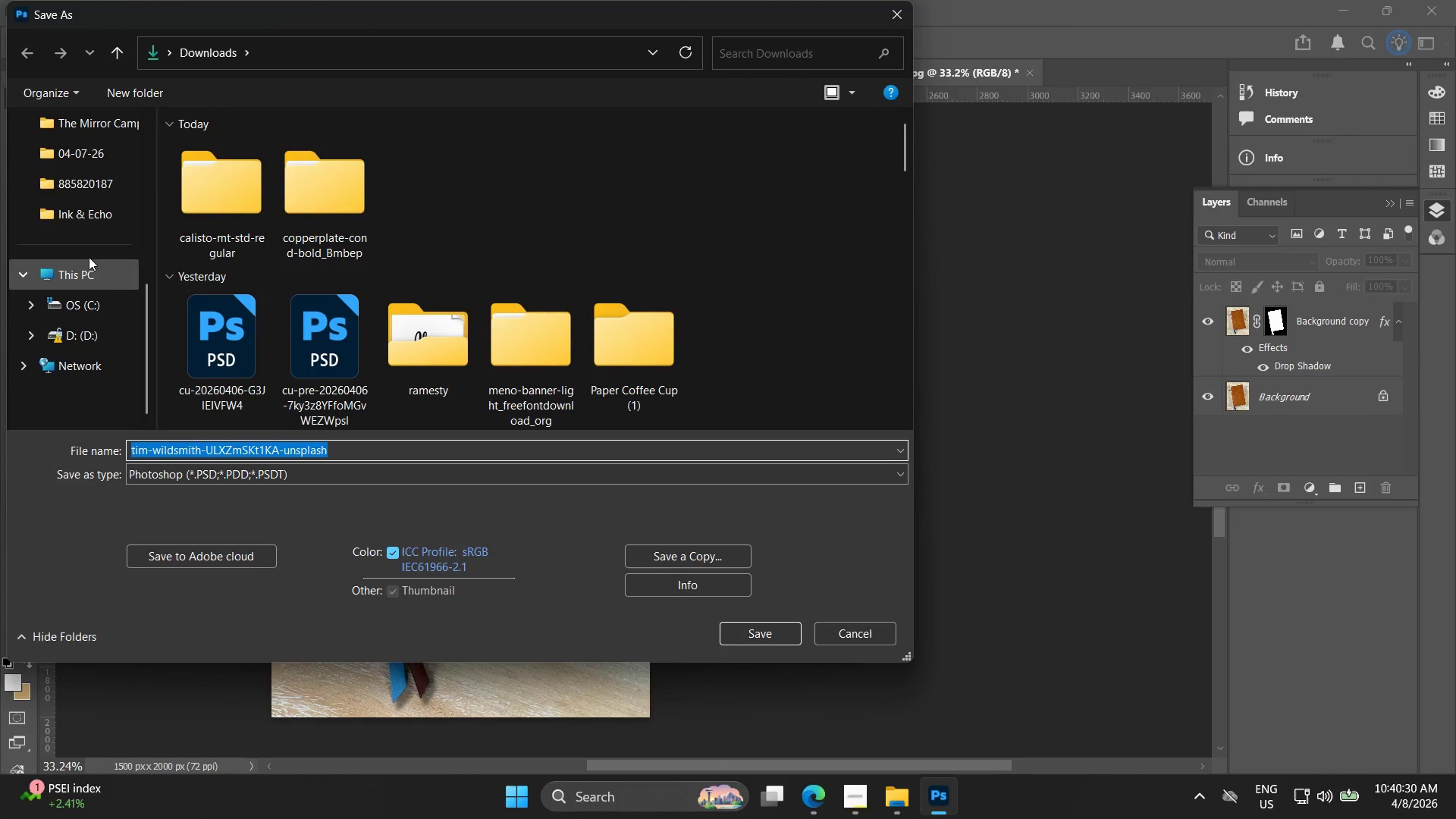 
left_click([105, 218])
 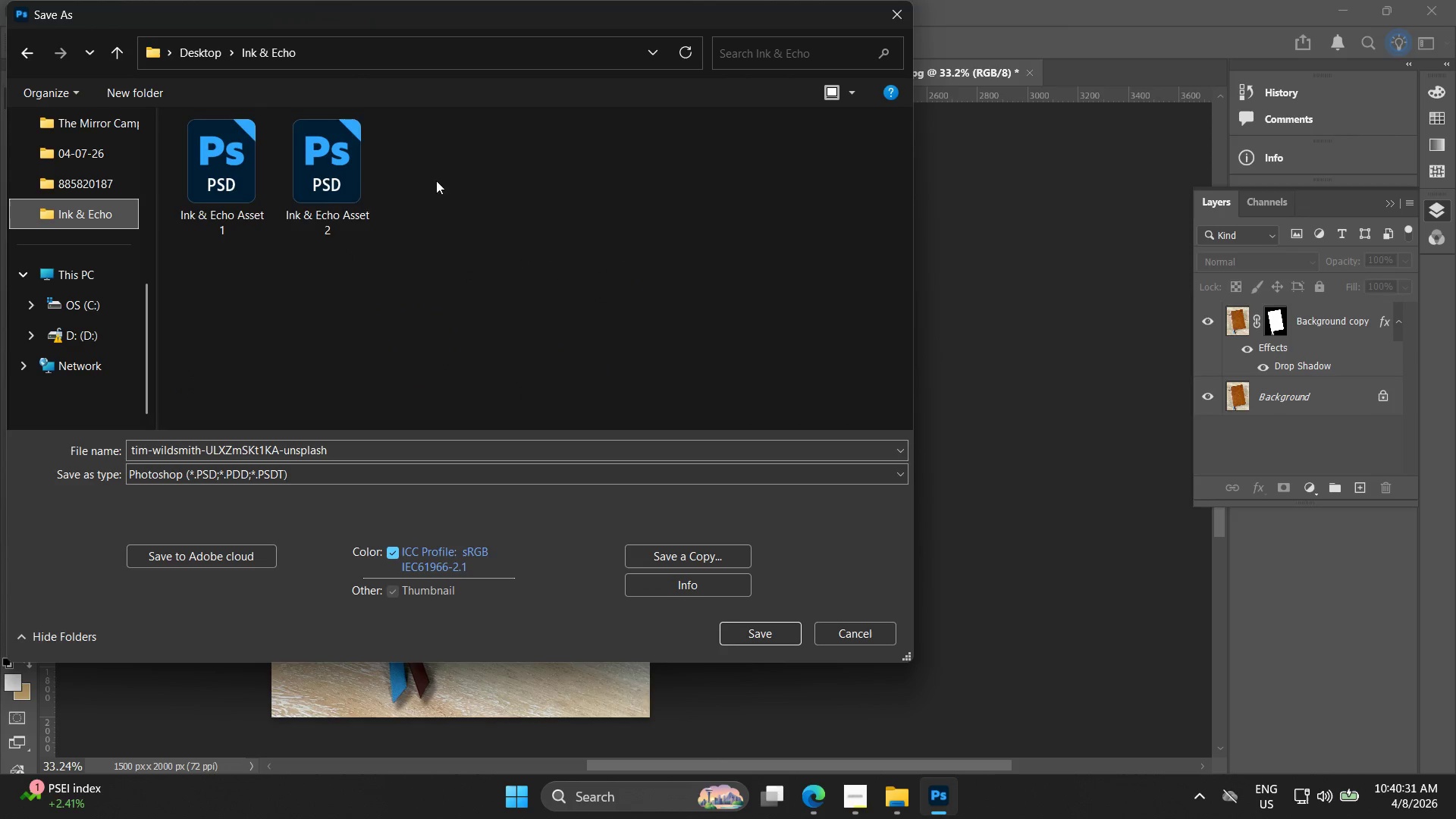 
left_click([325, 178])
 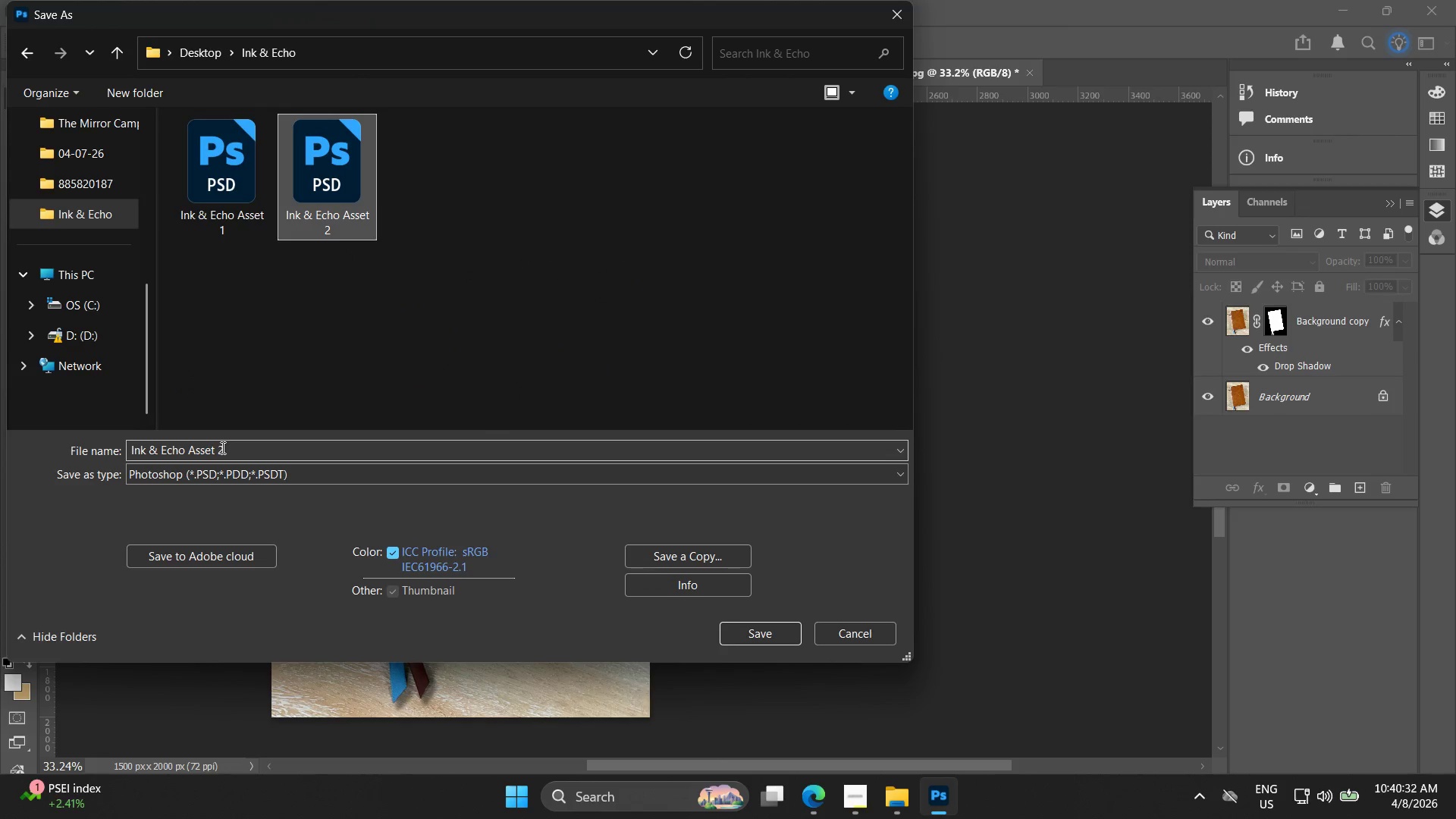 
double_click([246, 450])
 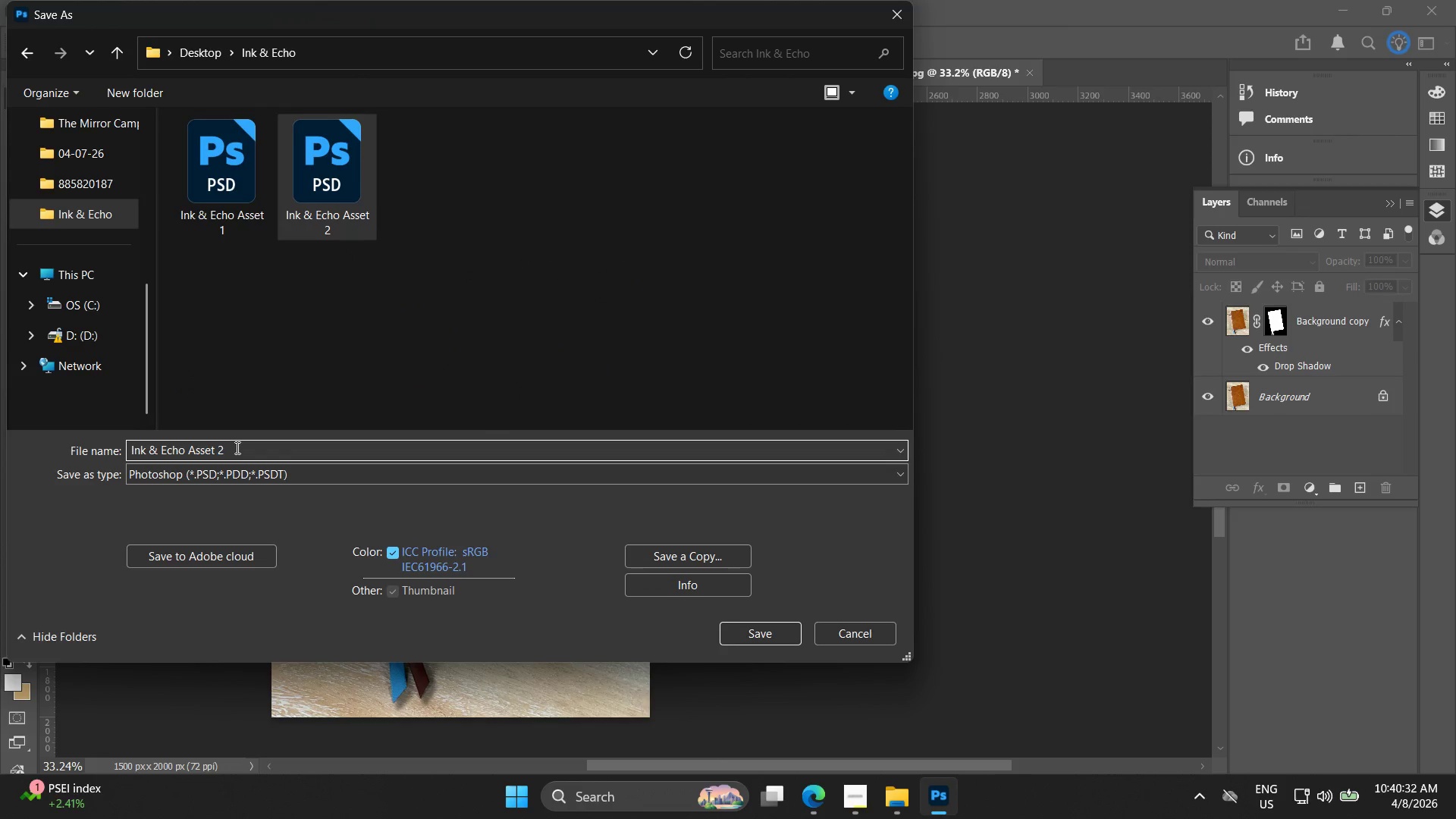 
key(Backspace)
 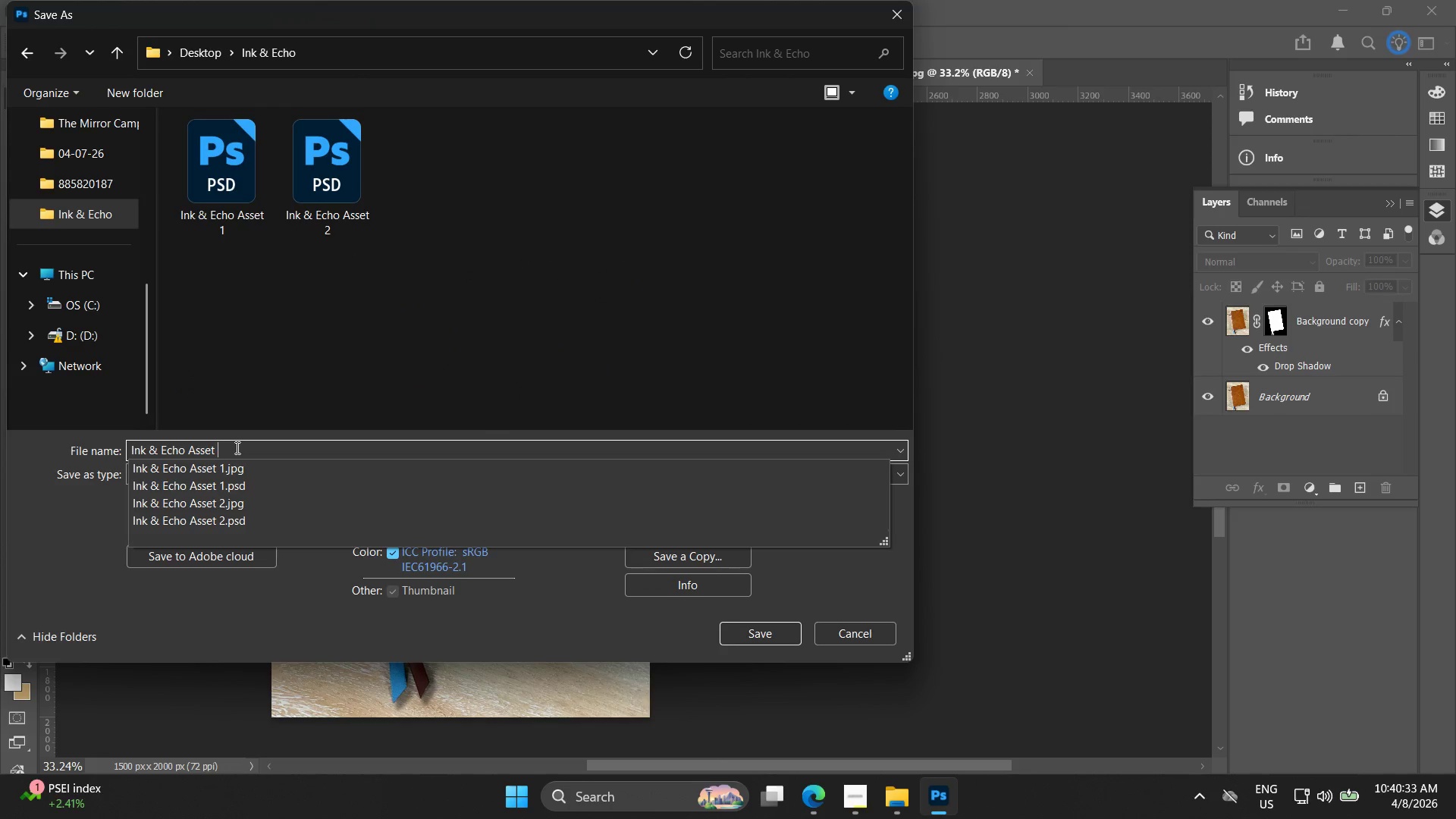 
key(3)
 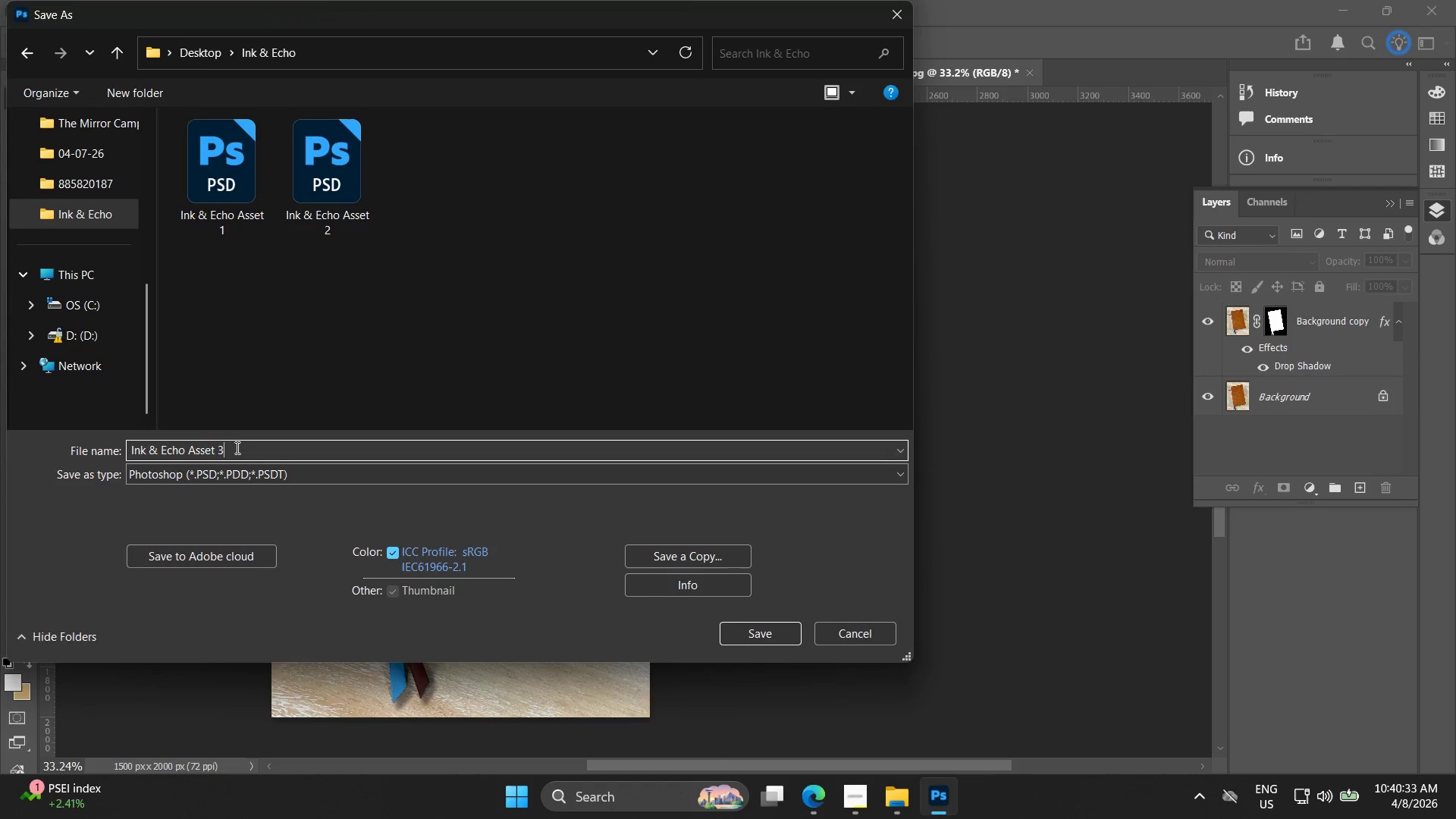 
key(Enter)
 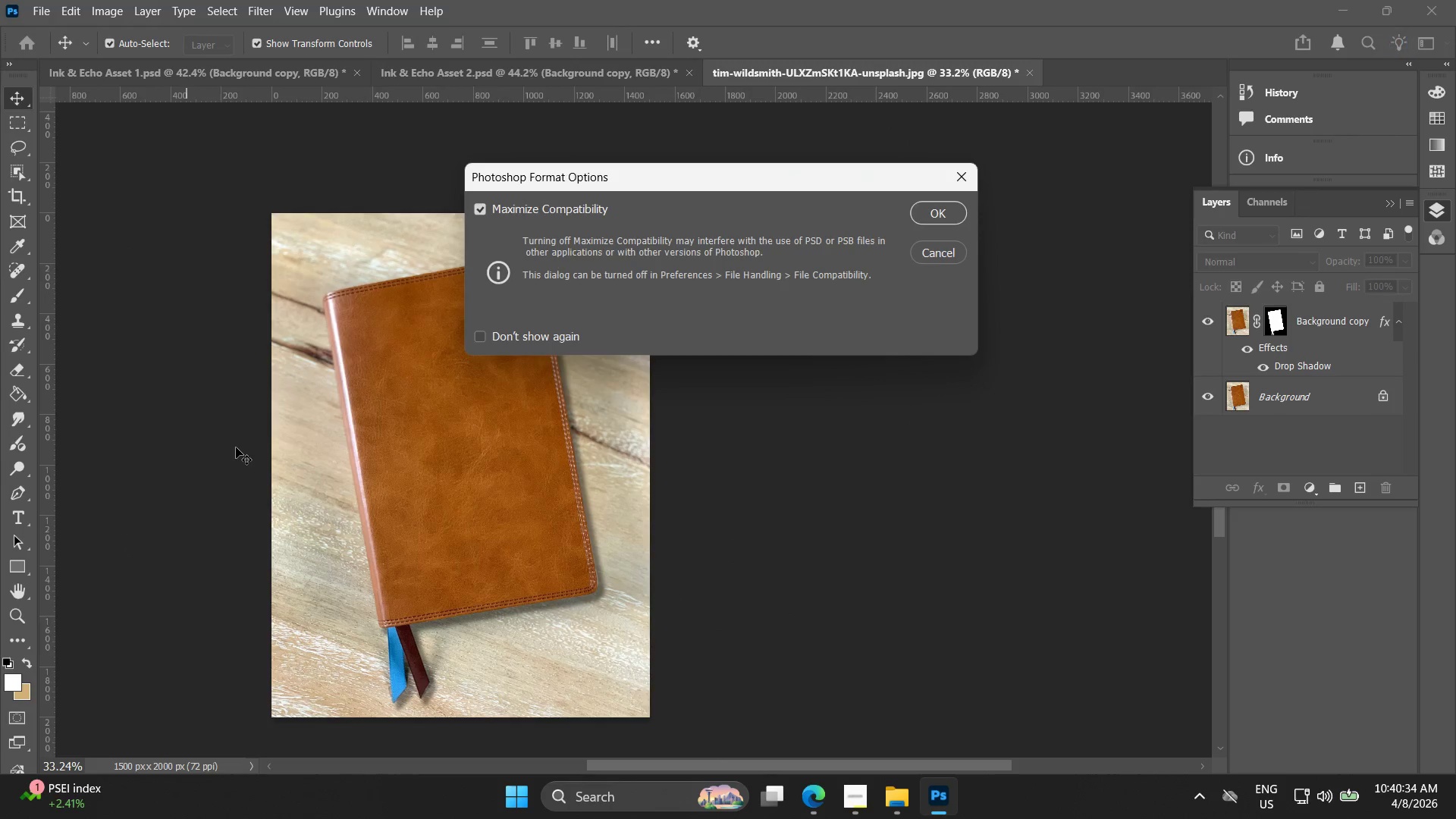 
key(Enter)
 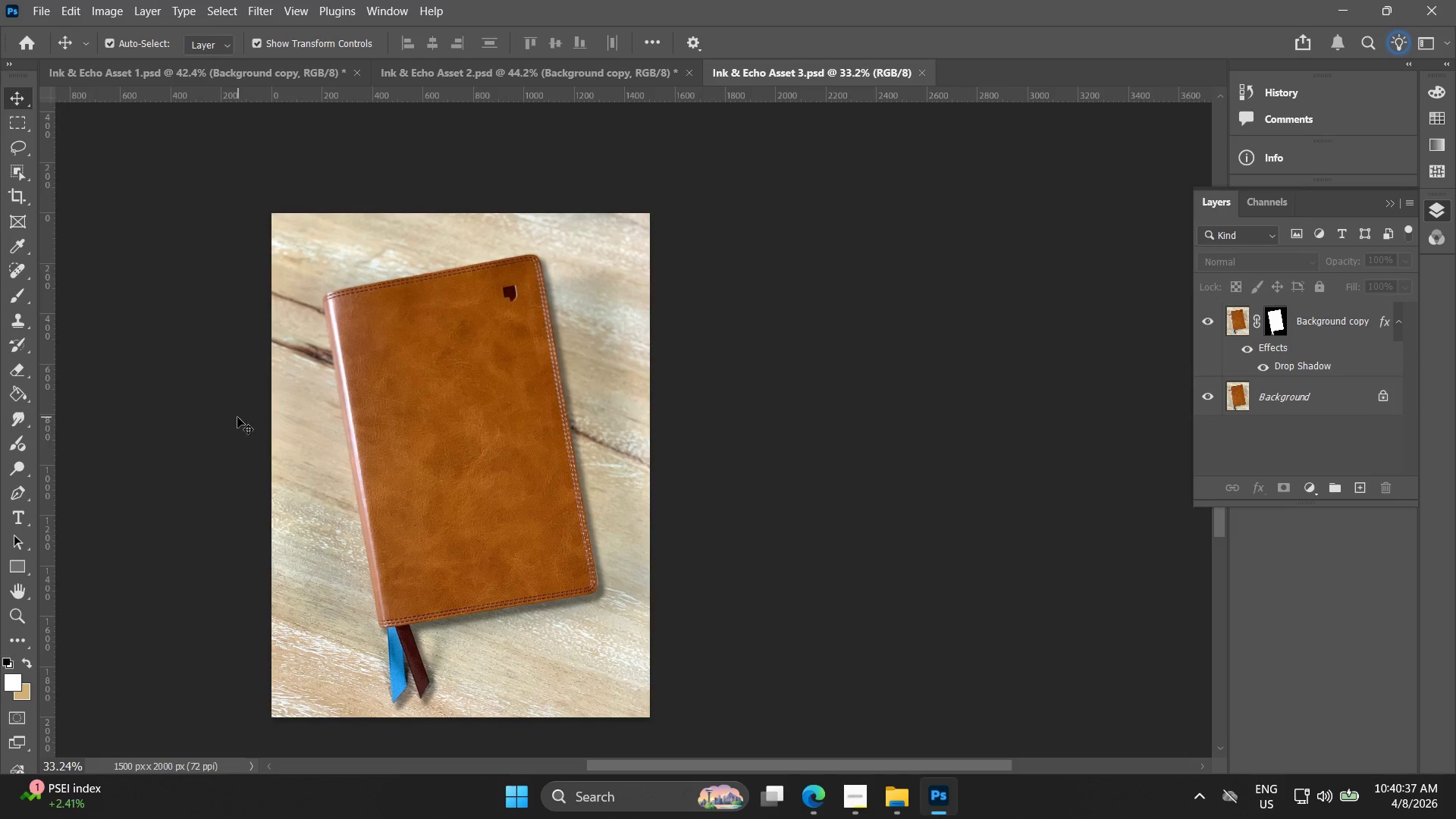 
left_click([46, 12])
 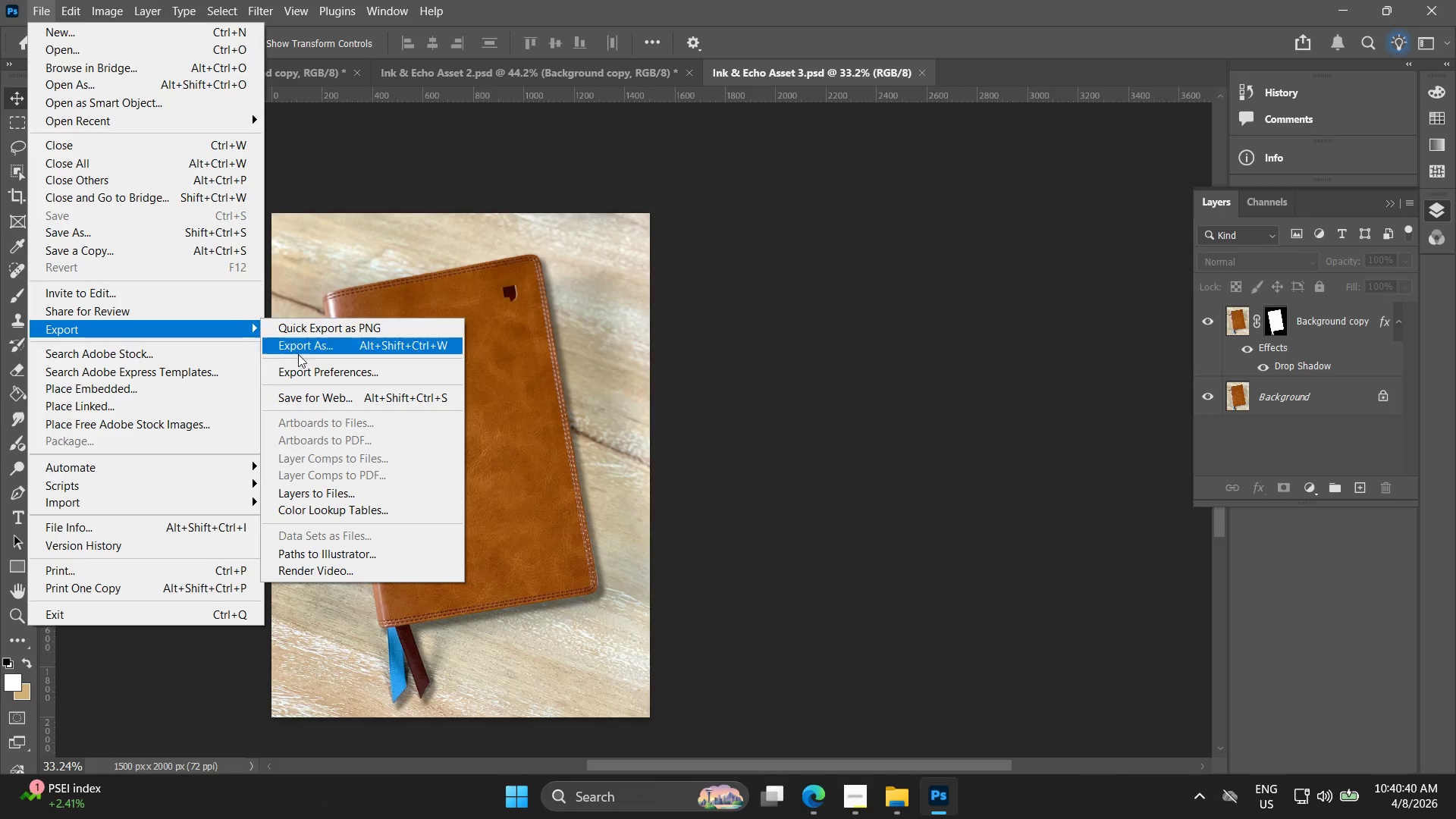 
left_click([312, 350])
 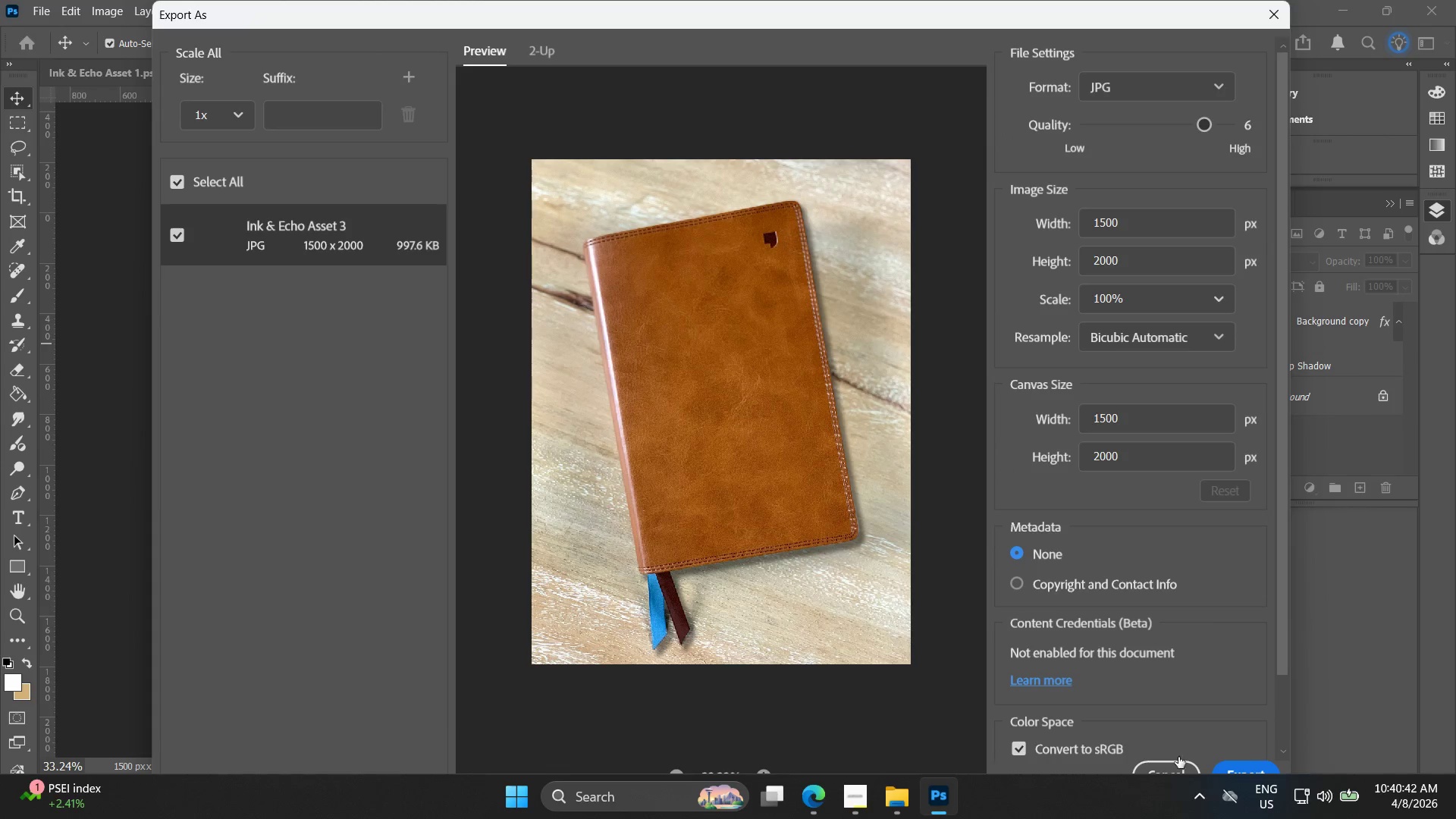 
left_click([1231, 761])
 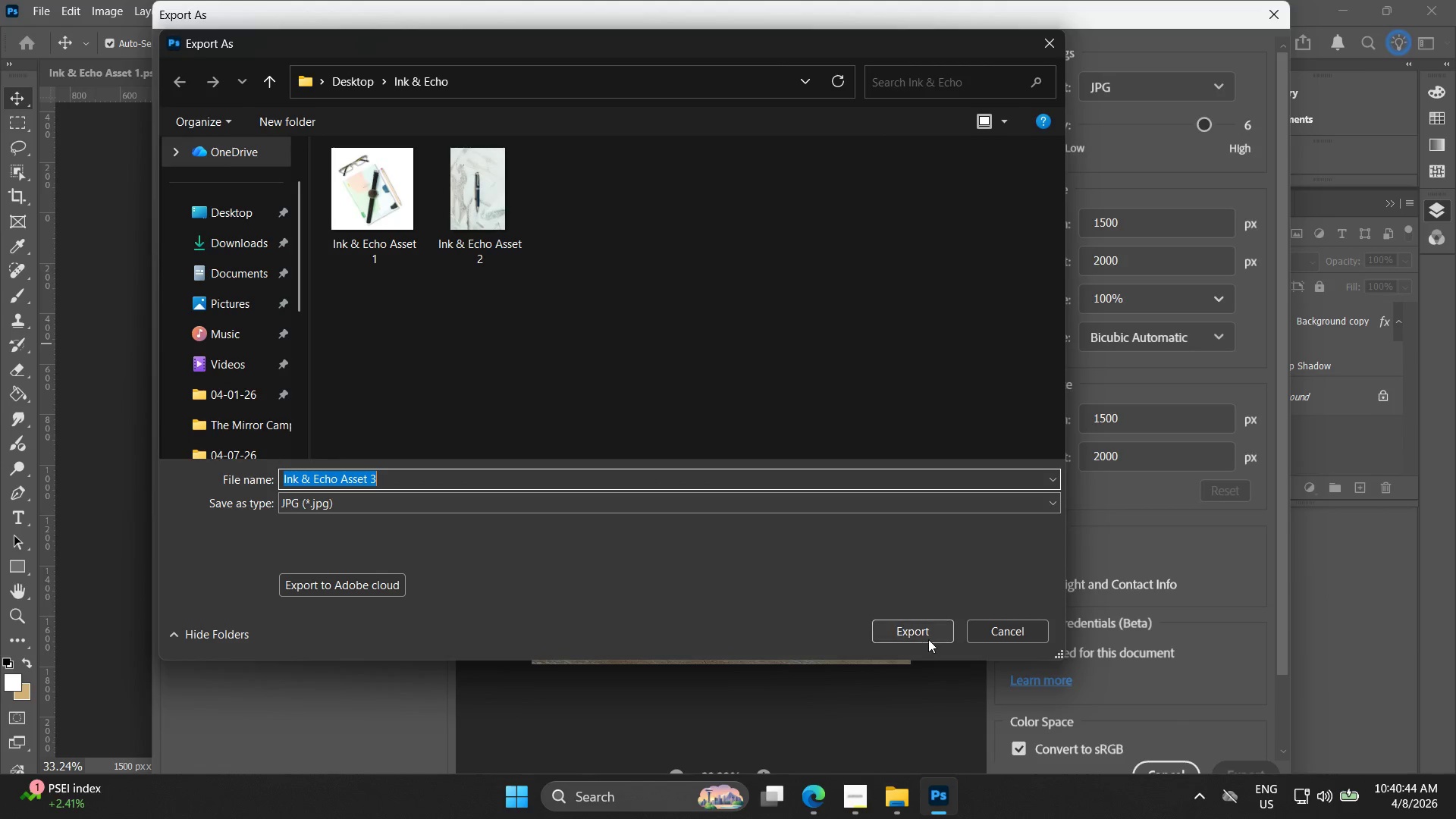 
left_click([910, 629])
 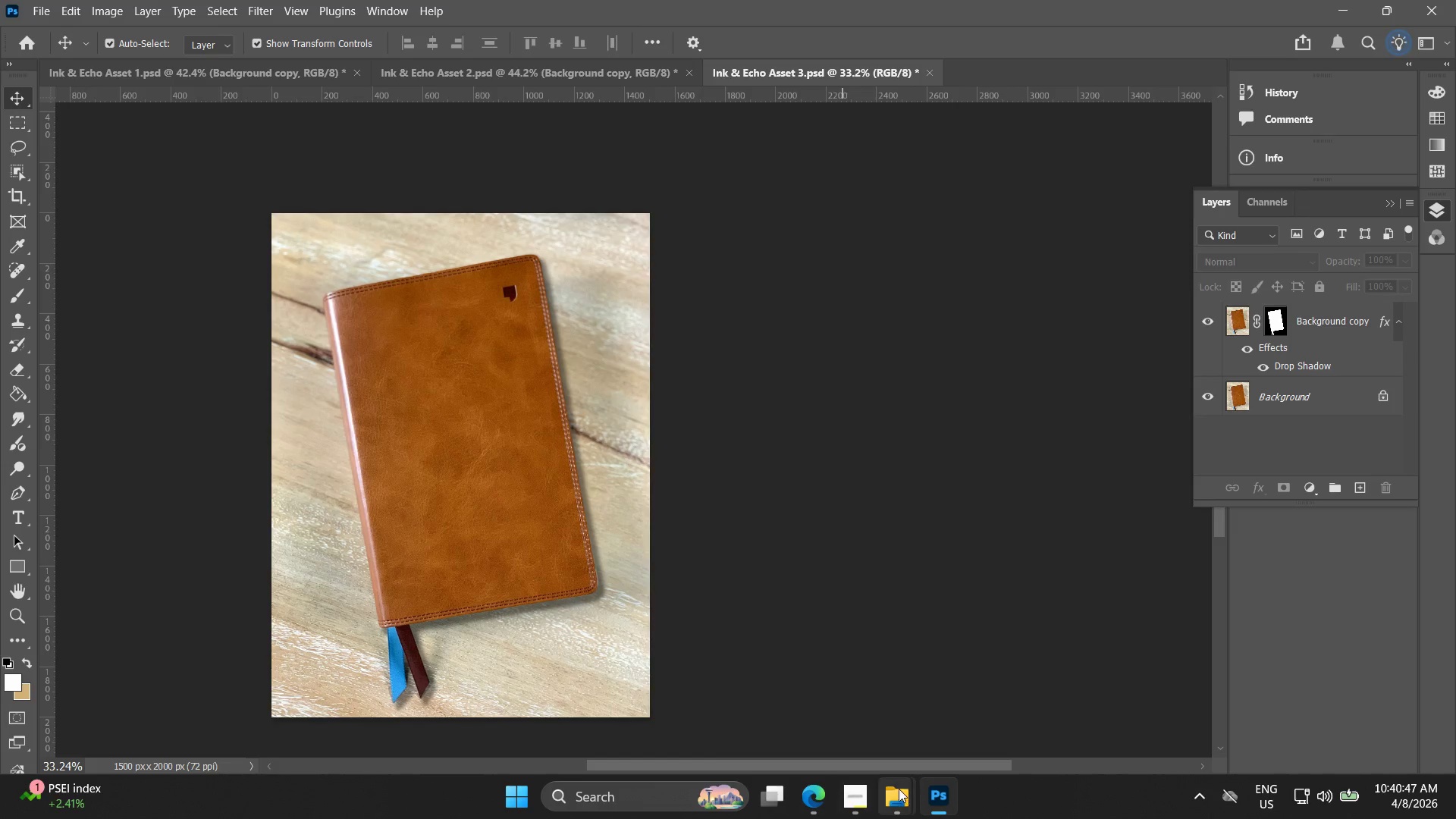 
left_click([841, 707])
 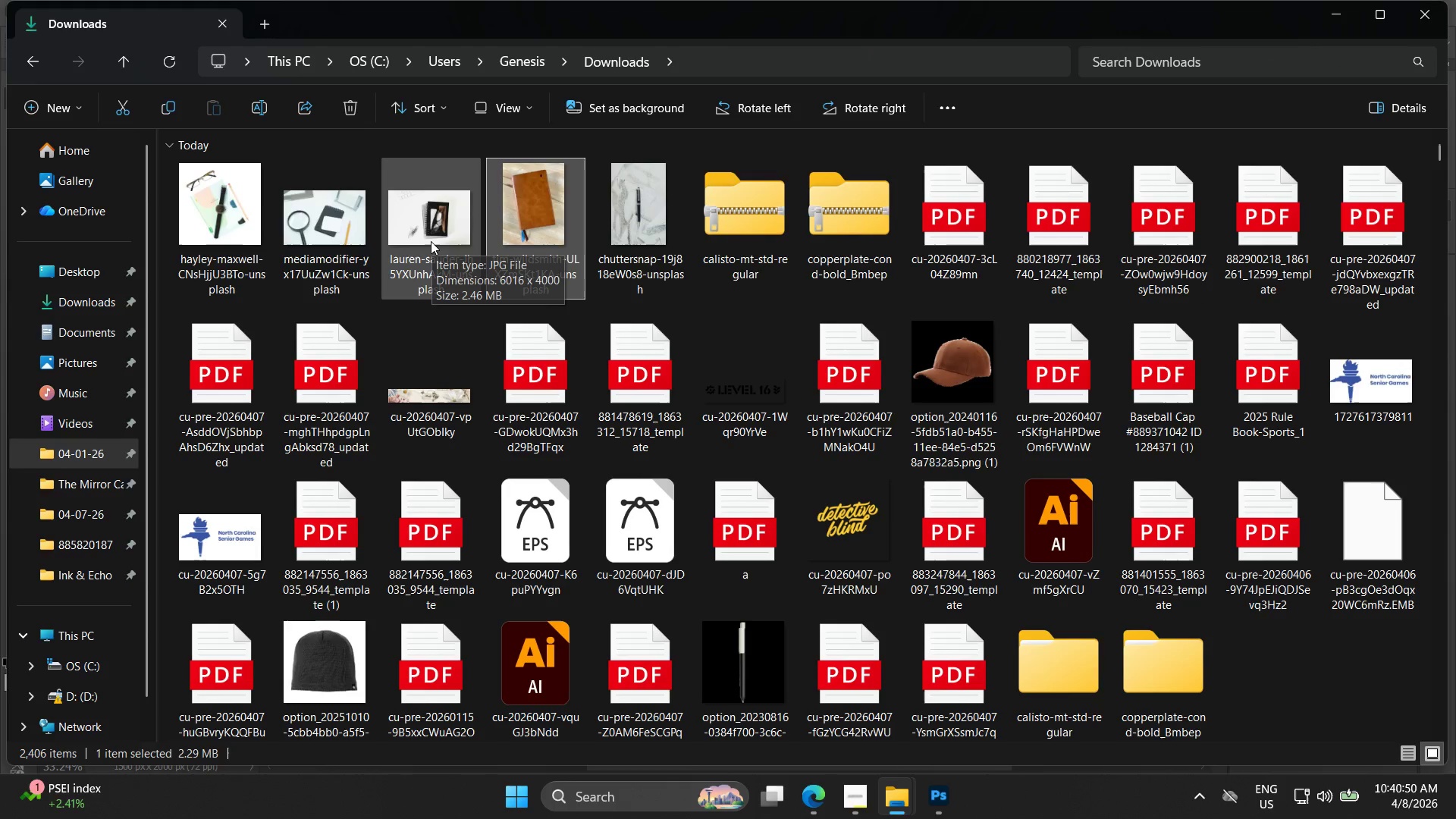 
left_click([431, 241])
 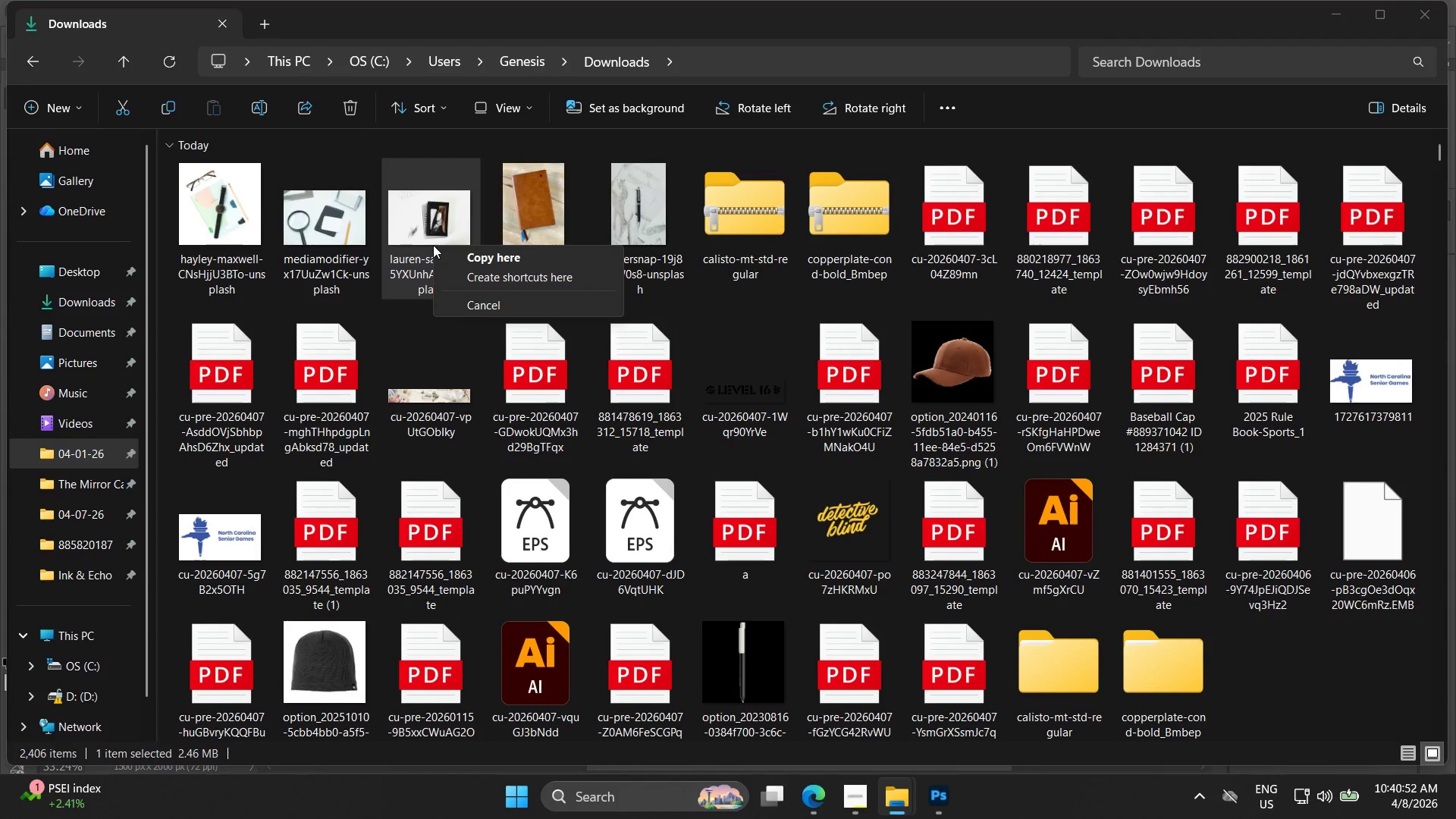 
left_click([434, 230])
 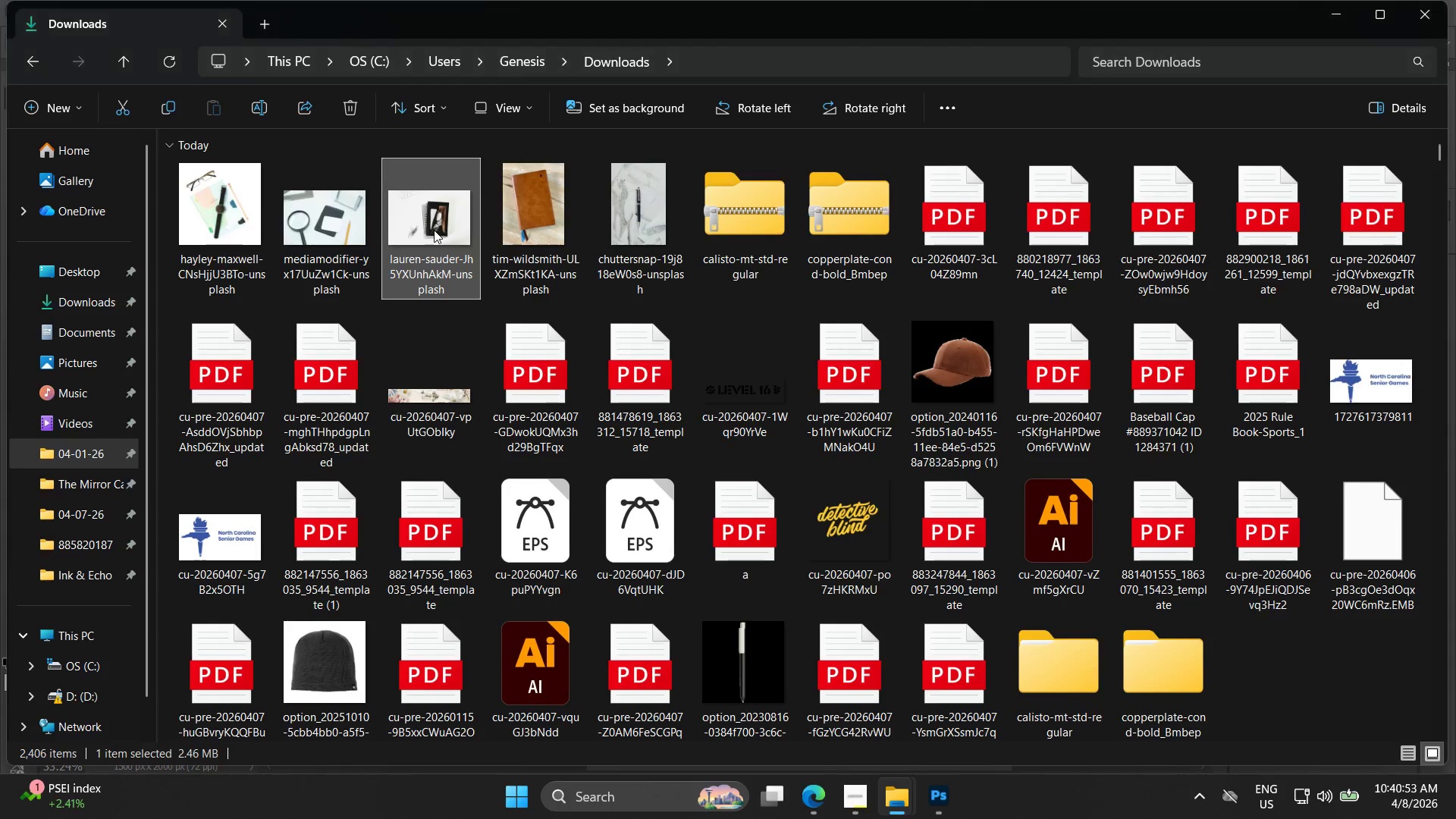 
right_click([434, 230])
 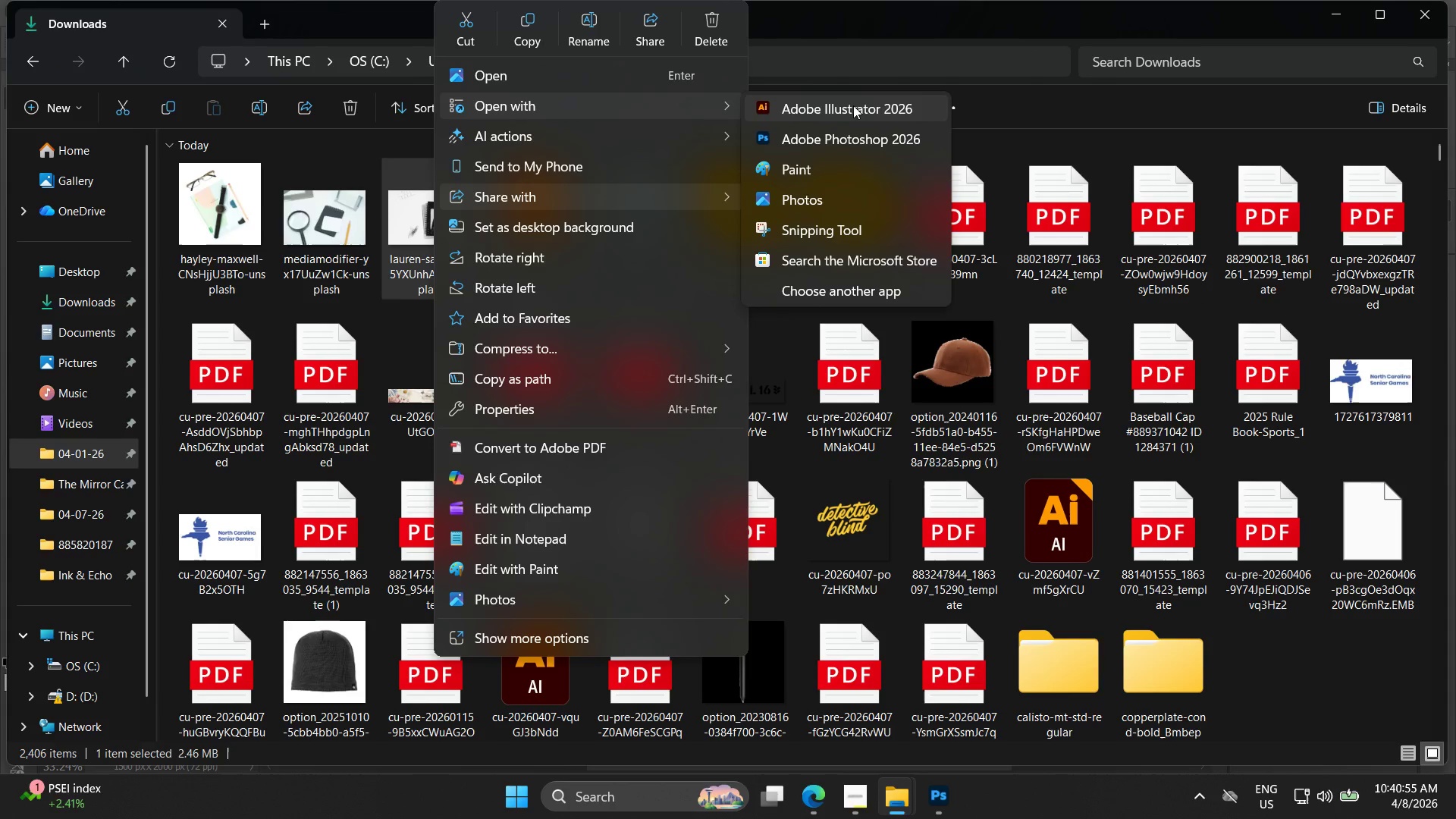 
left_click([861, 145])
 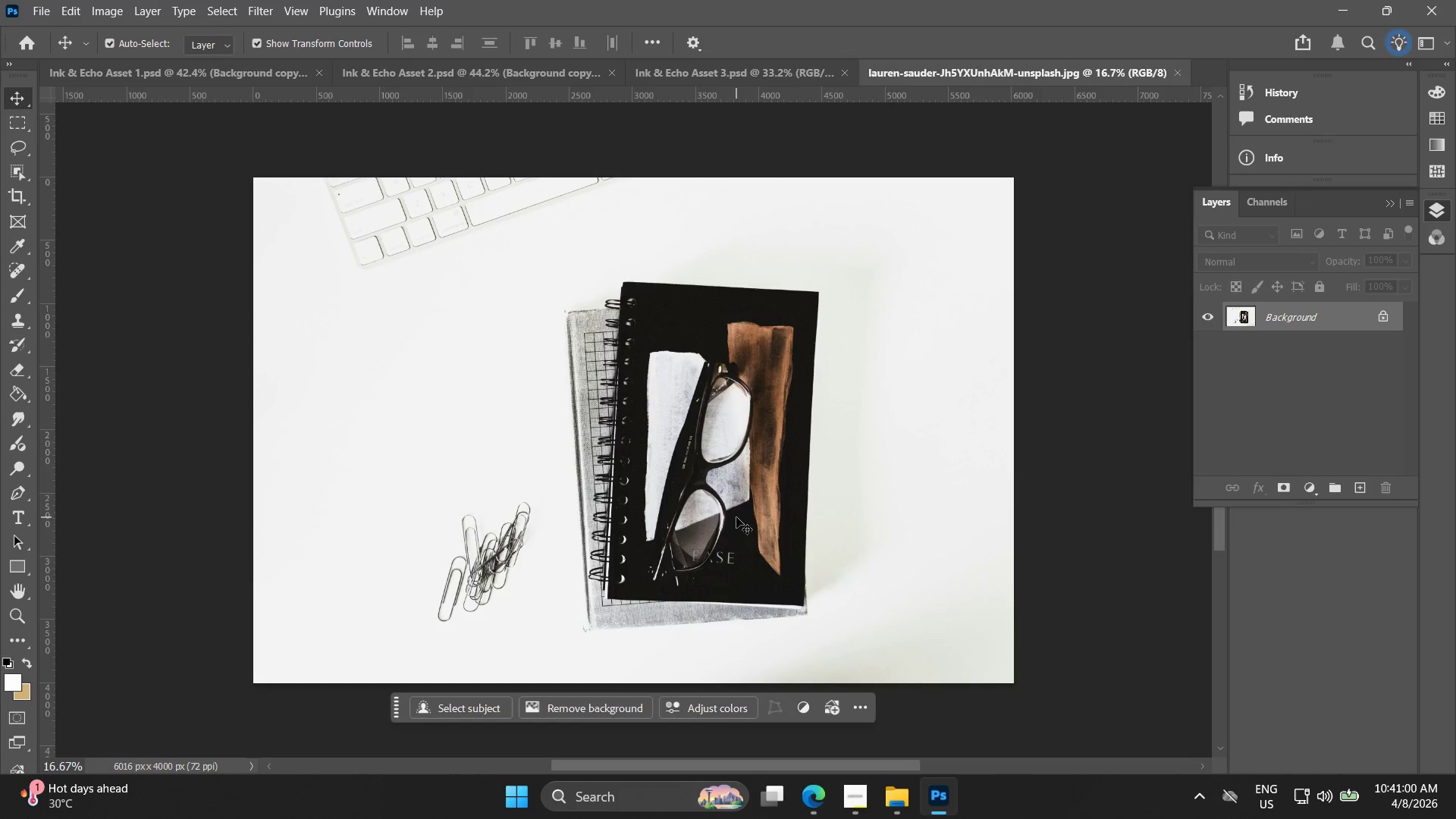 
wait(6.91)
 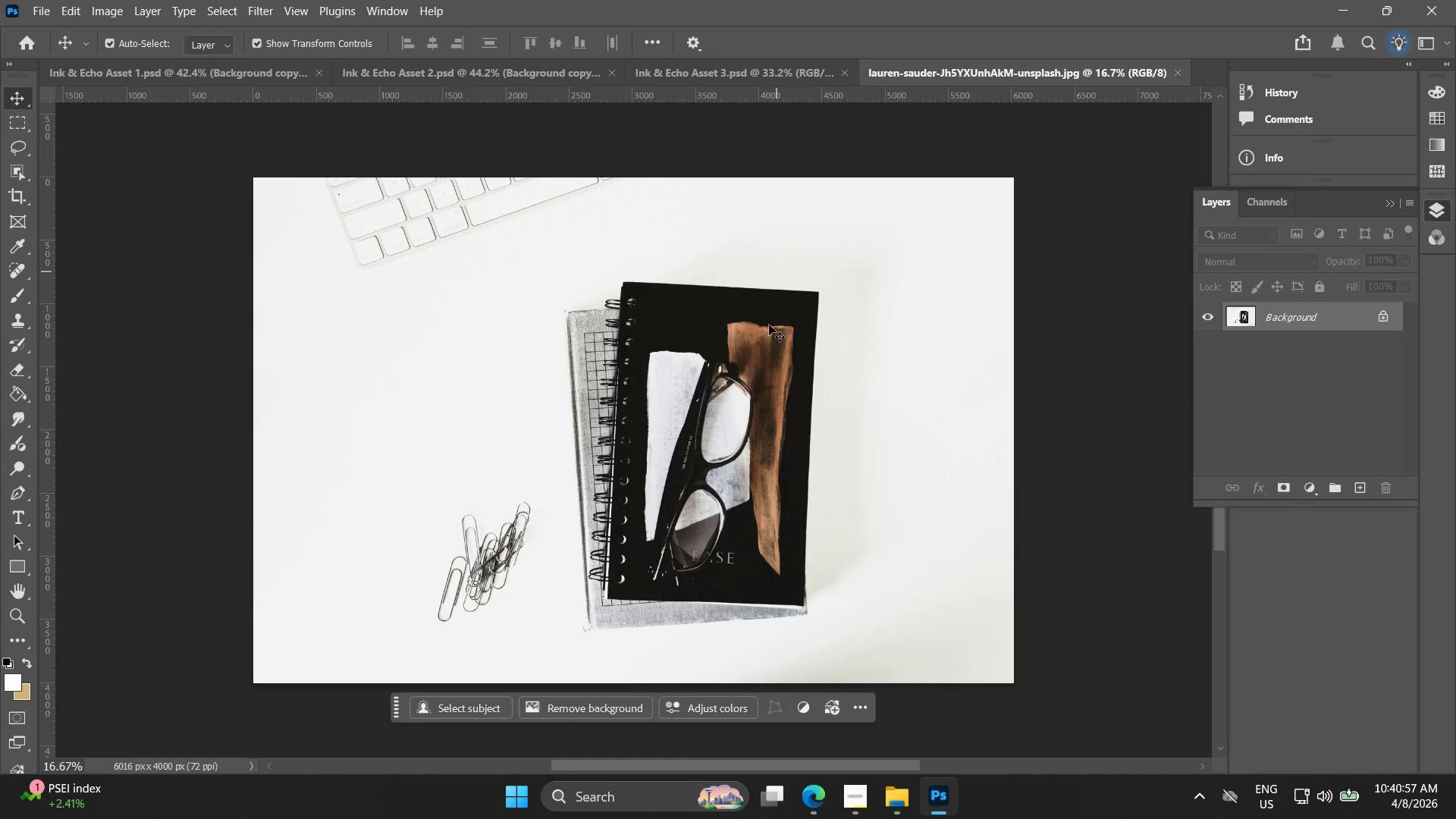 
right_click([1297, 317])
 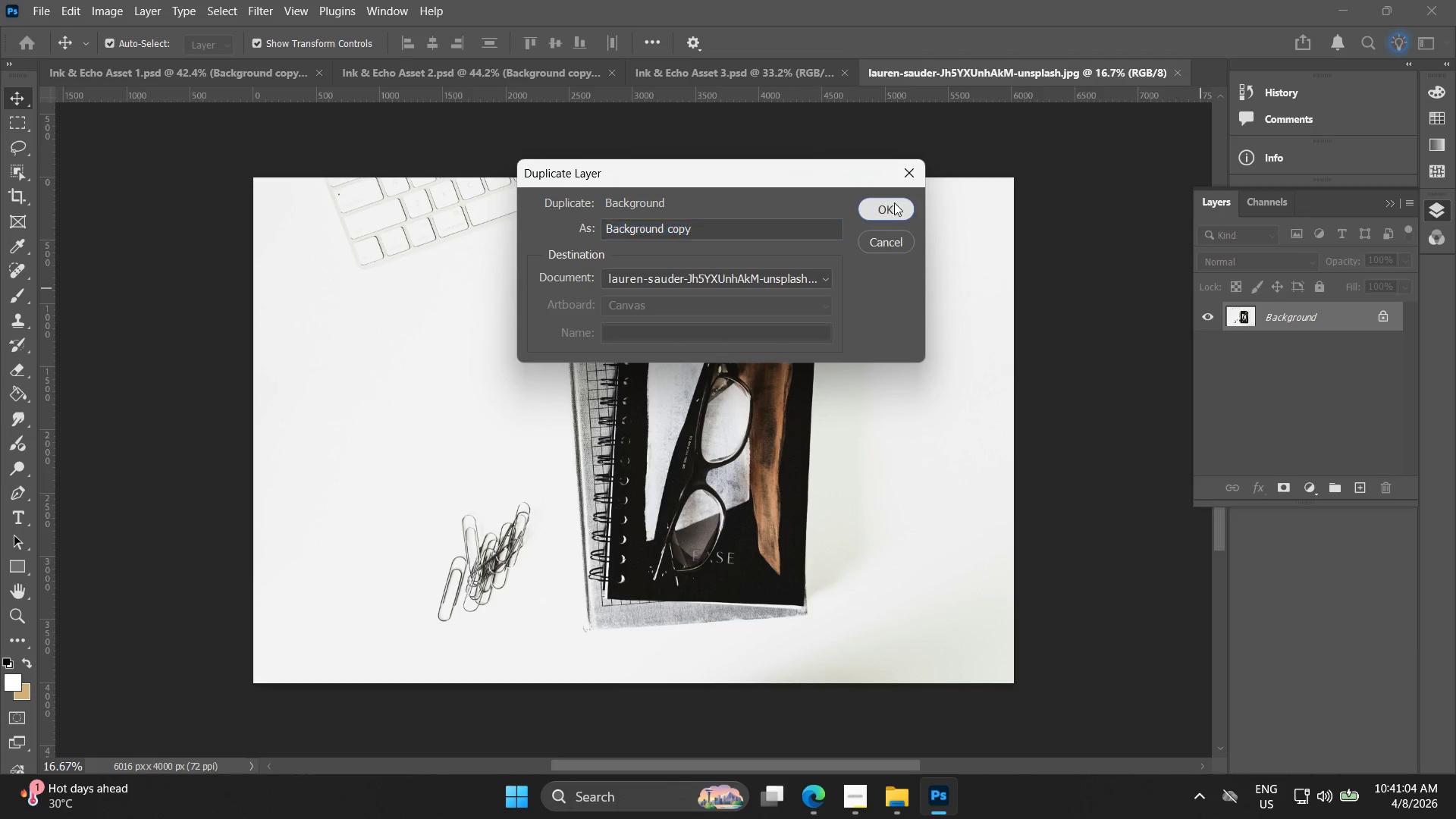 
hold_key(key=AltLeft, duration=1.5)
 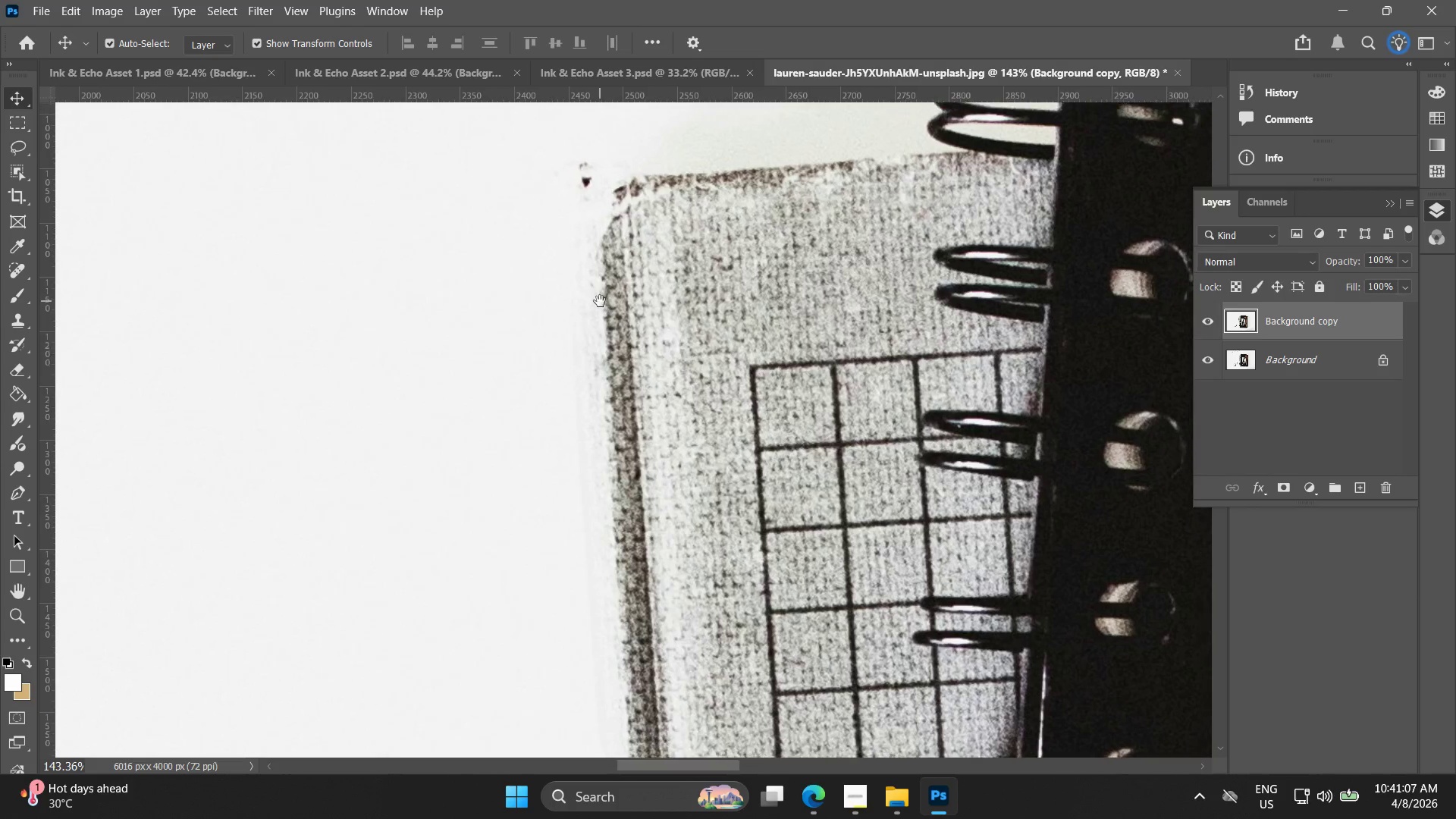 
hold_key(key=Space, duration=0.48)
 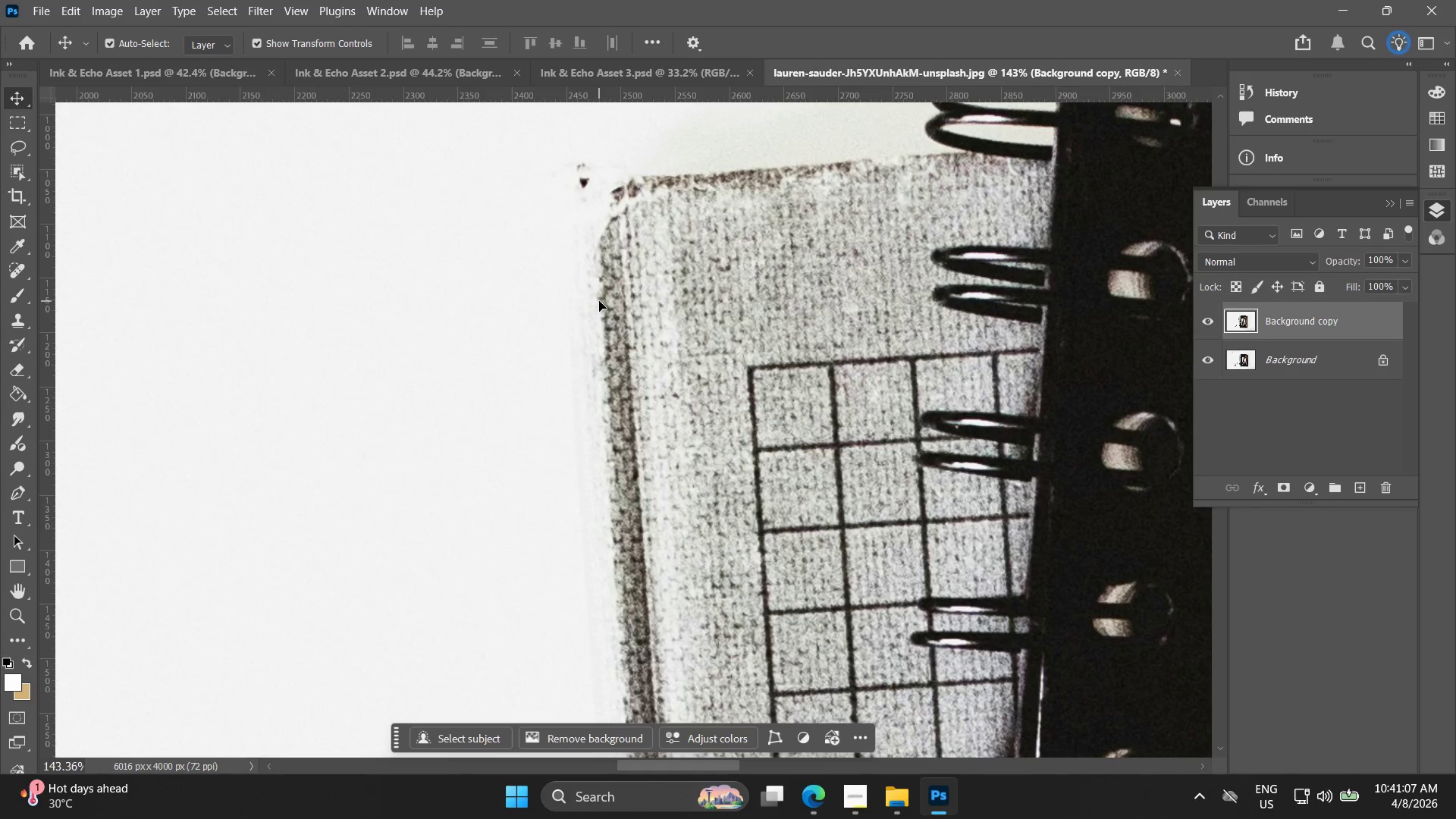 
scroll: coordinate [609, 284], scroll_direction: up, amount: 23.0
 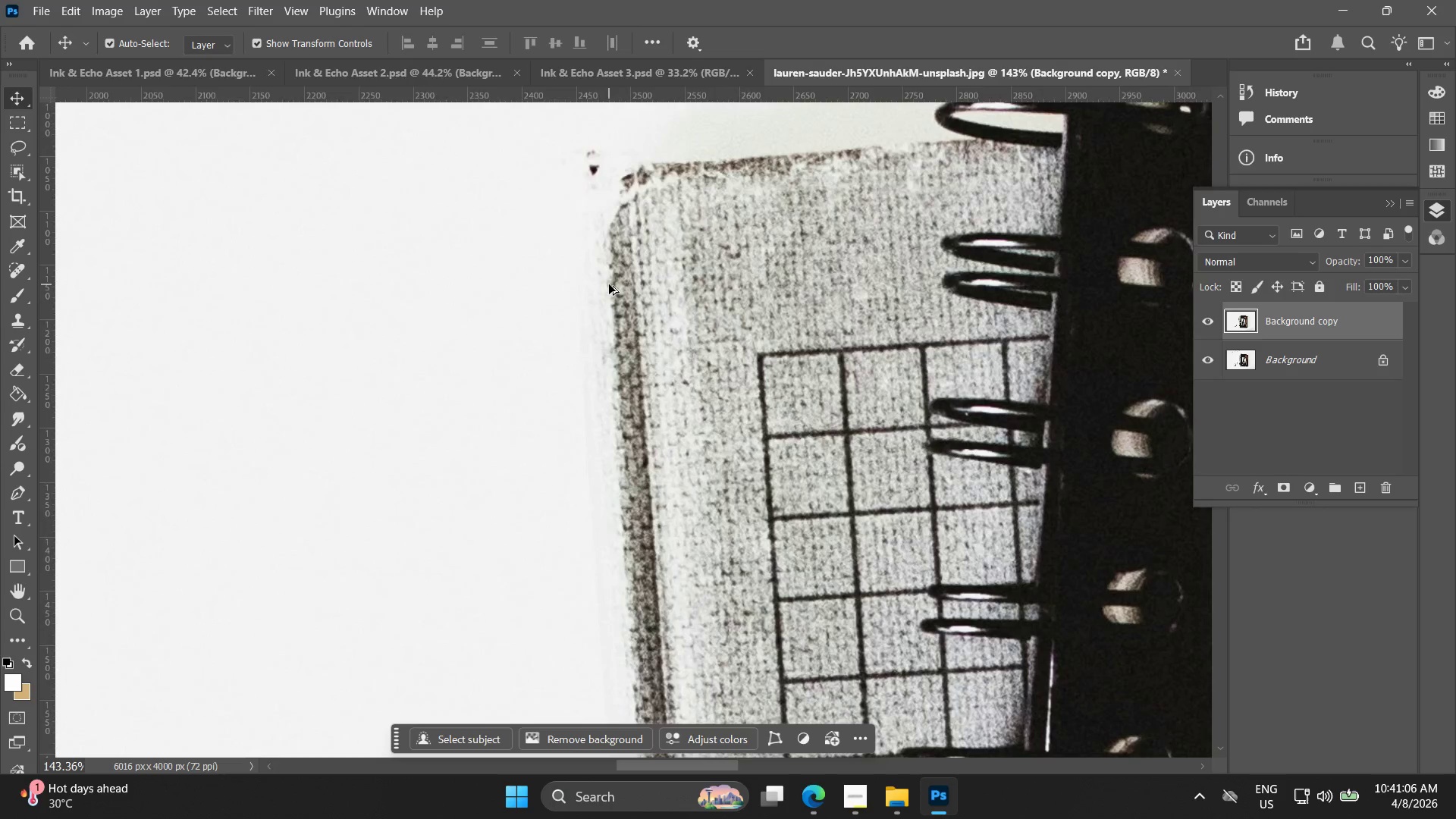 
left_click_drag(start_coordinate=[609, 288], to_coordinate=[599, 301])
 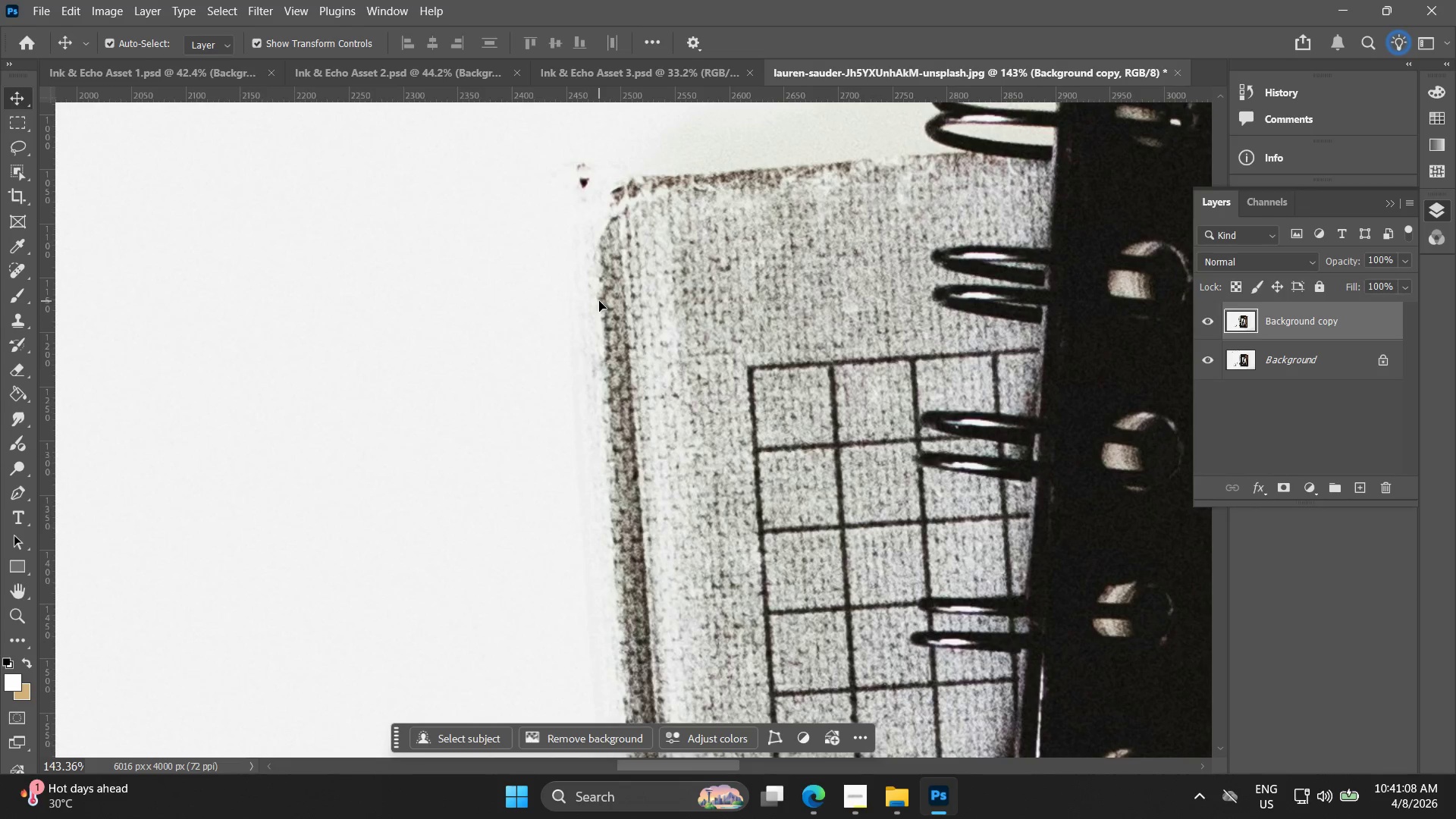 
double_click([602, 304])
 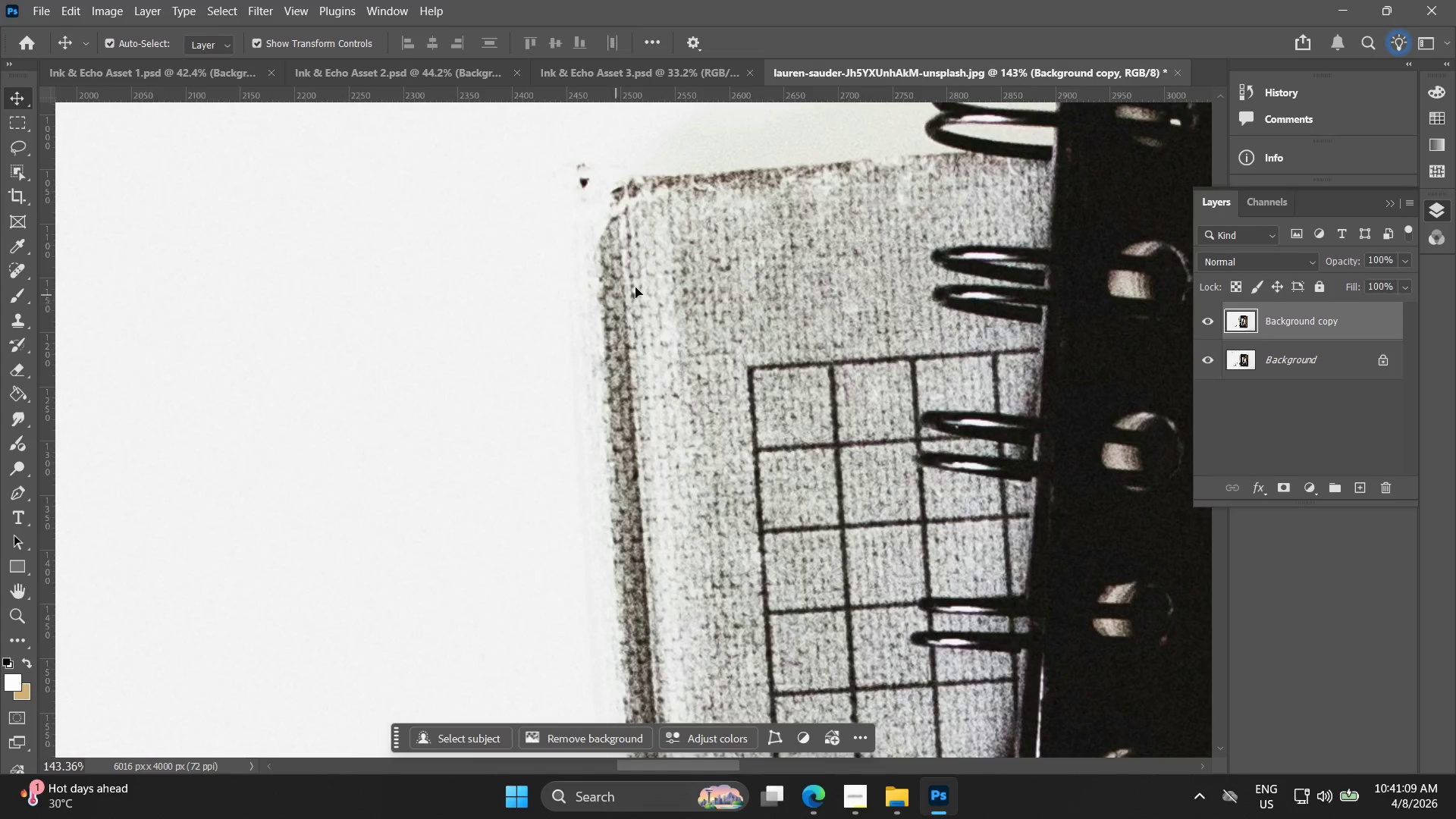 
left_click([661, 277])
 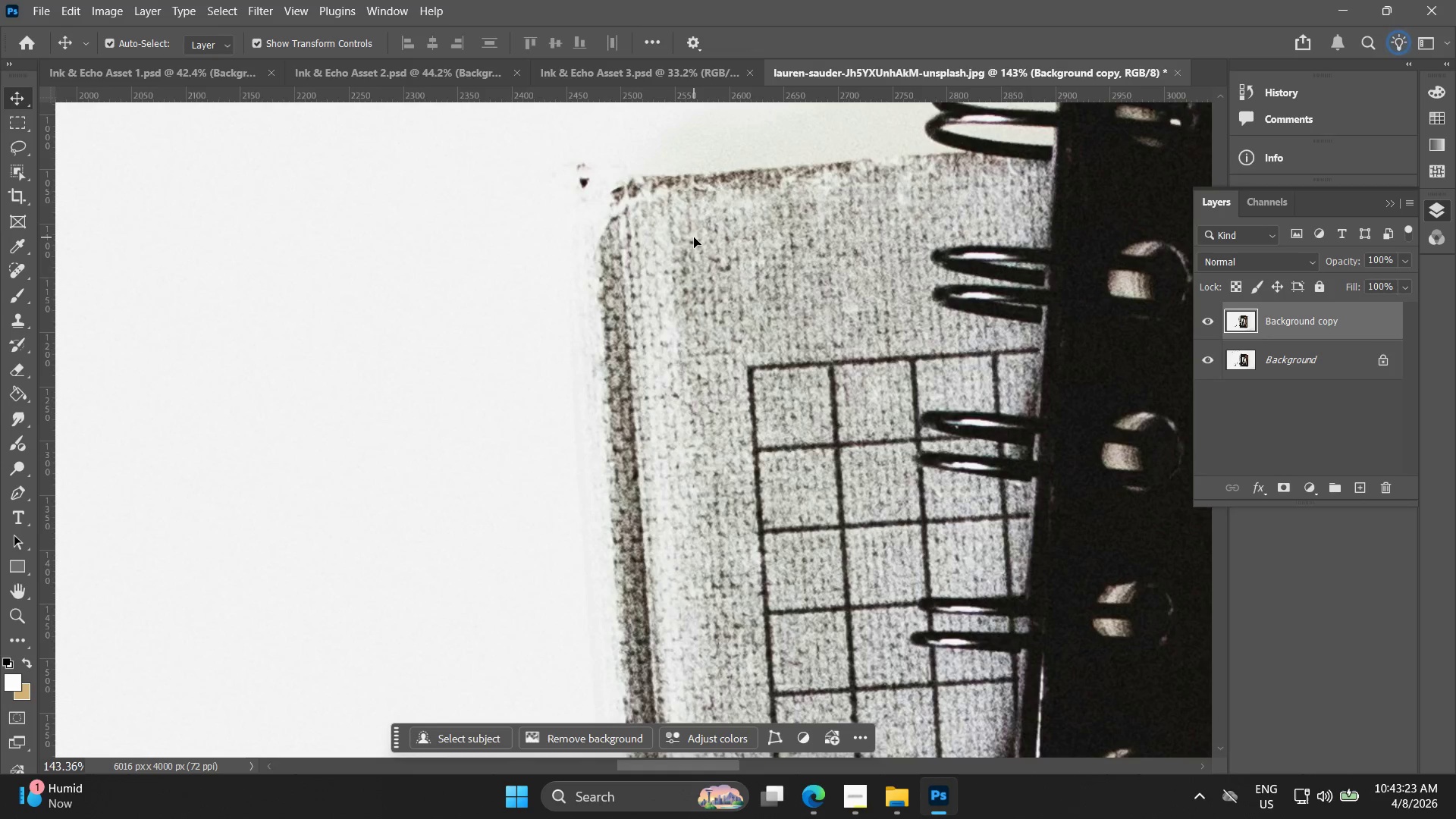 
wait(138.84)
 